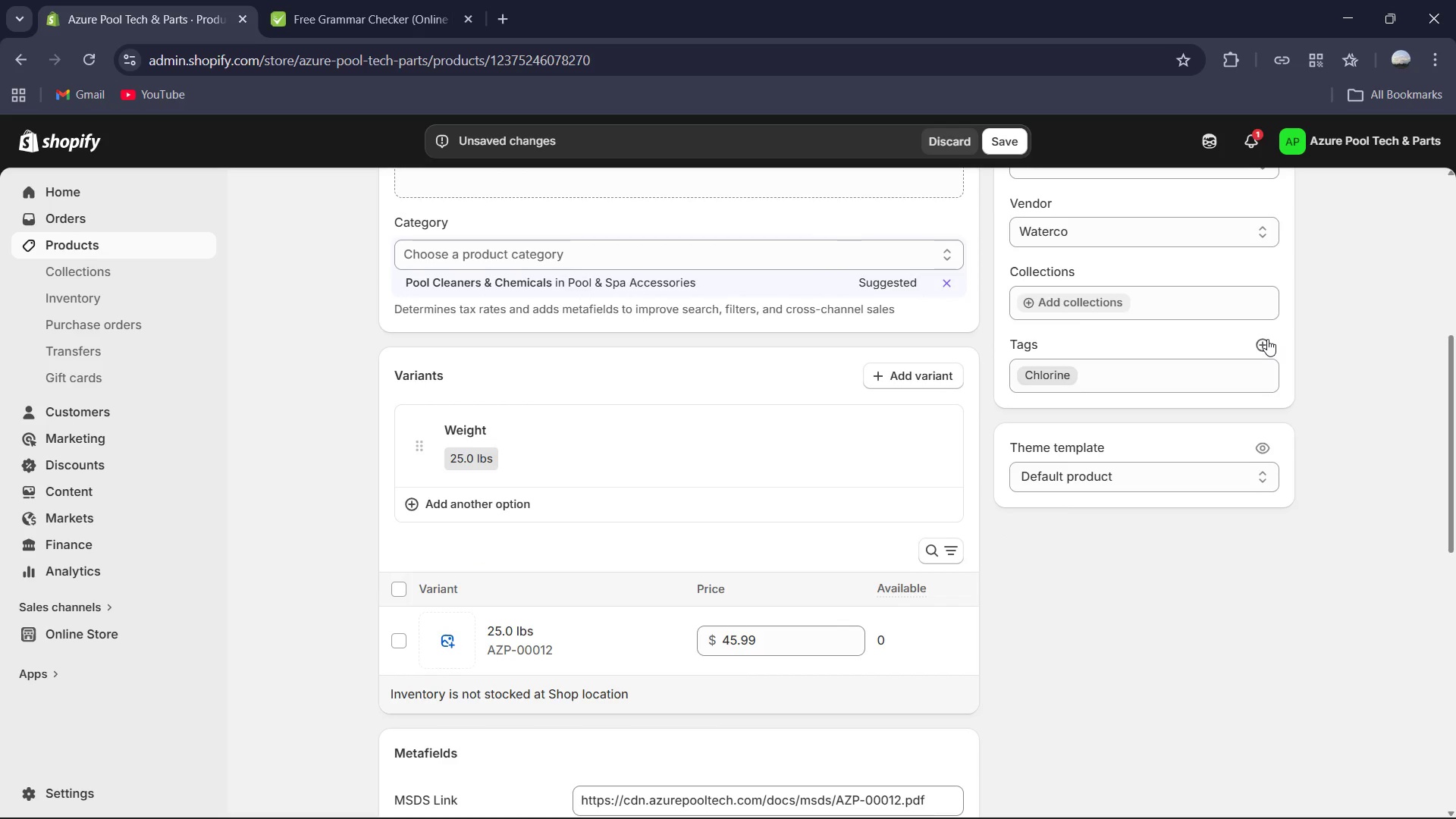 
left_click([1267, 339])
 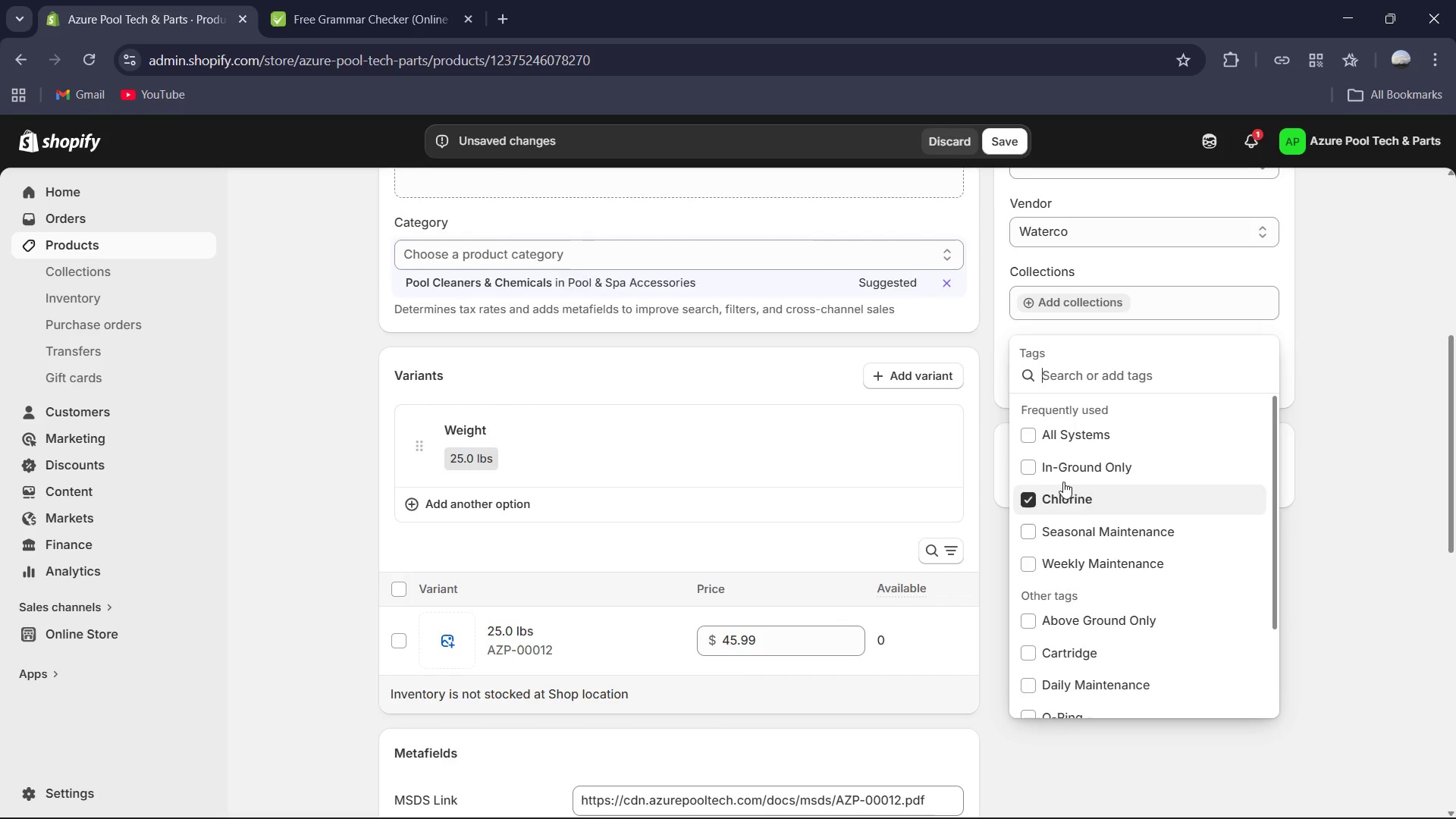 
wait(6.45)
 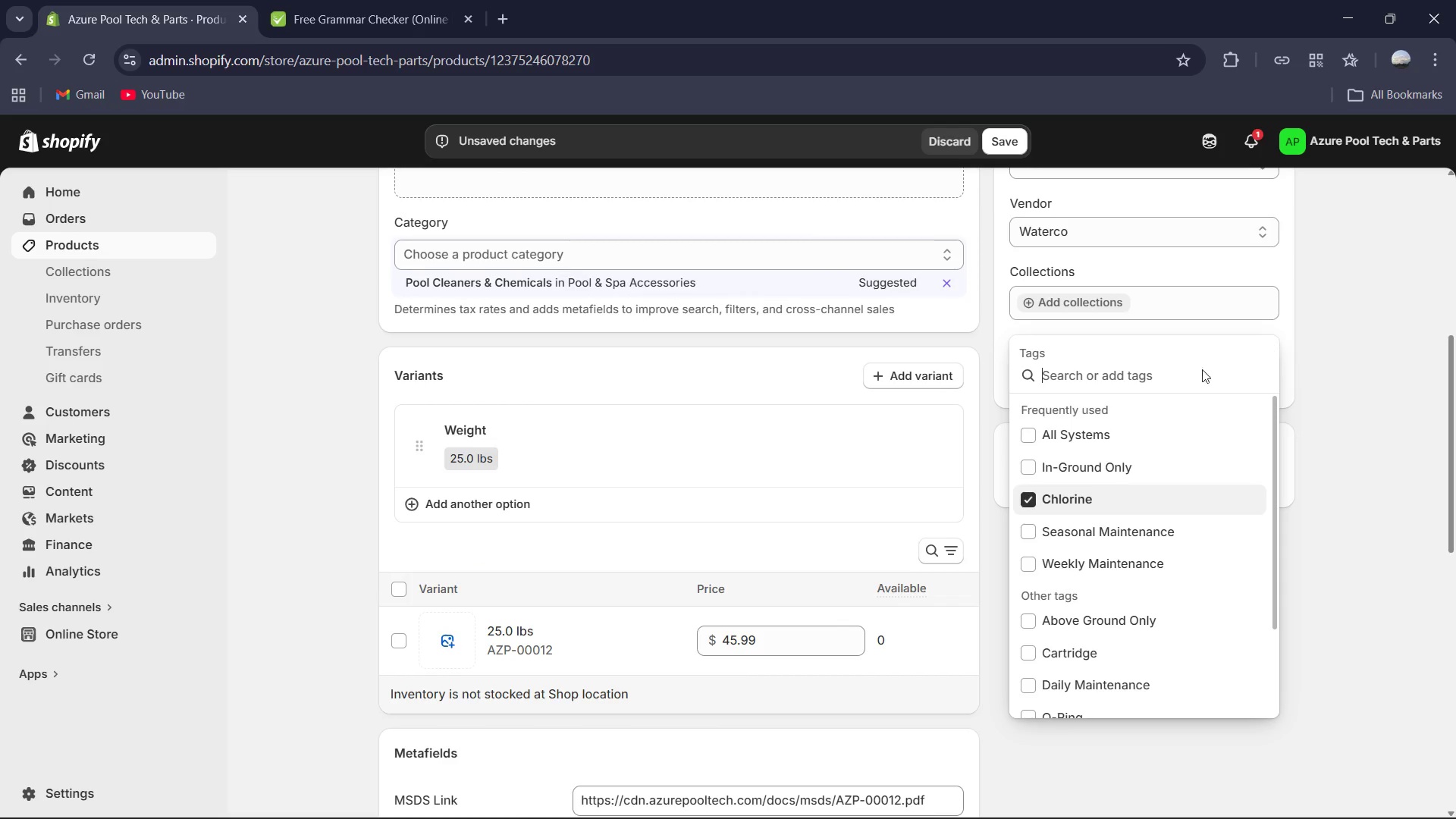 
type(Monthly Maintena)
key(Backspace)
 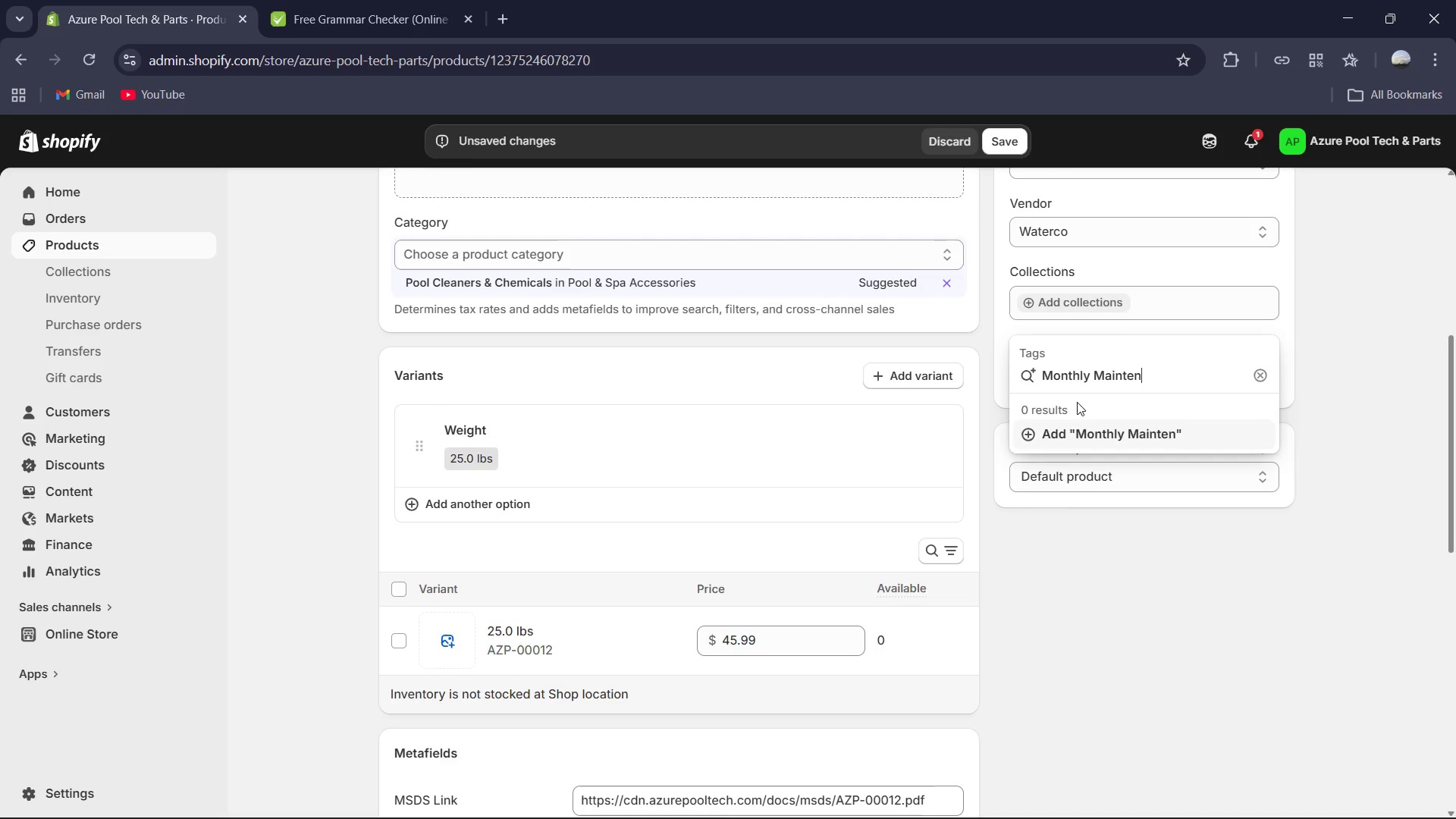 
type(n)
key(Backspace)
type(ance )
 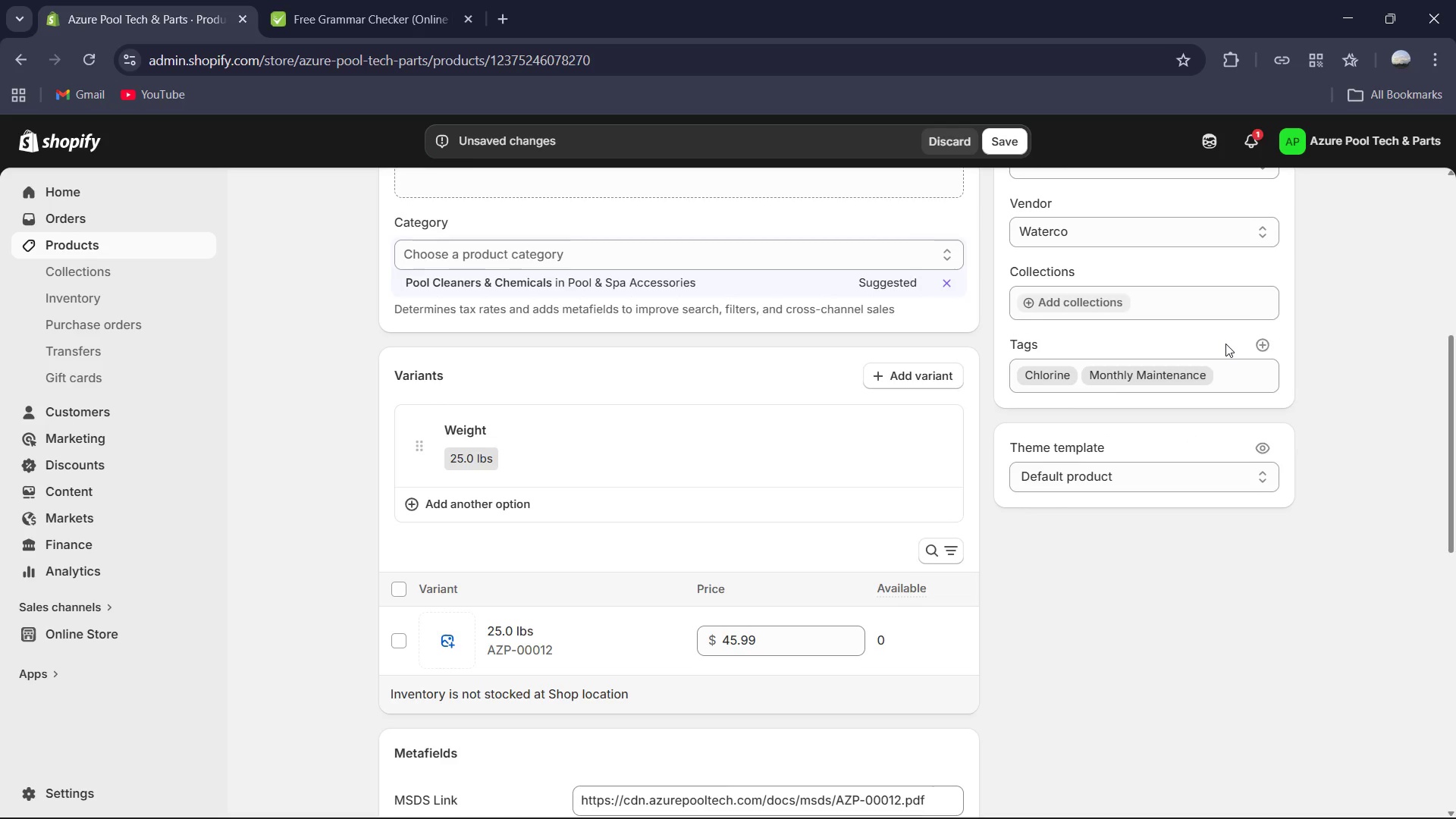 
wait(5.88)
 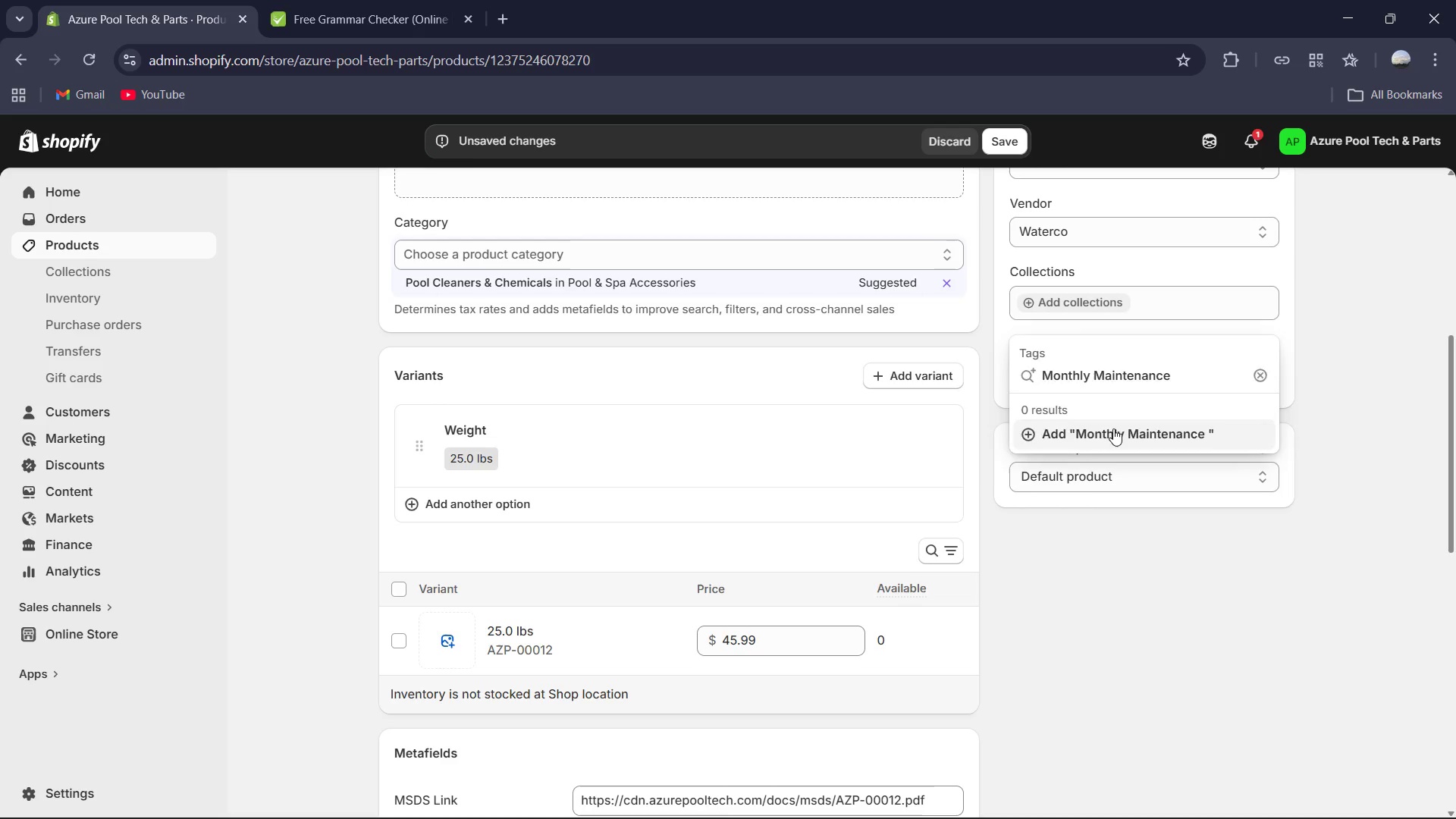 
left_click([1265, 343])
 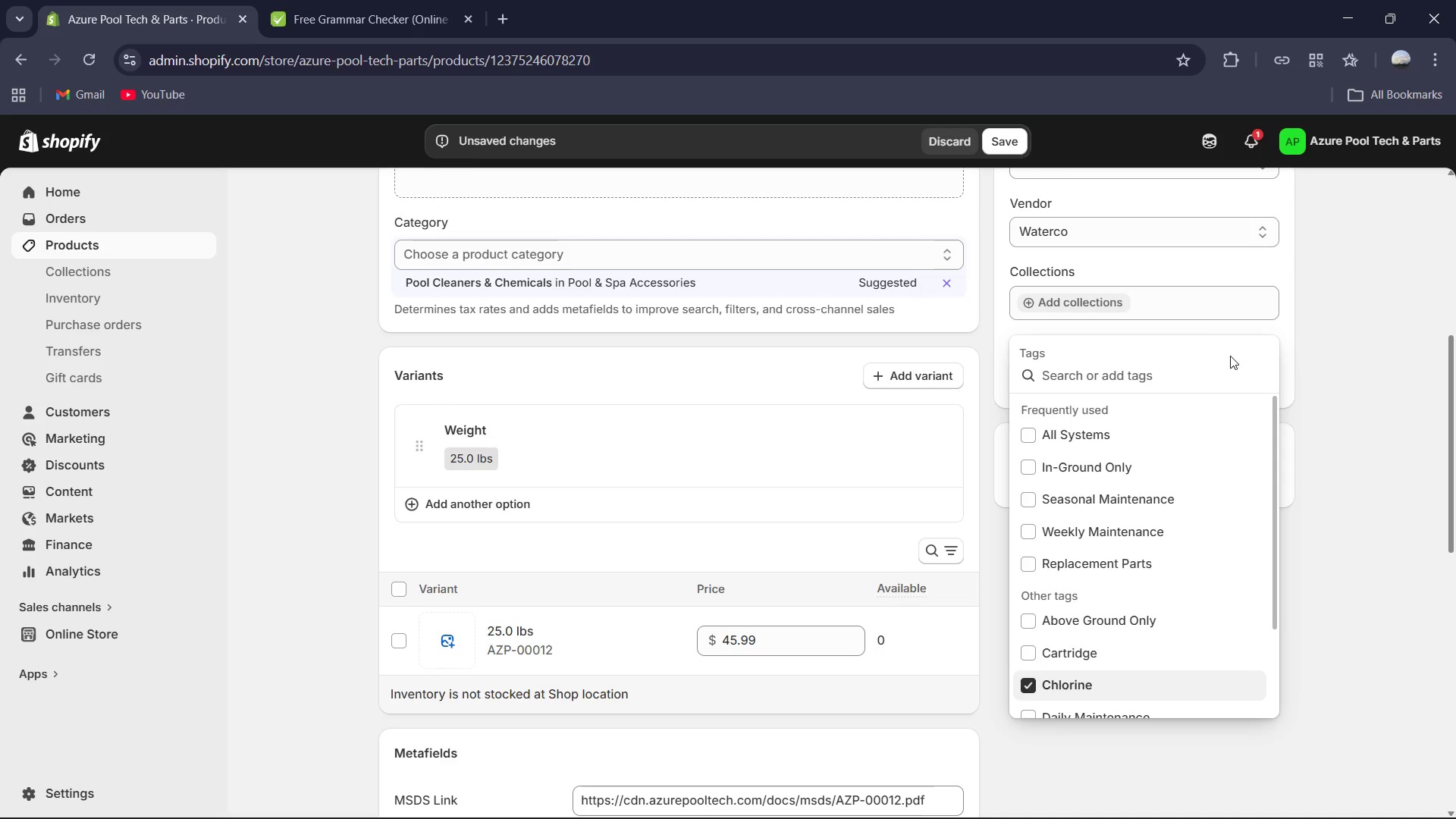 
type(Filter DE)
 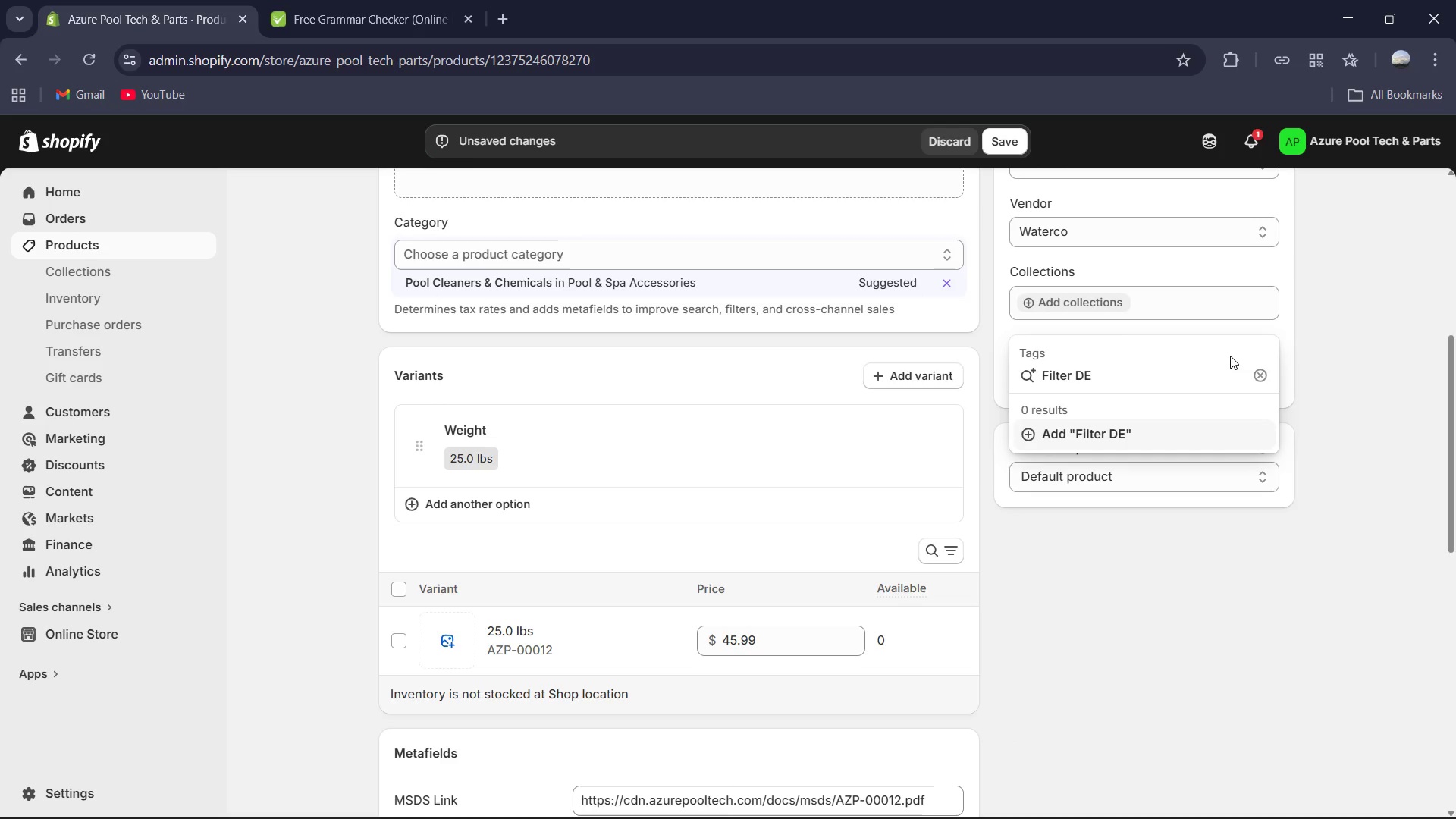 
left_click([1151, 442])
 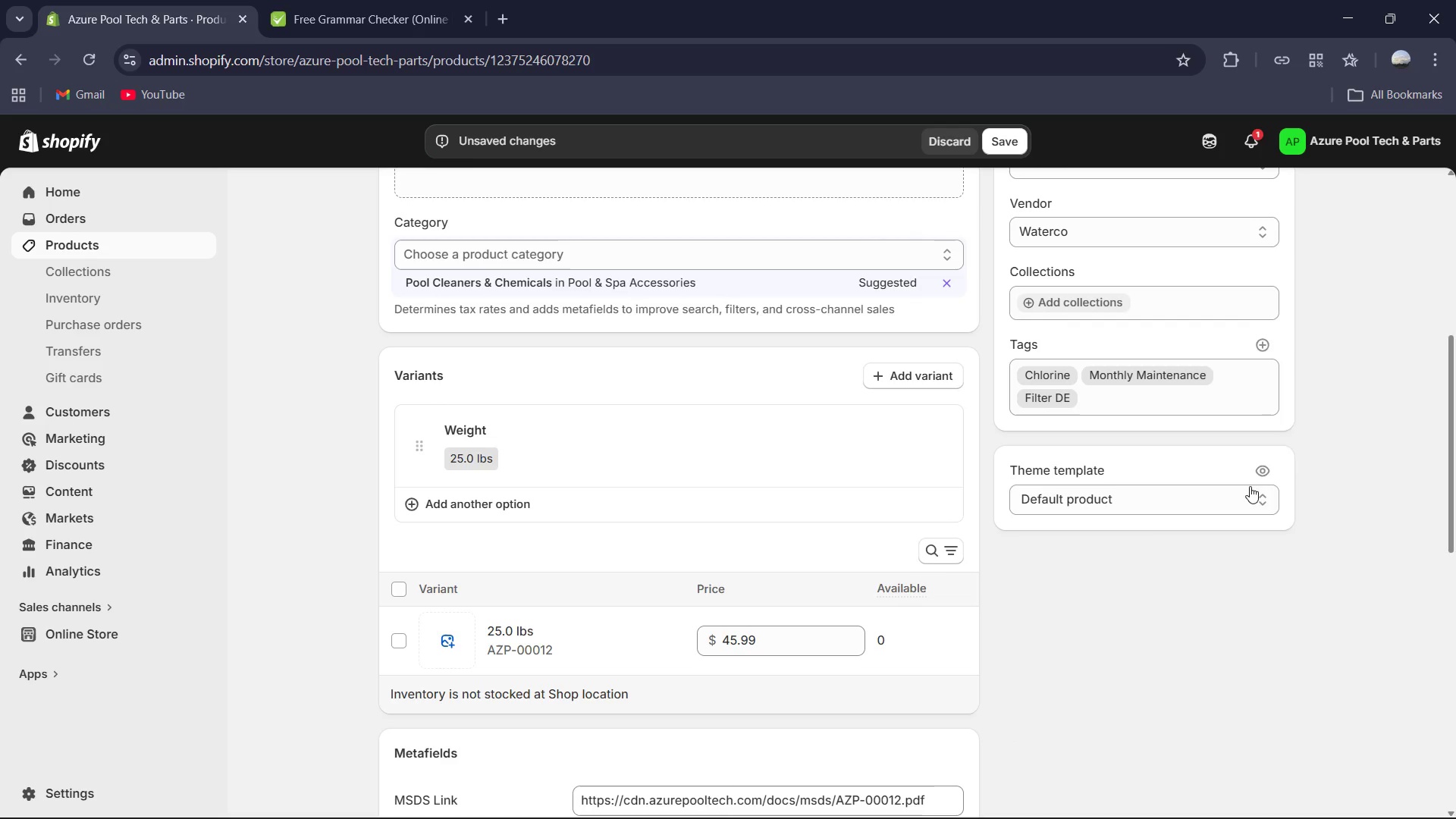 
scroll: coordinate [880, 571], scroll_direction: up, amount: 8.0
 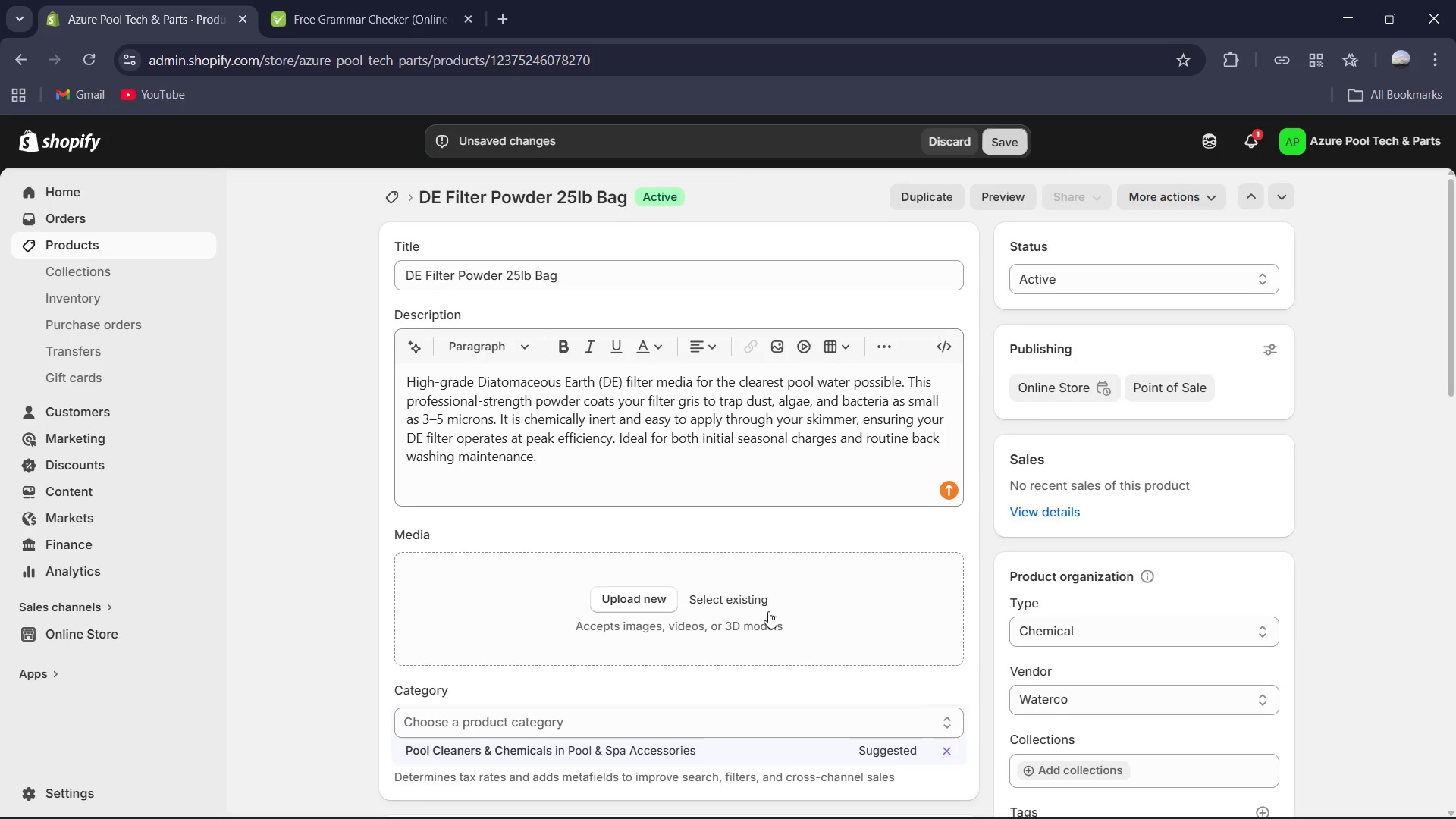 
scroll: coordinate [768, 613], scroll_direction: down, amount: 7.0
 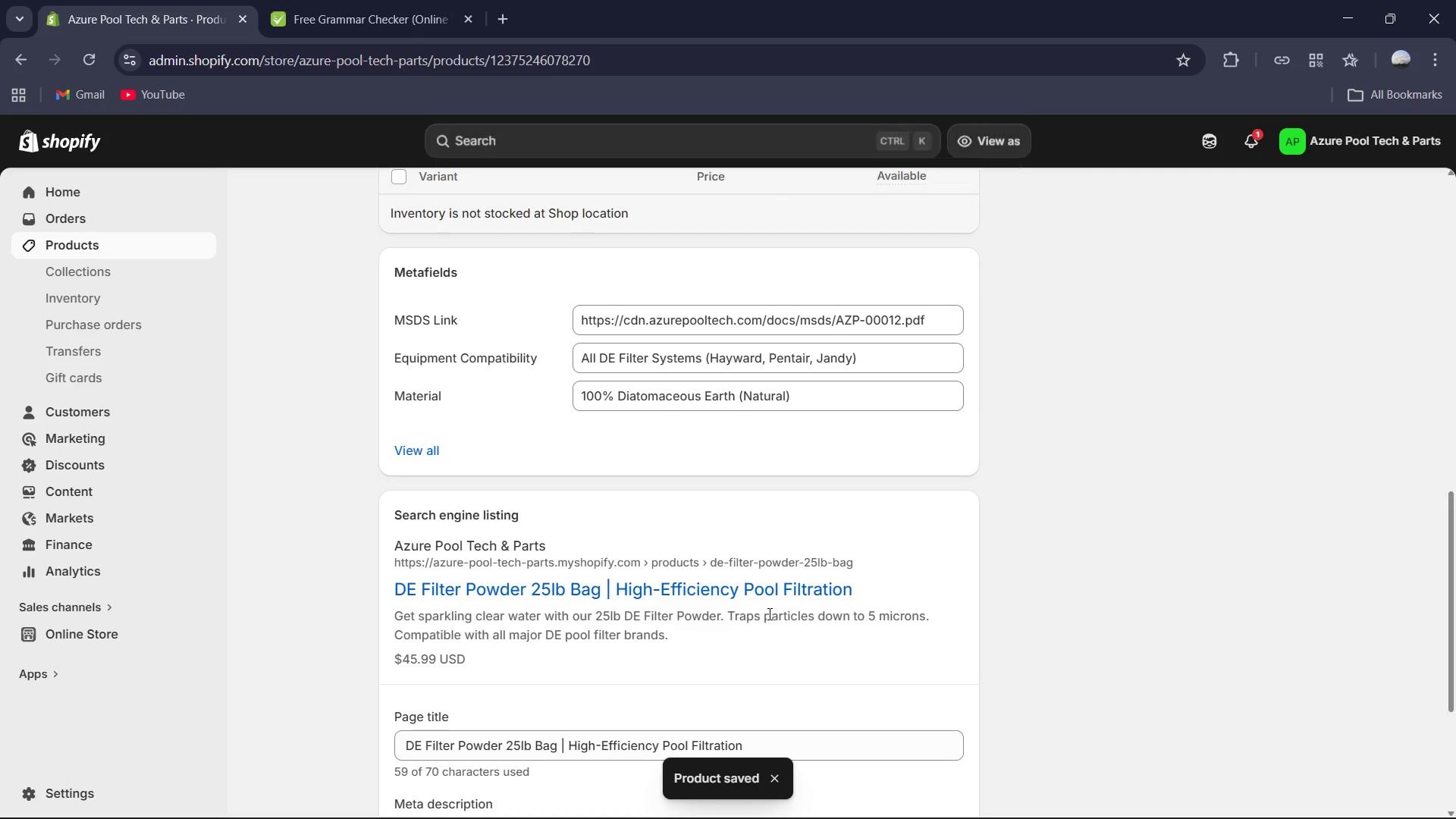 
scroll: coordinate [768, 613], scroll_direction: up, amount: 3.0
 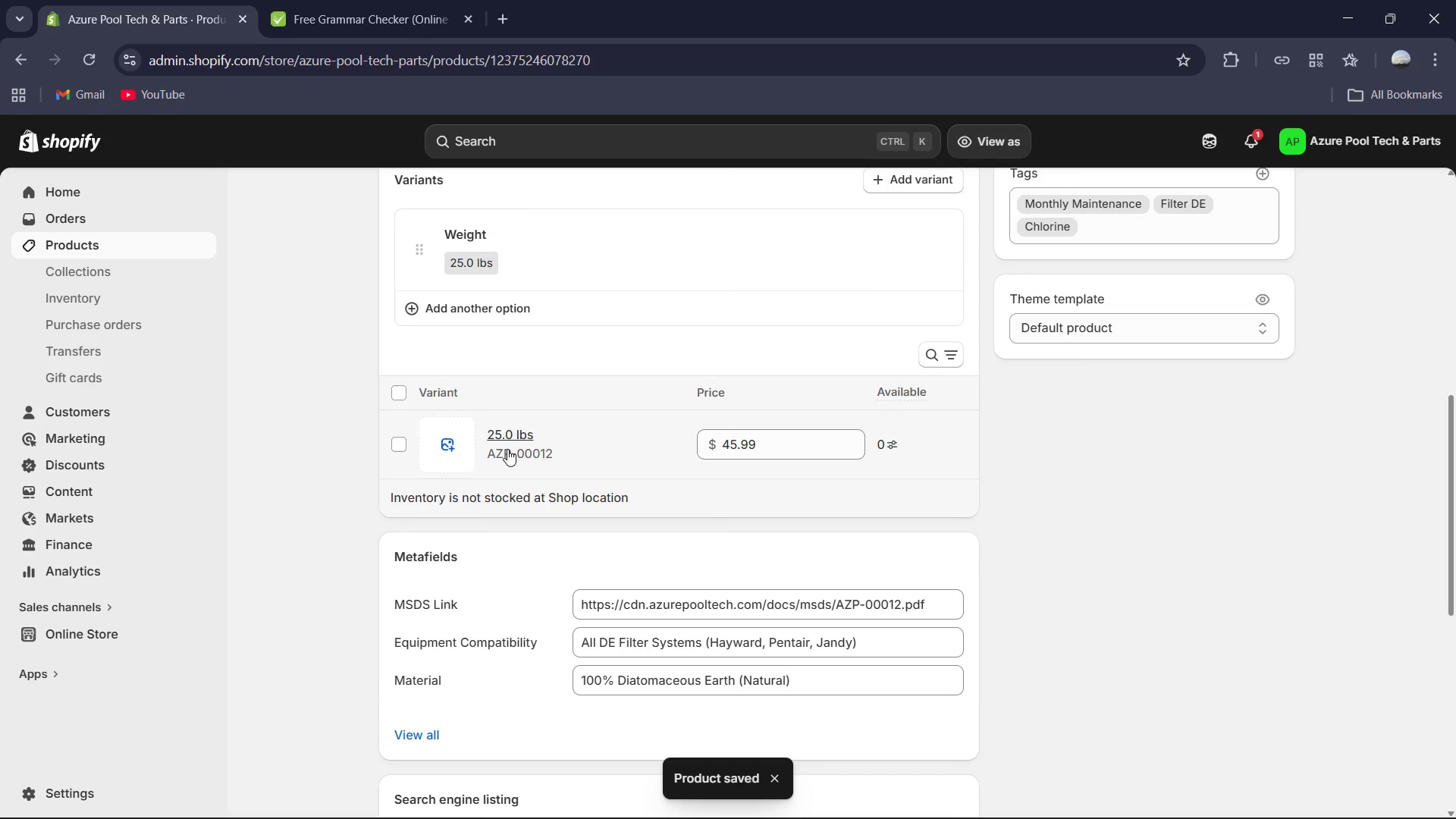 
left_click([521, 429])
 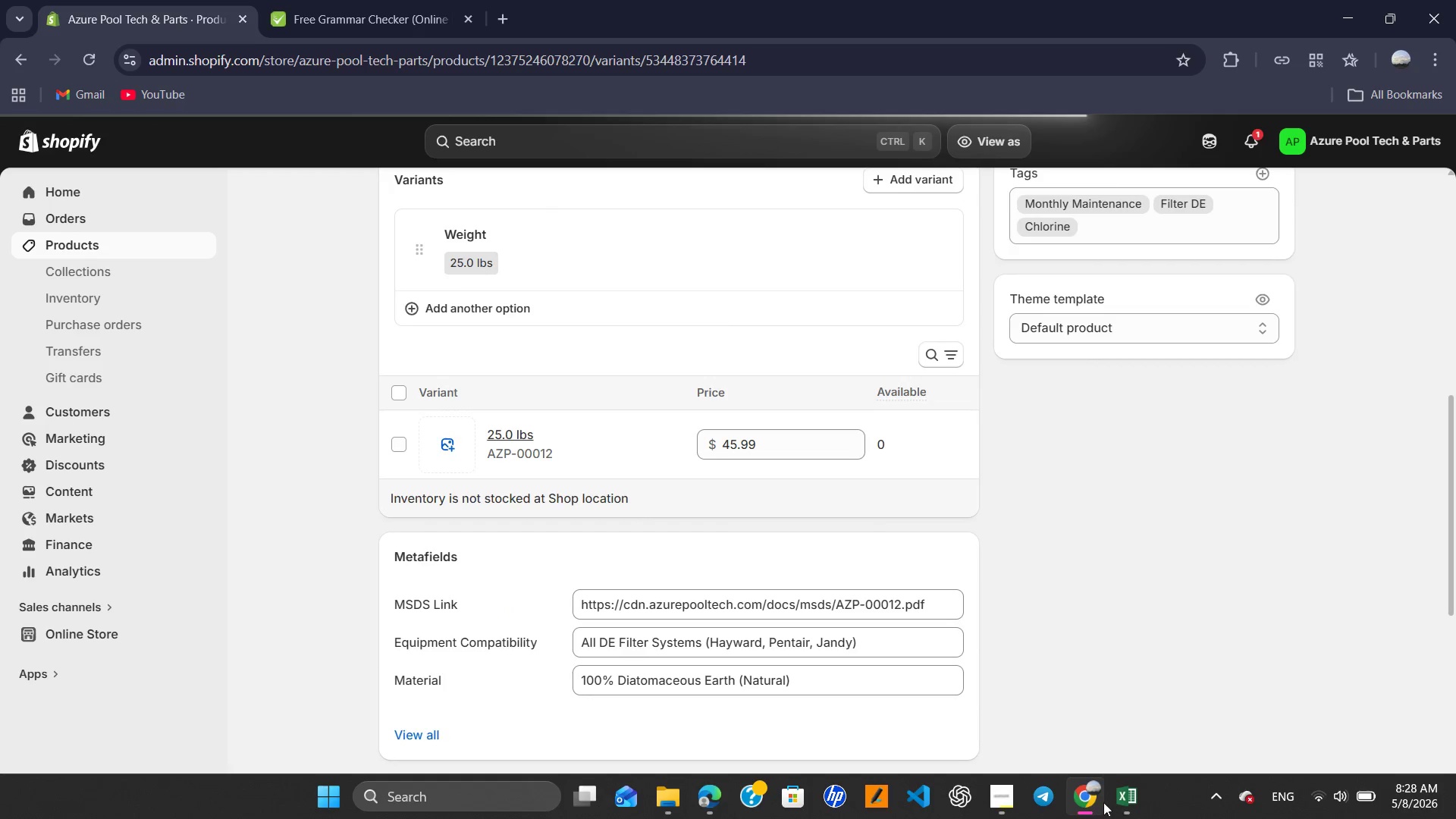 
left_click([1117, 801])
 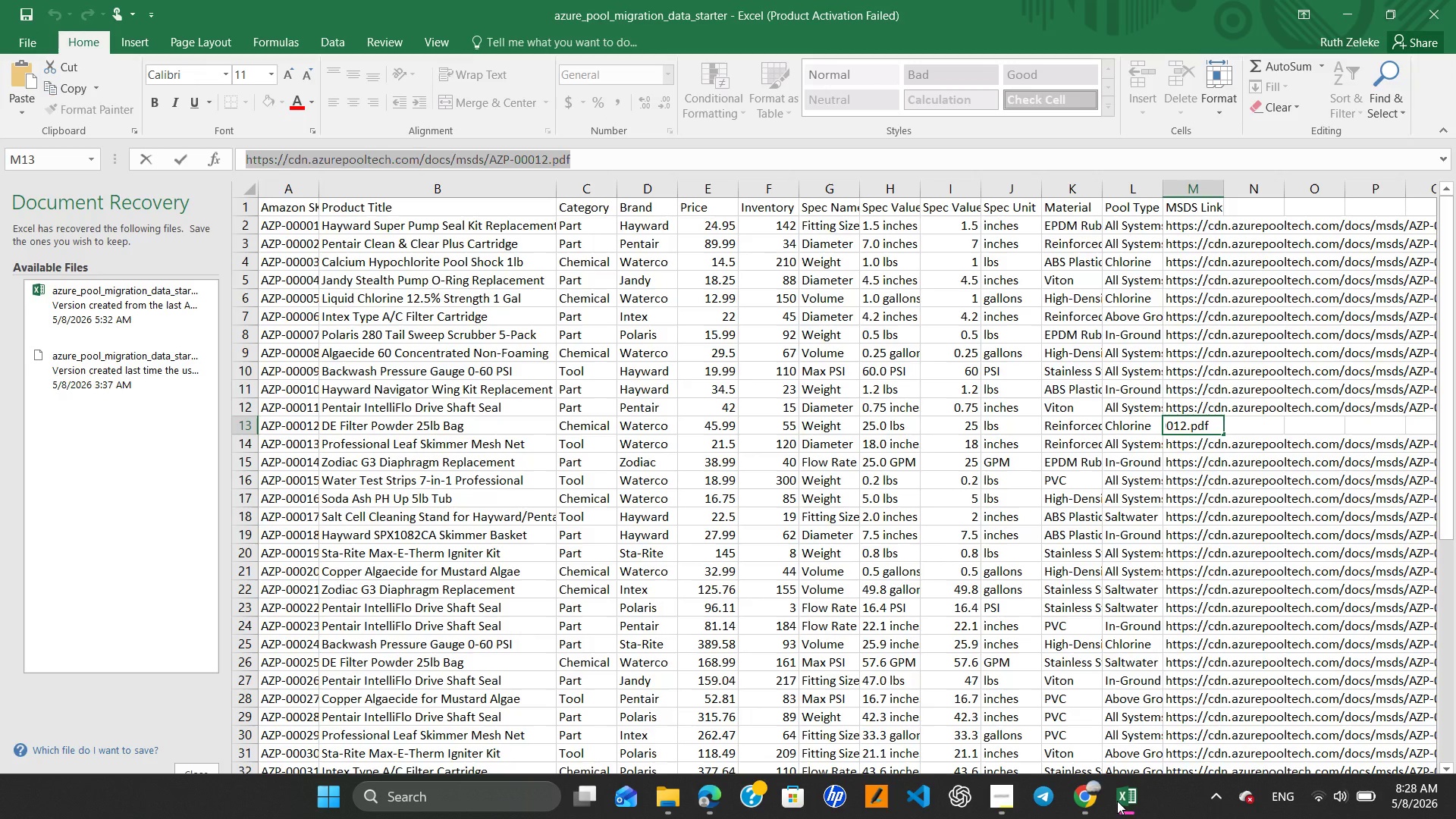 
left_click([1117, 801])
 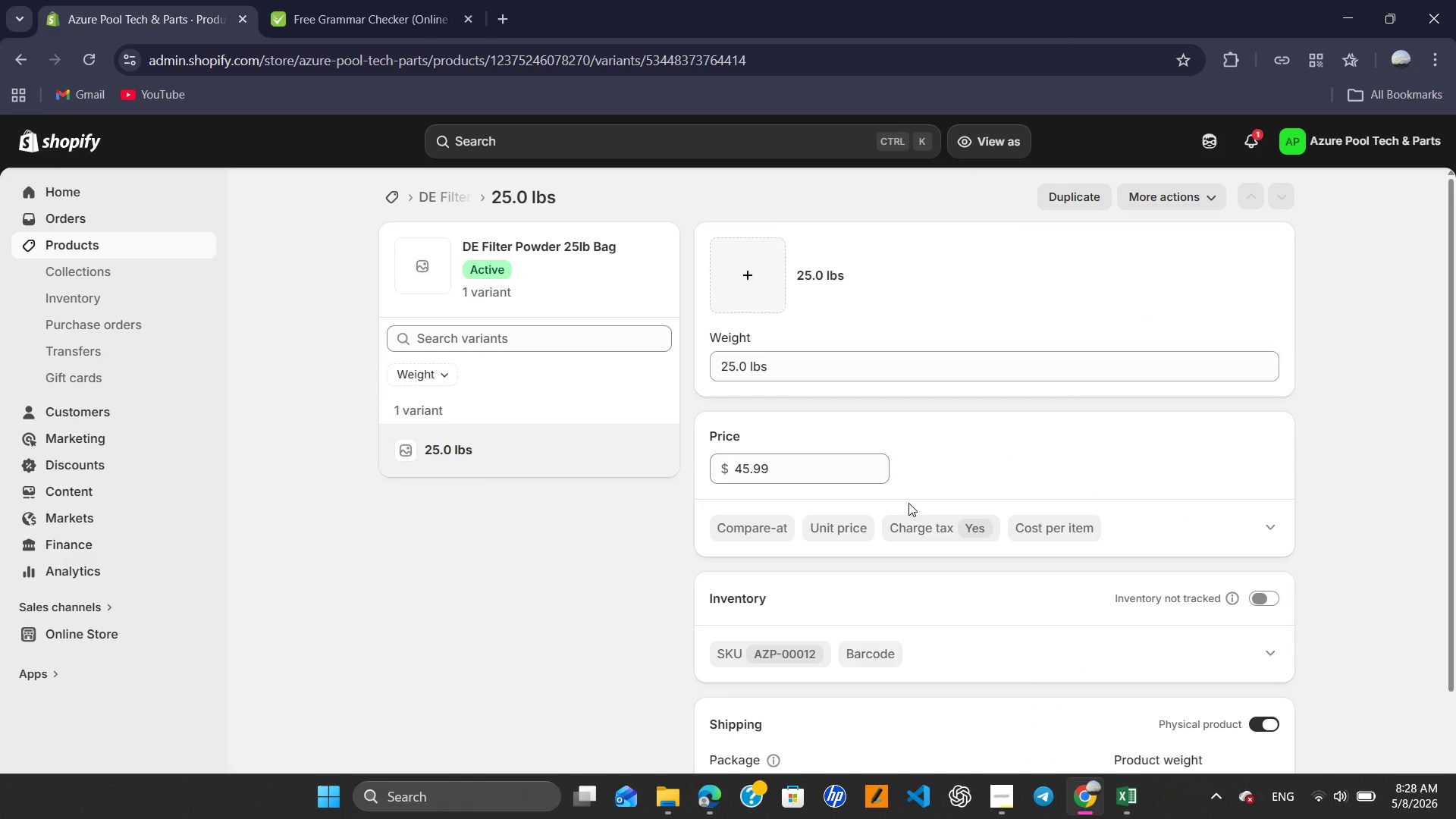 
scroll: coordinate [912, 552], scroll_direction: down, amount: 2.0
 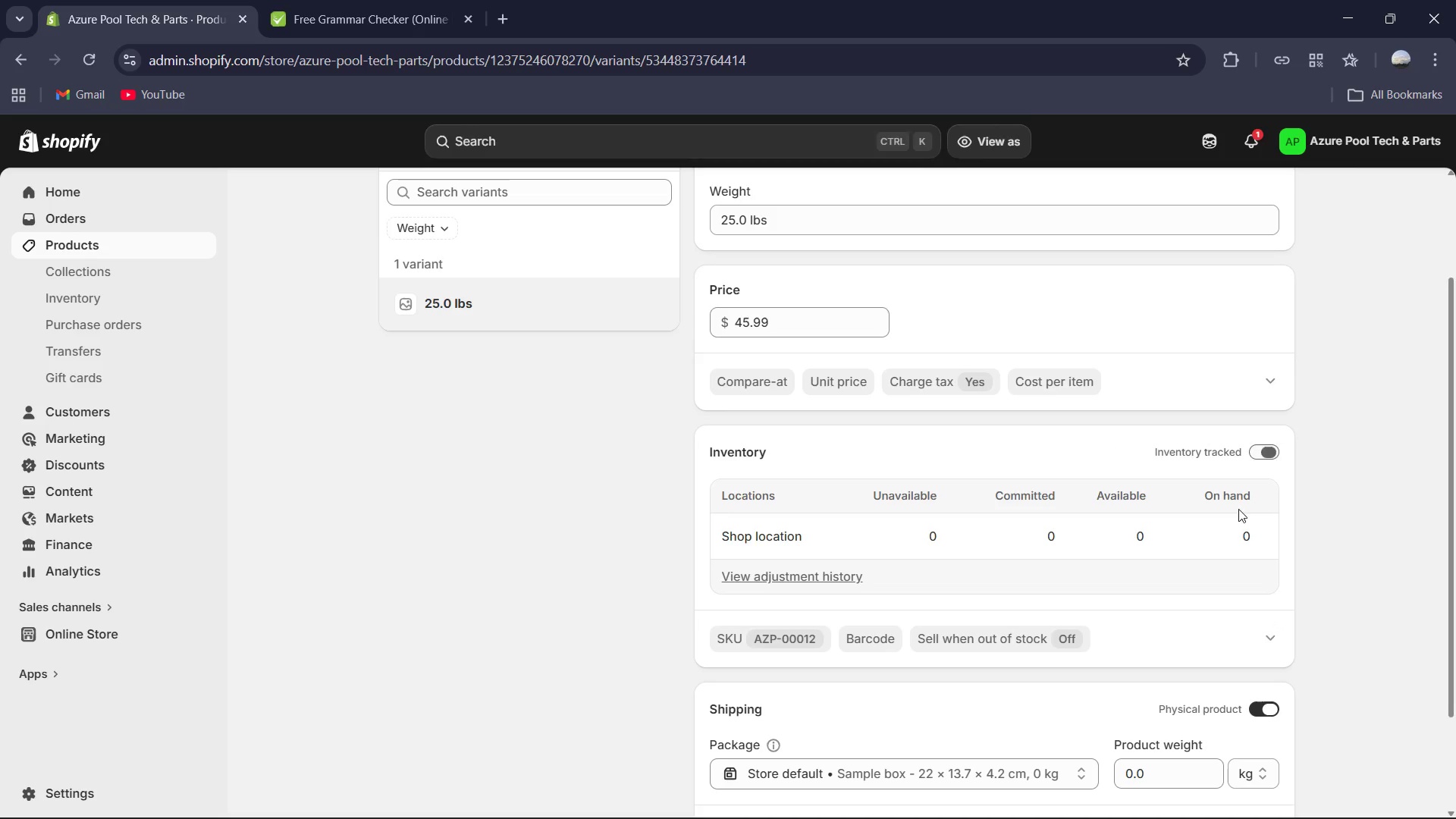 
left_click([1236, 529])
 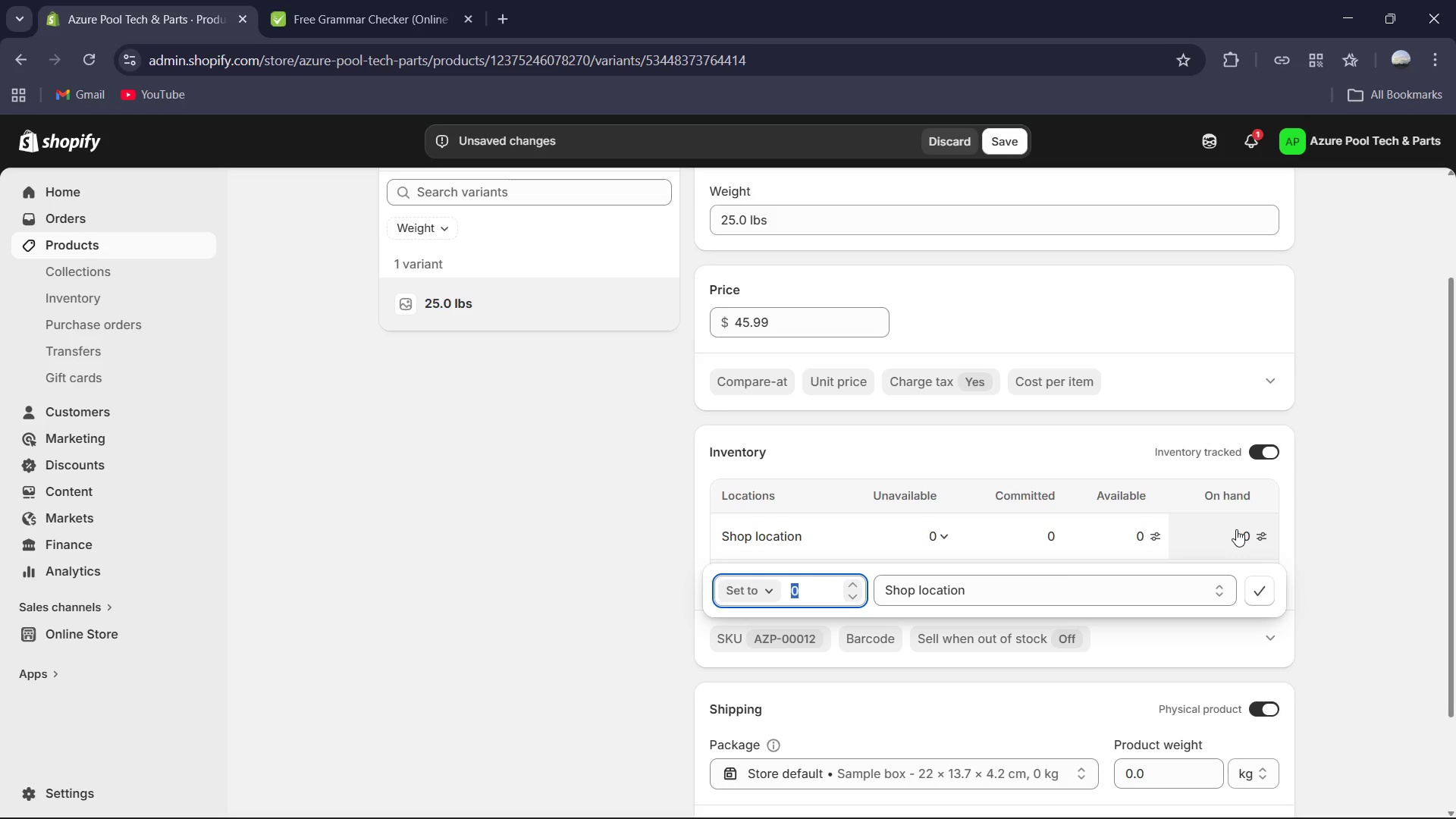 
key(Numpad5)
 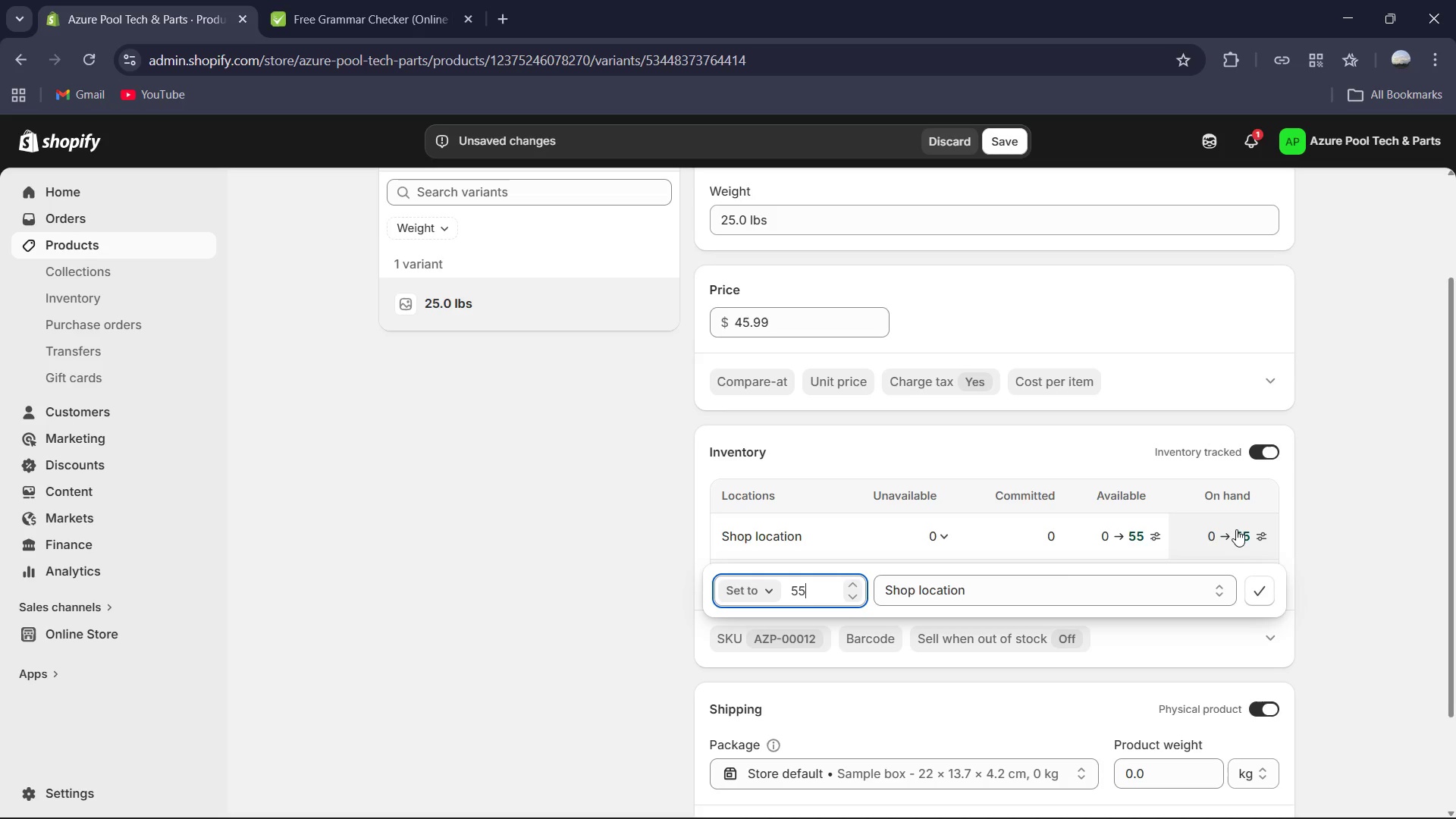 
key(Numpad5)
 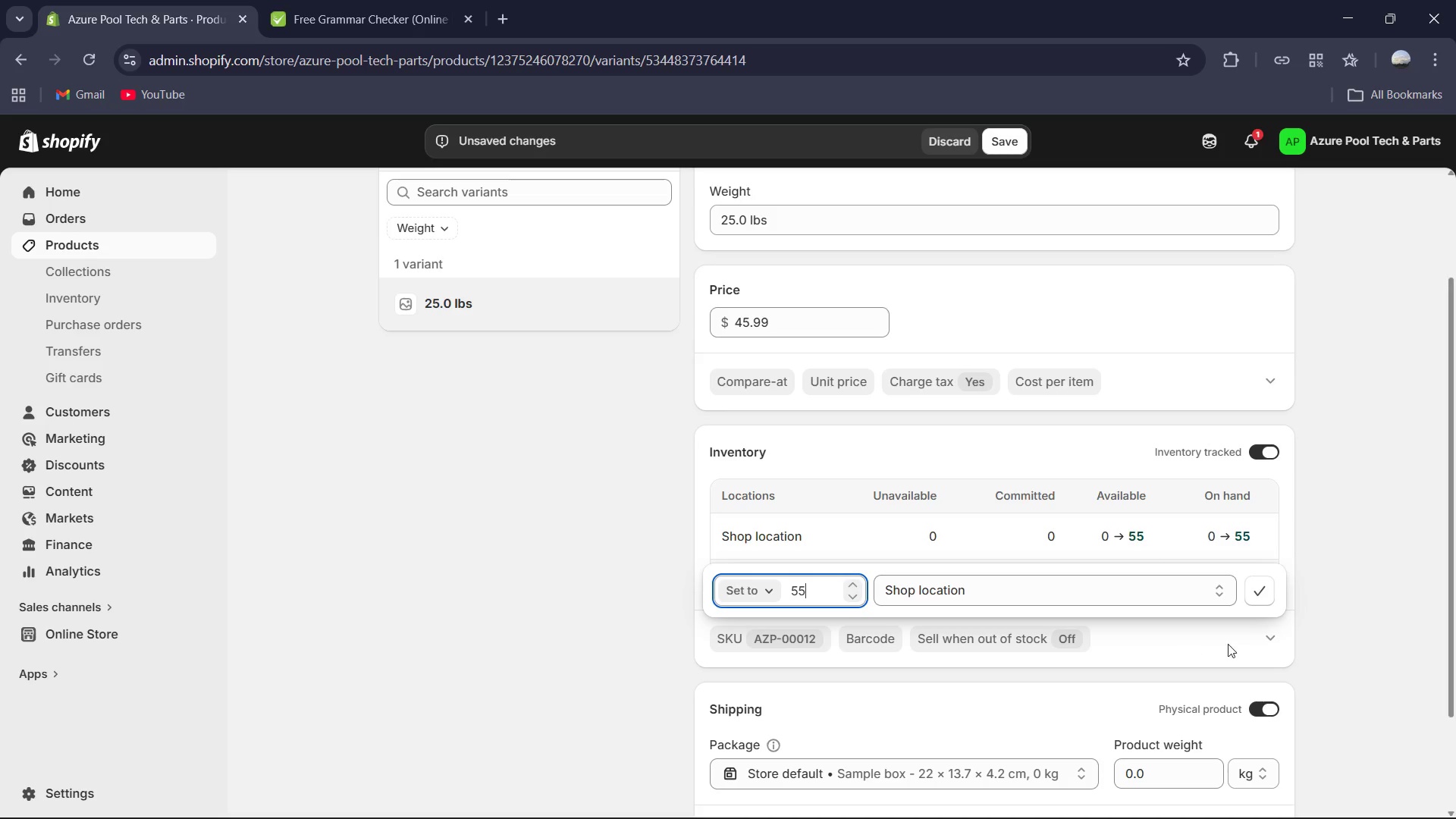 
left_click([1255, 591])
 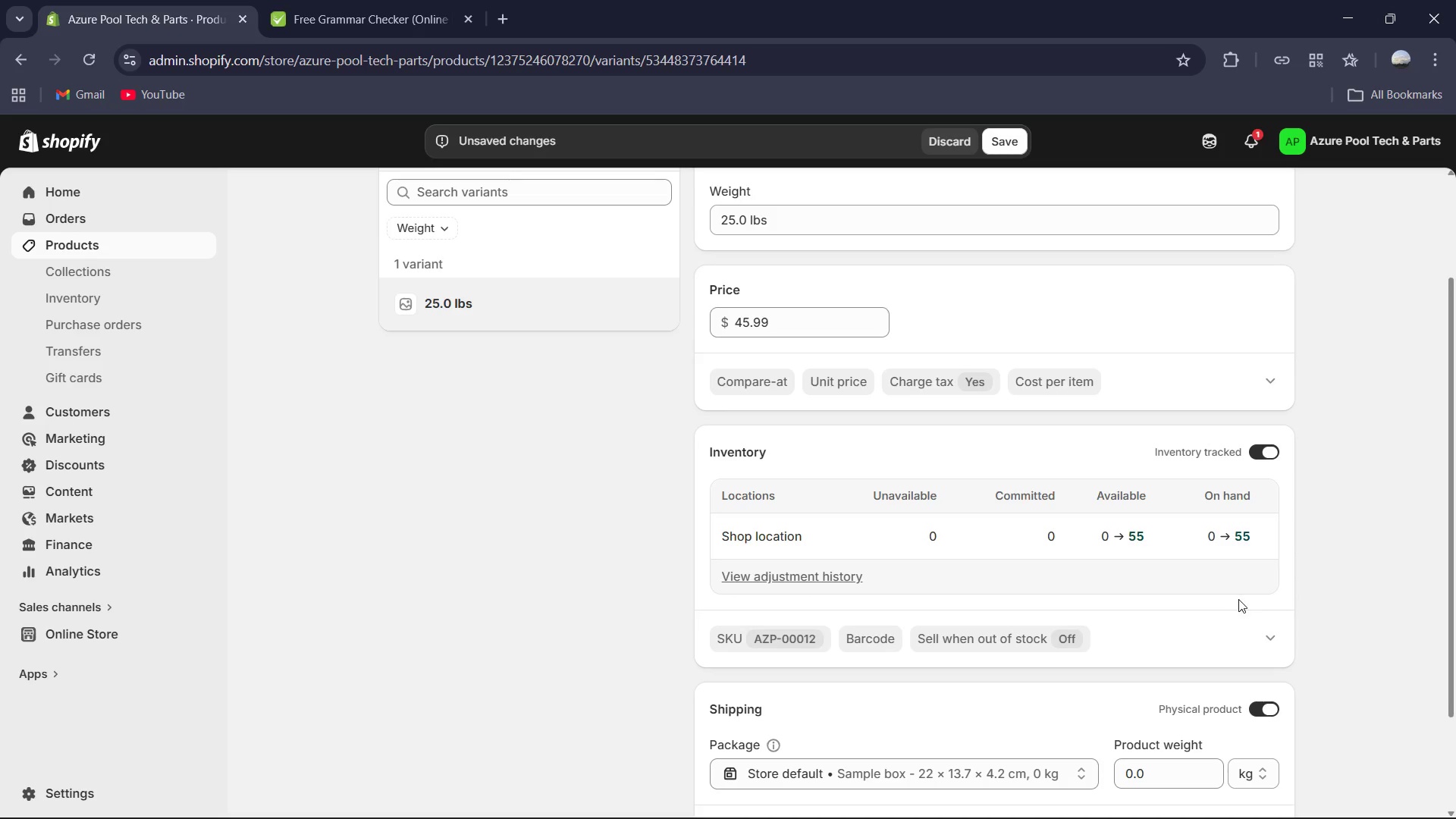 
scroll: coordinate [1228, 607], scroll_direction: up, amount: 4.0
 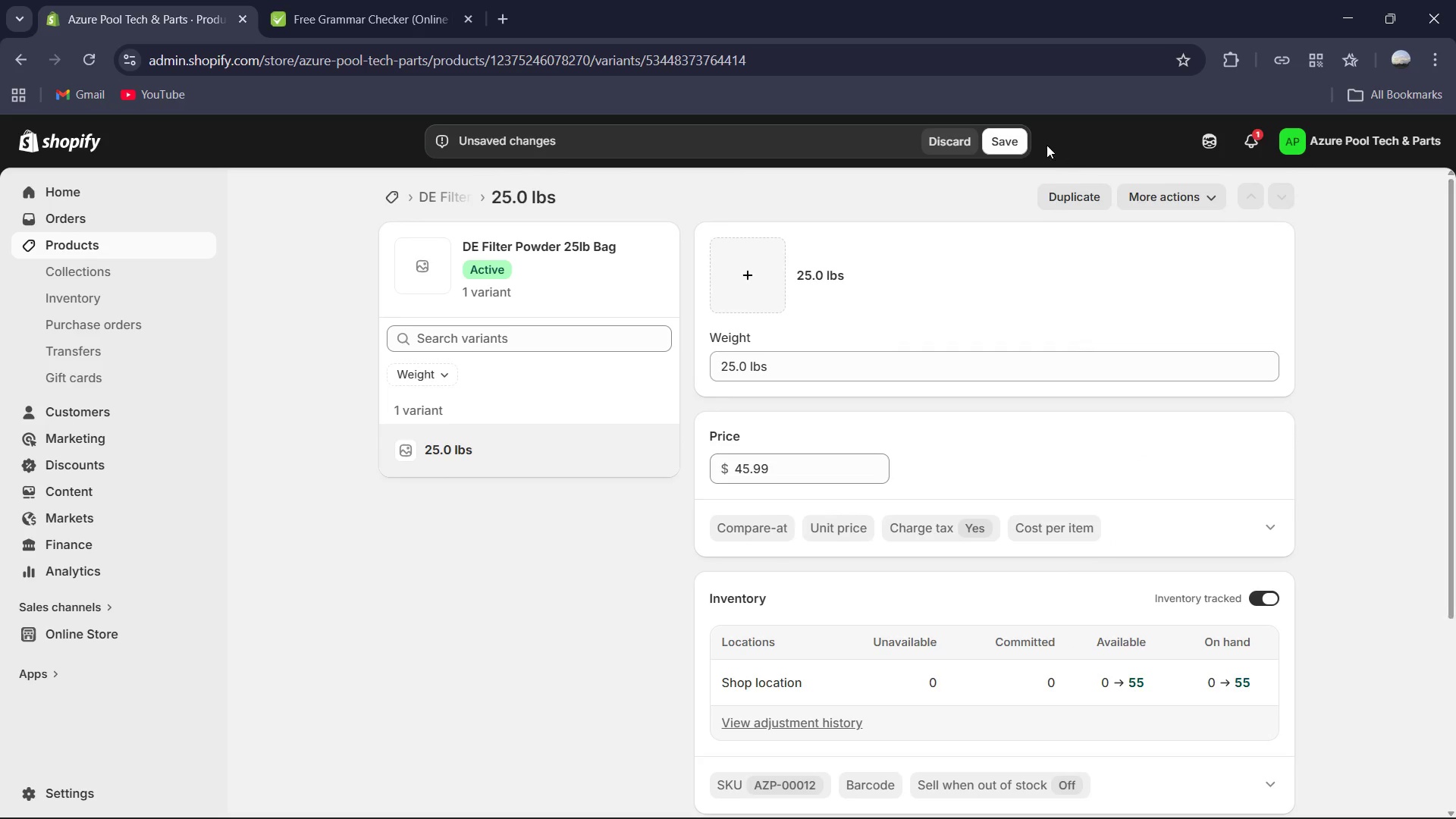 
left_click([1020, 134])
 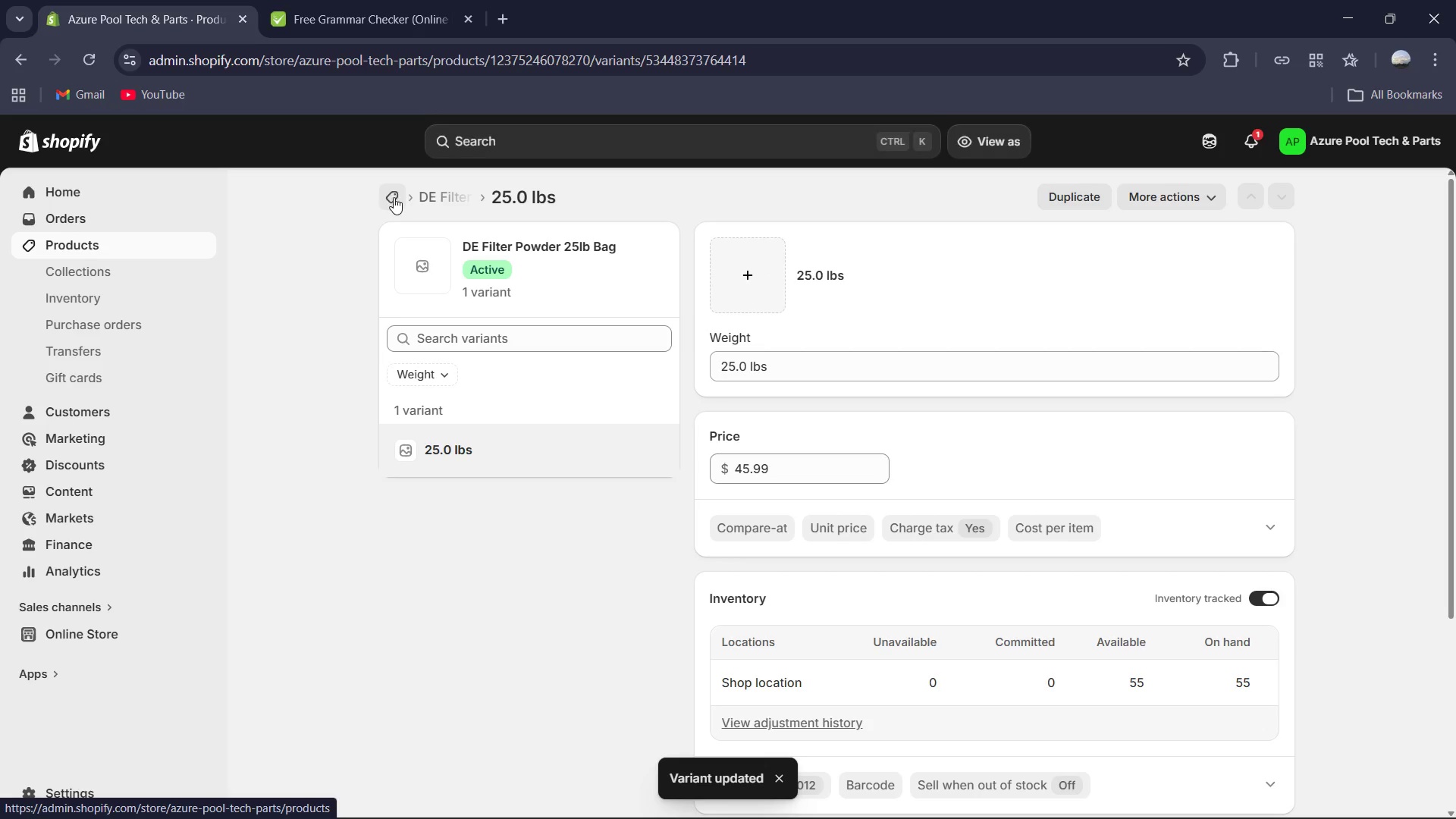 
left_click([397, 197])
 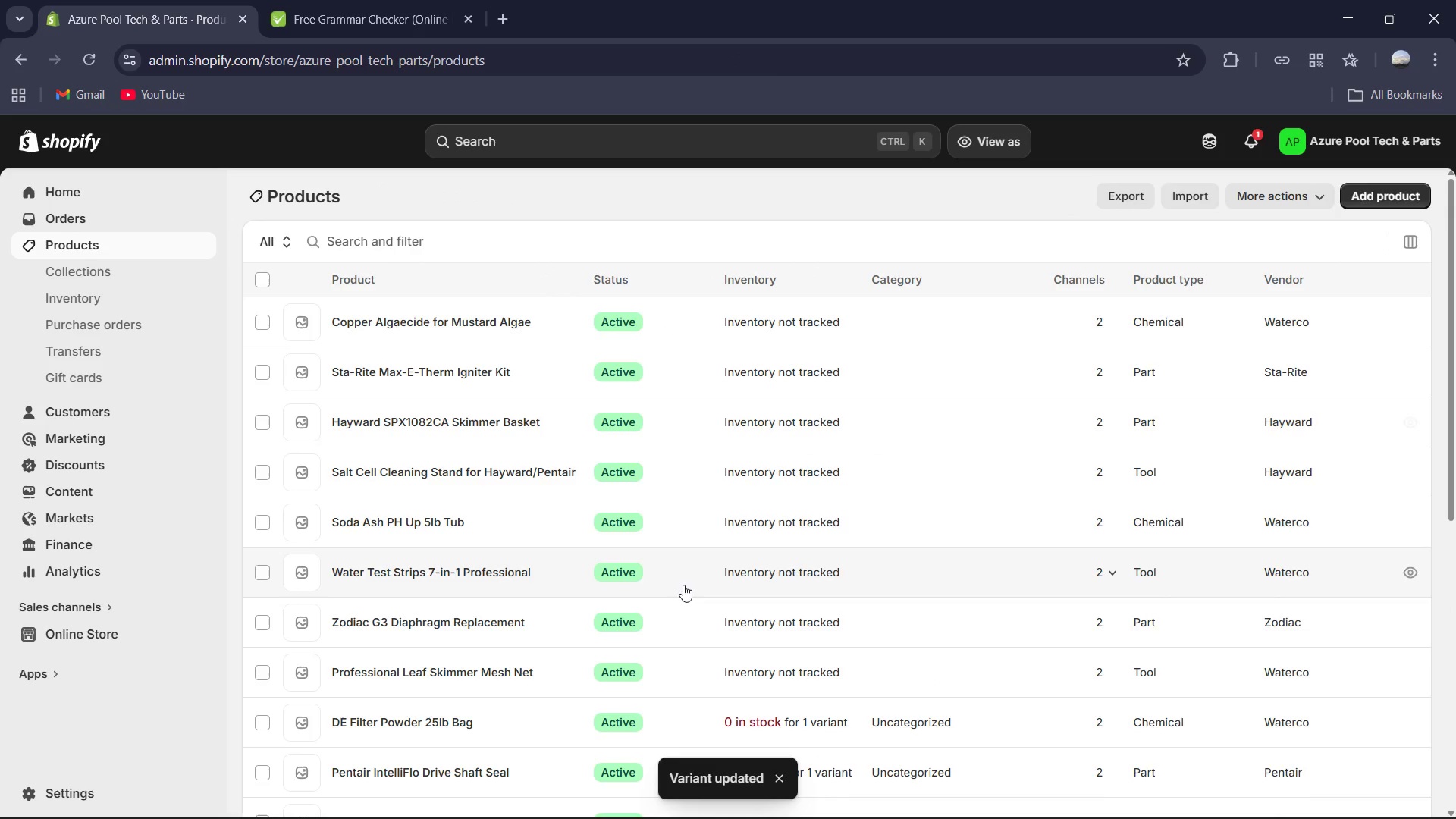 
scroll: coordinate [683, 585], scroll_direction: down, amount: 1.0
 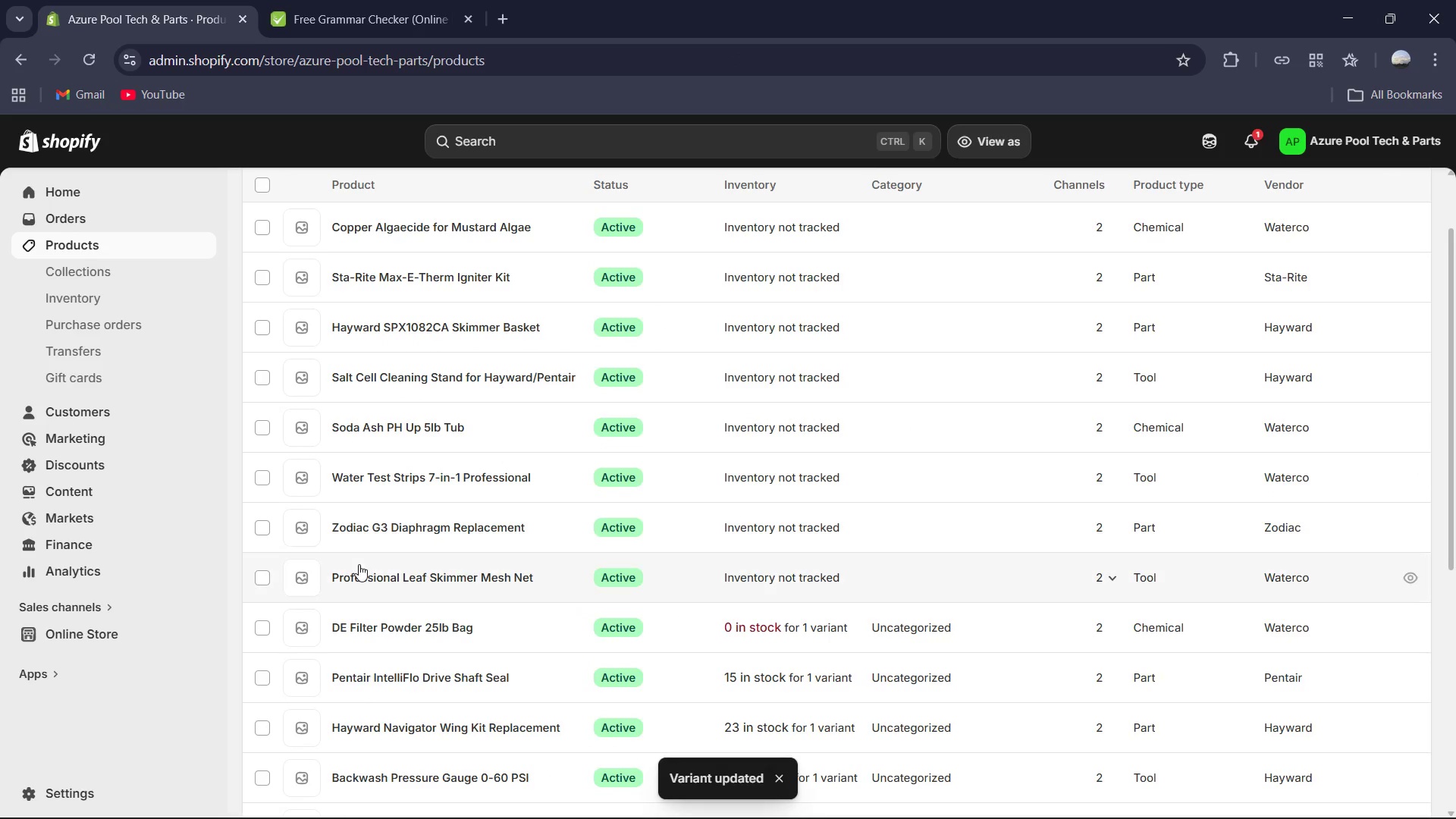 
left_click([372, 576])
 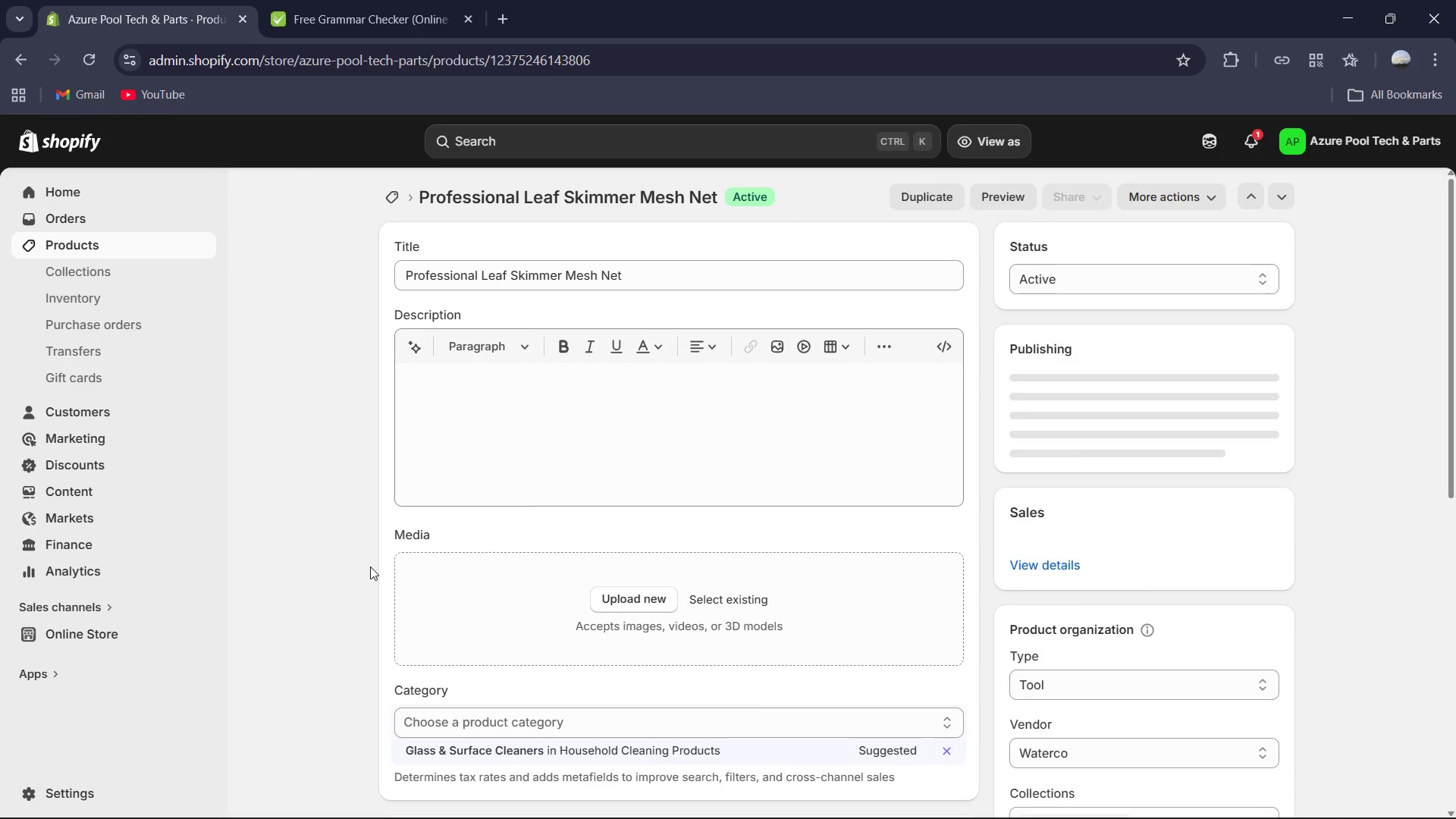 
left_click([642, 391])
 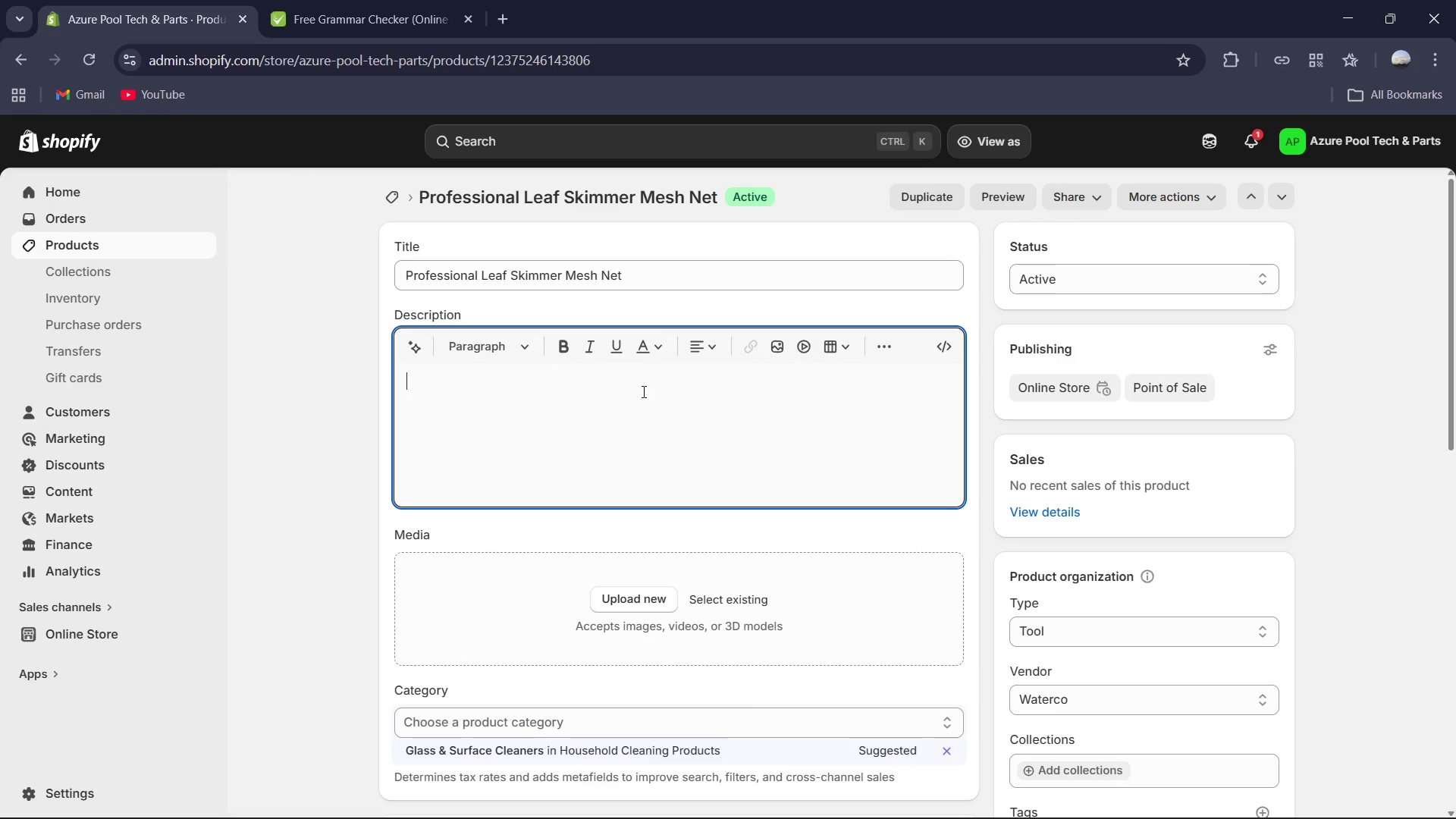 
type(P)
key(Backspace)
type(A heavy-duty )
key(Backspace)
type(, professional-grade skimmer new d)
key(Backspace)
key(Backspace)
key(Backspace)
type(t n)
key(Backspace)
type(designed for fasr an)
key(Backspace)
key(Backspace)
key(Backspace)
key(Backspace)
type(t and efficient debris removal. Features a reinforced aluminum frame that wont bend or break under the weight of wet leaves. The fine-mesh nylon netting is doubke)
key(Backspace)
key(Backspace)
type(le-stic)
key(Backspace)
type(t)
 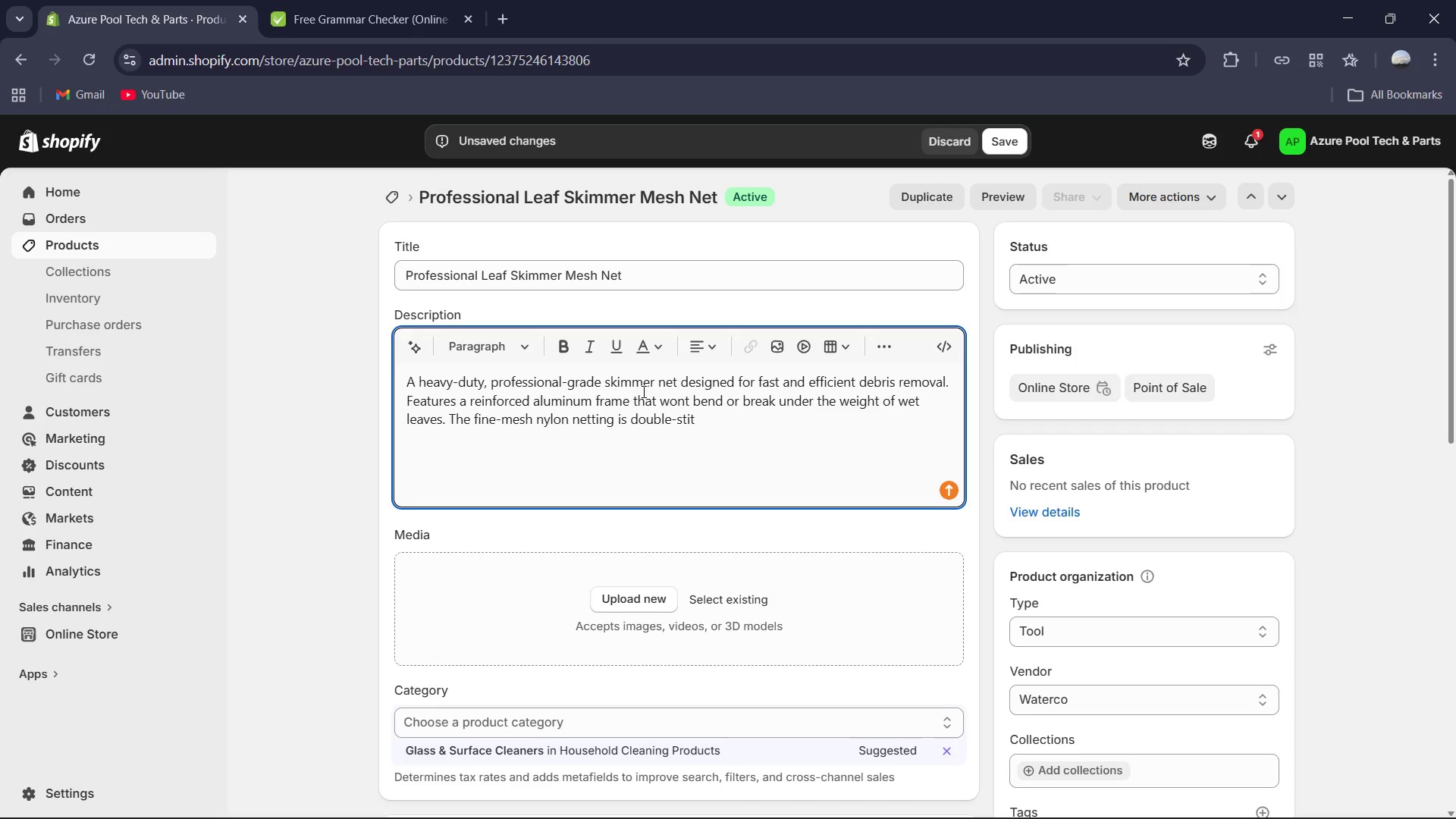 
type(ched for longevity and designe )
key(Backspace)
type(d to glide easily through the water, catching even the smallest floating particles without sta)
key(Backspace)
key(Backspace)
type(training your arm.)
 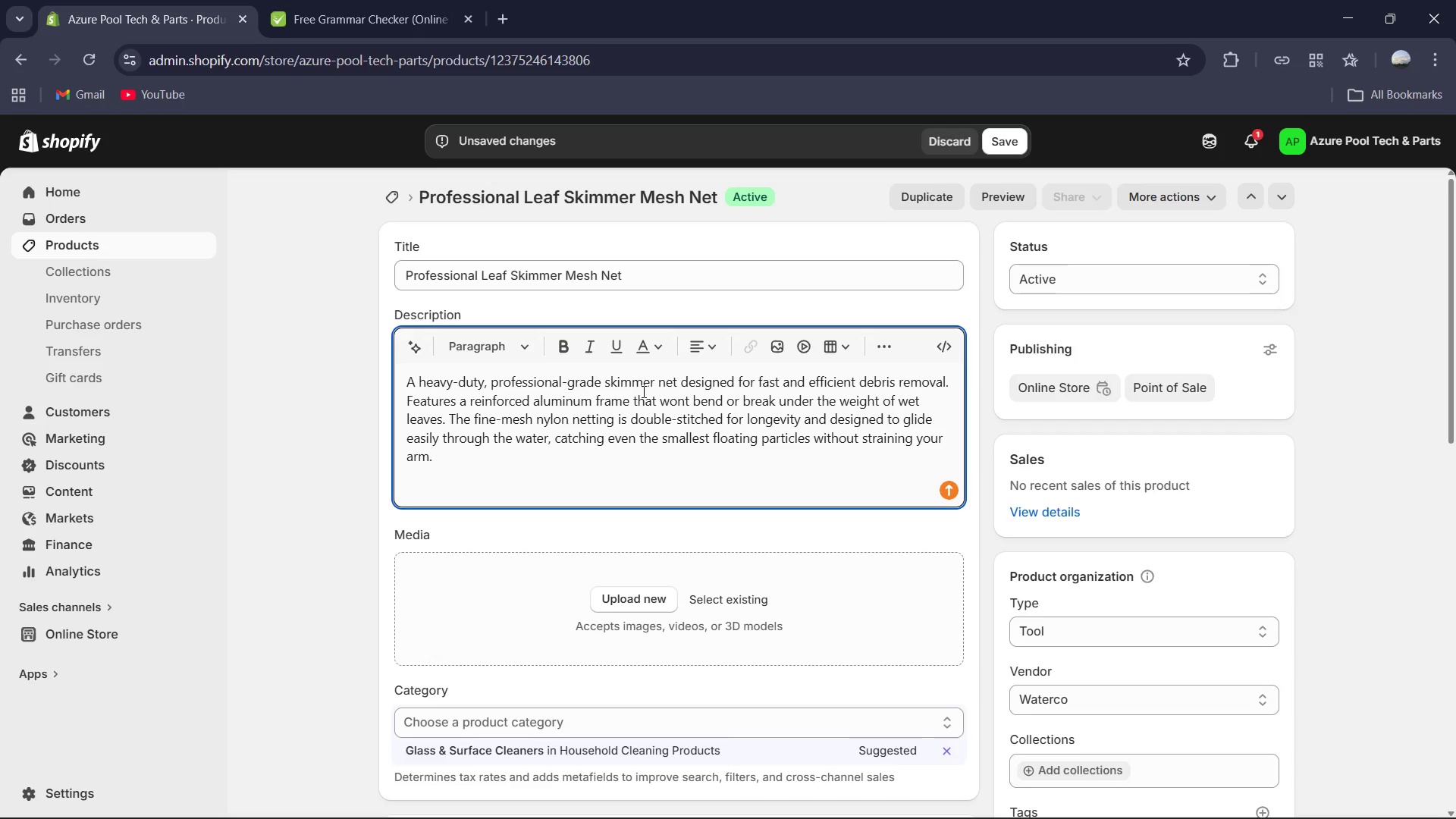 
key(Control+A)
 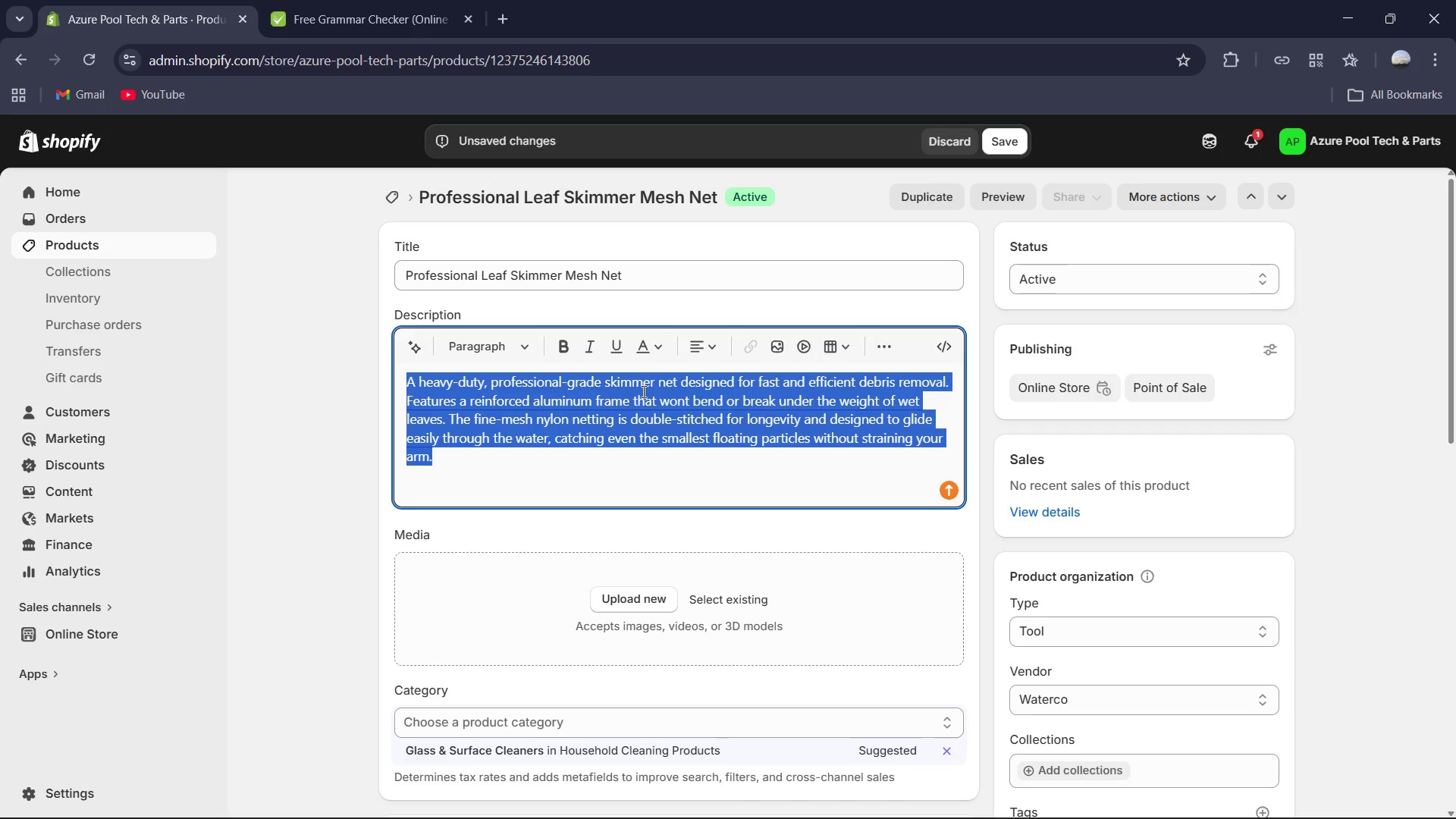 
key(Control+C)
 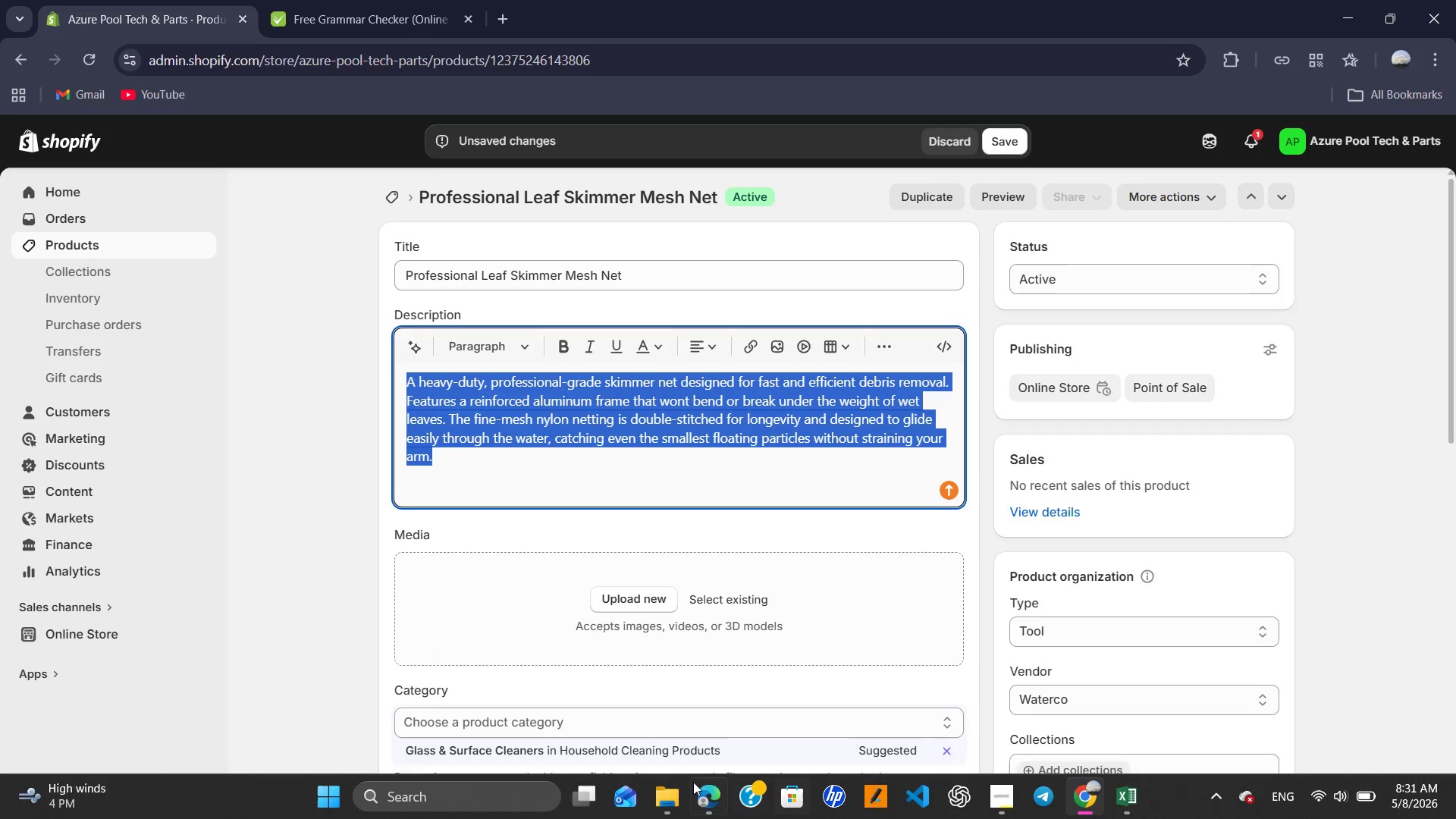 
left_click([651, 799])
 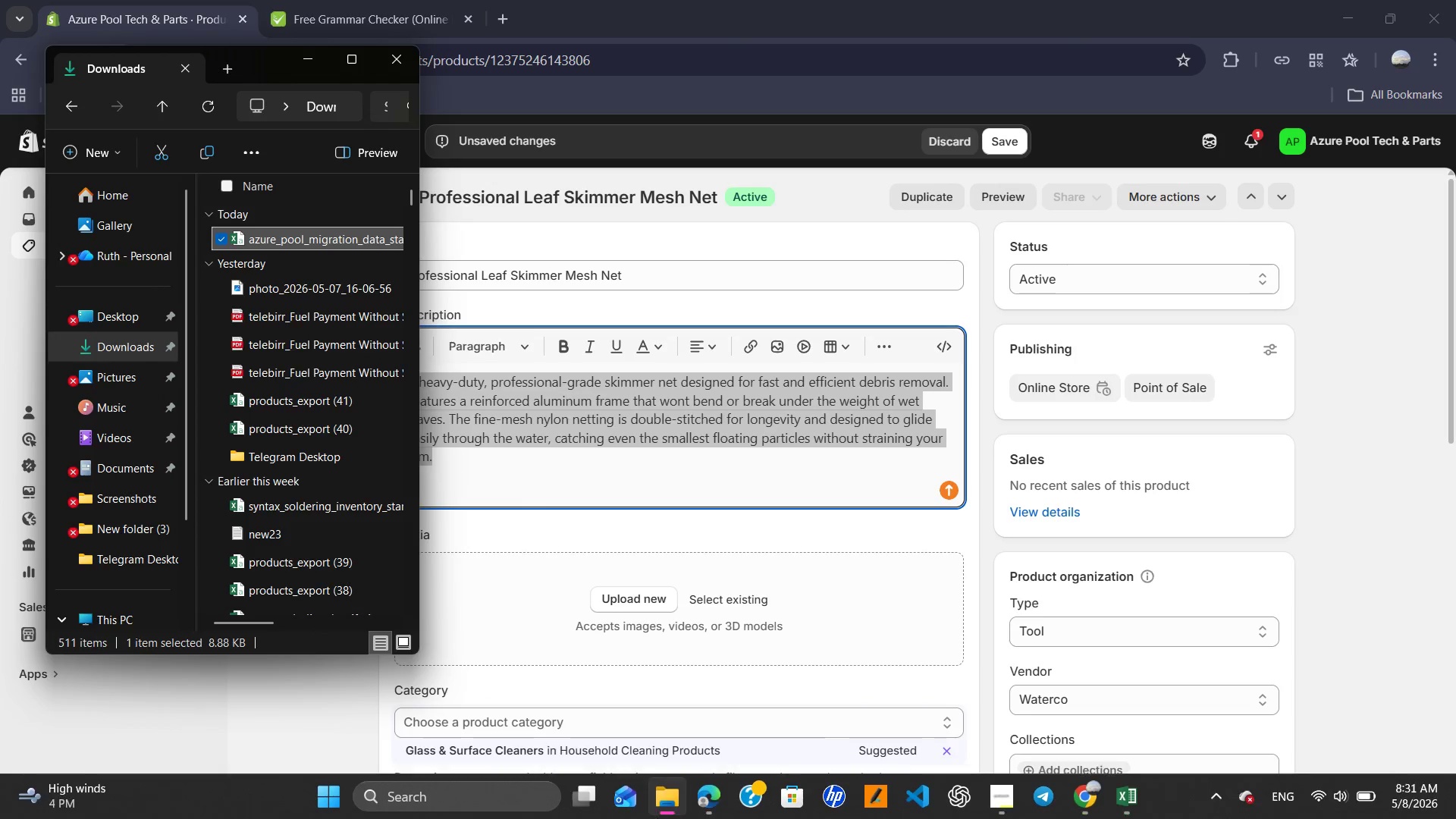 
left_click([655, 805])
 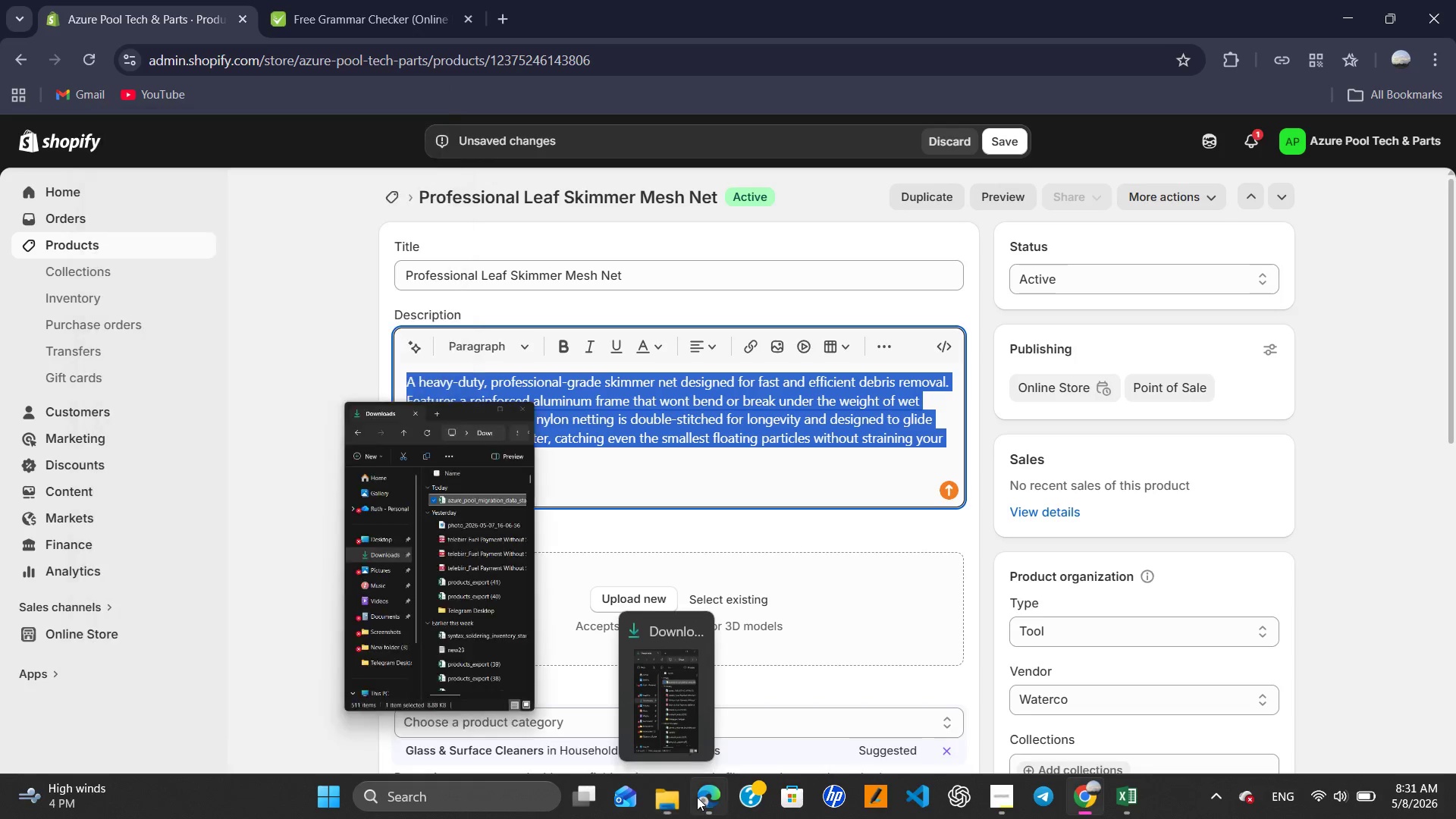 
double_click([698, 797])
 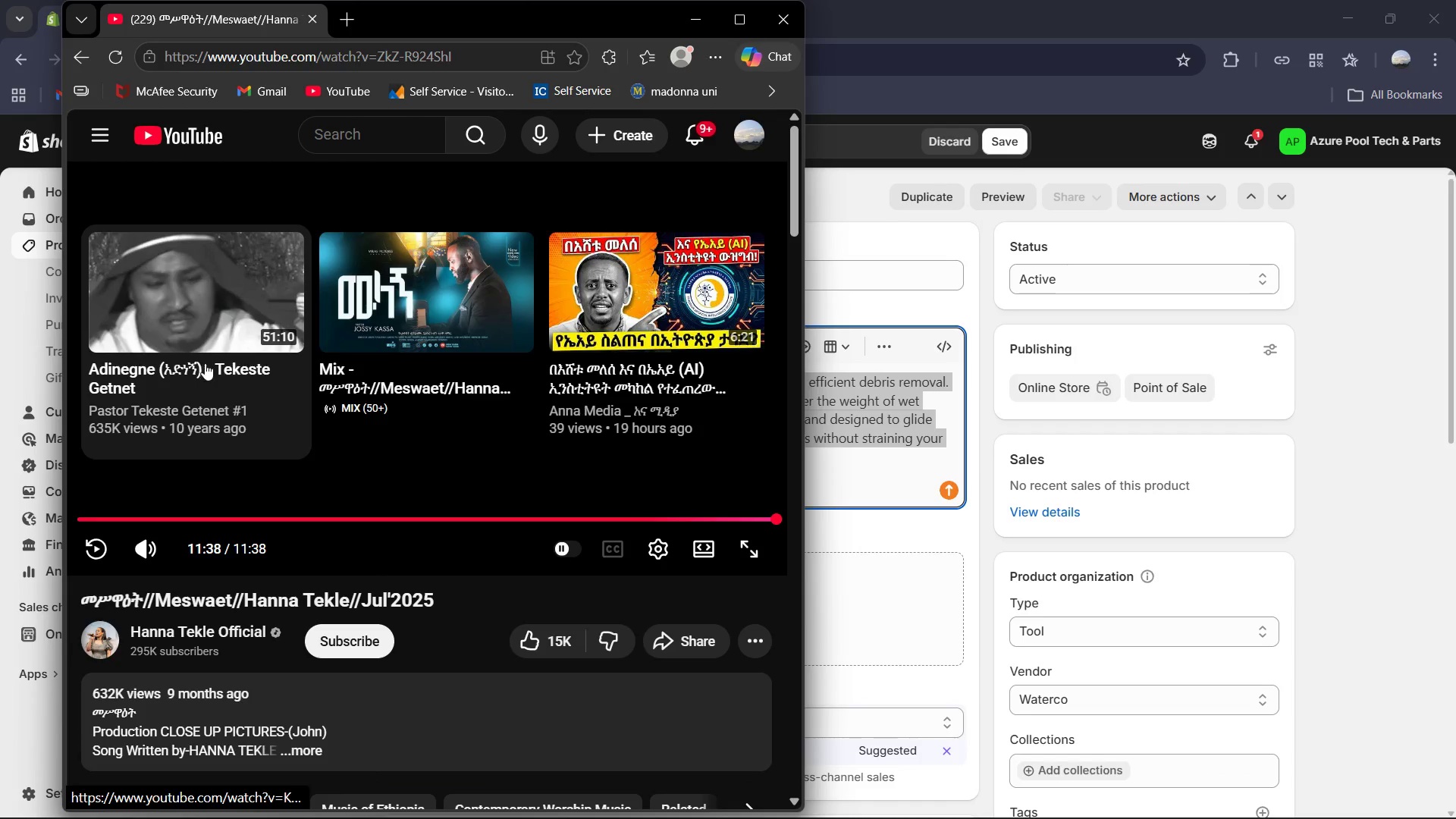 
left_click([388, 349])
 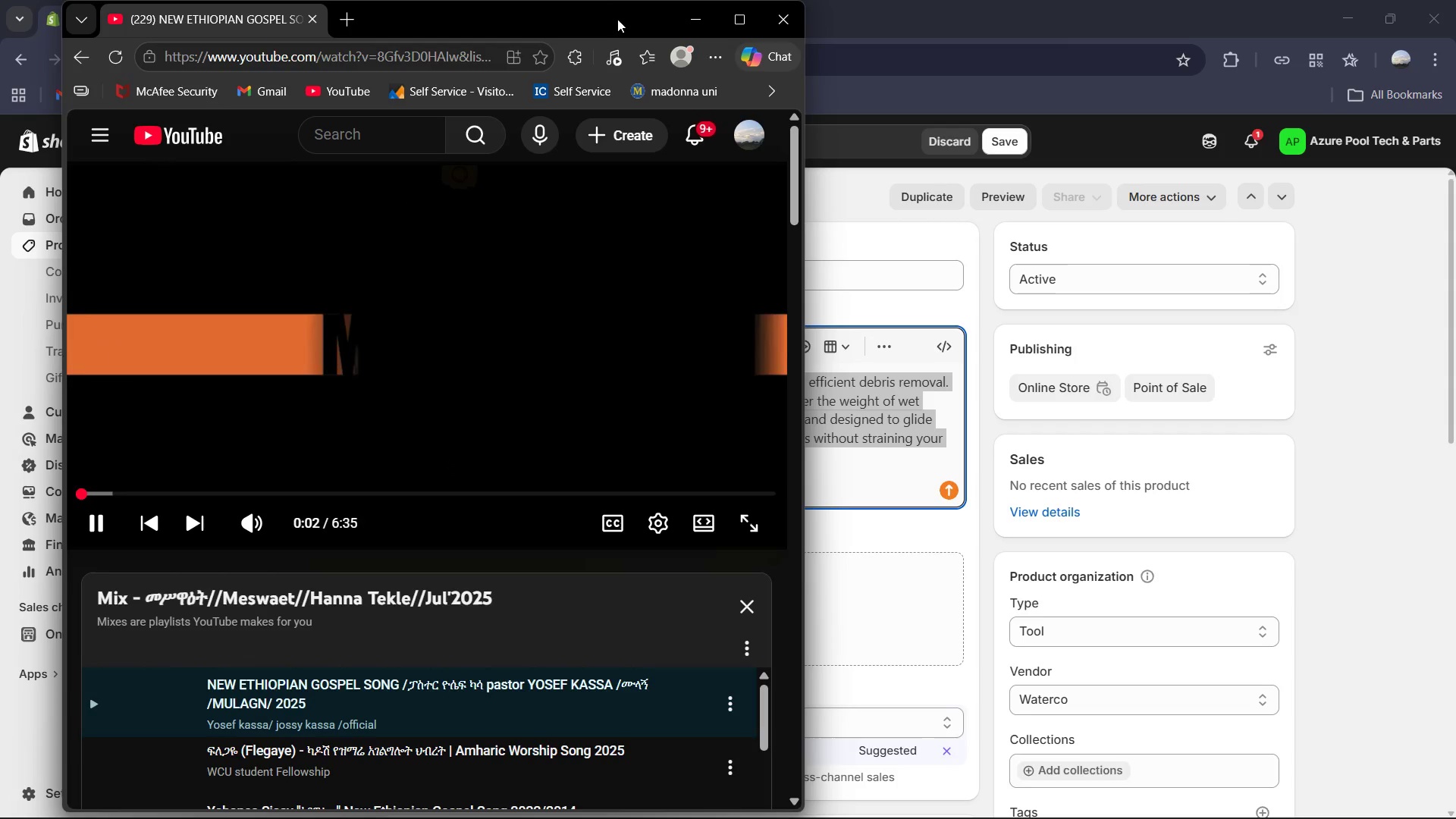 
left_click([694, 15])
 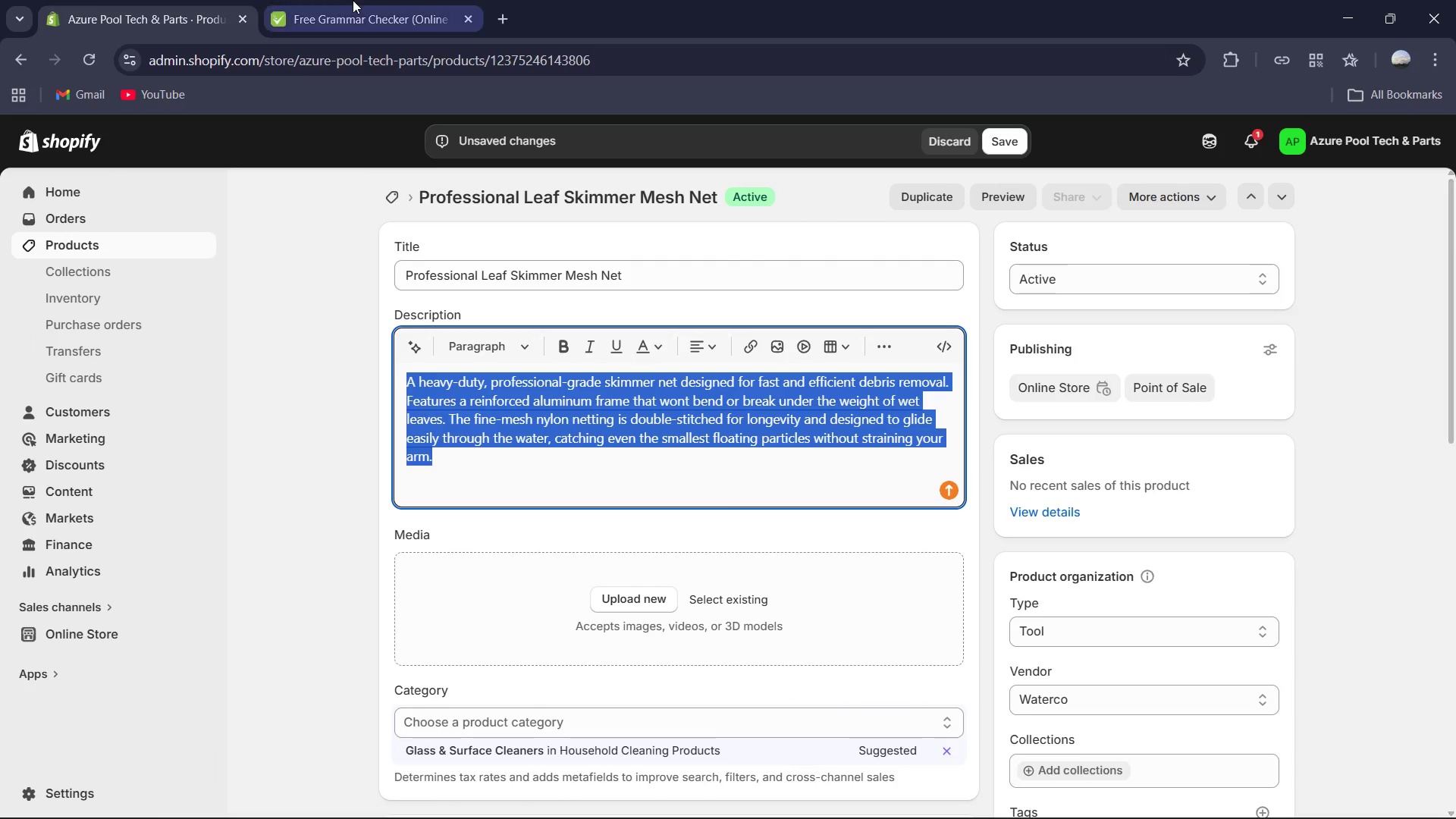 
hold_key(key=ControlLeft, duration=0.38)
 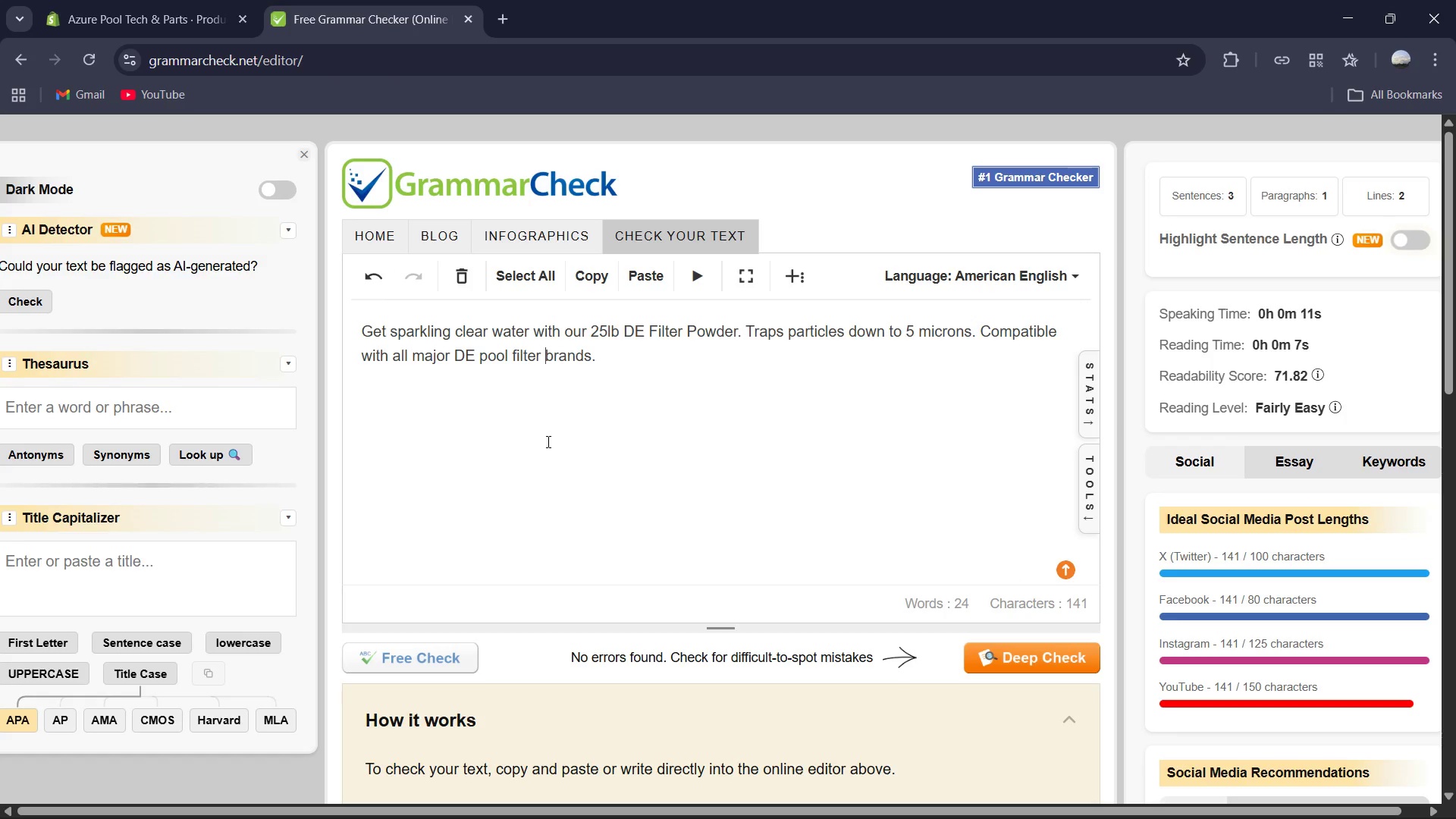 
key(Control+A)
 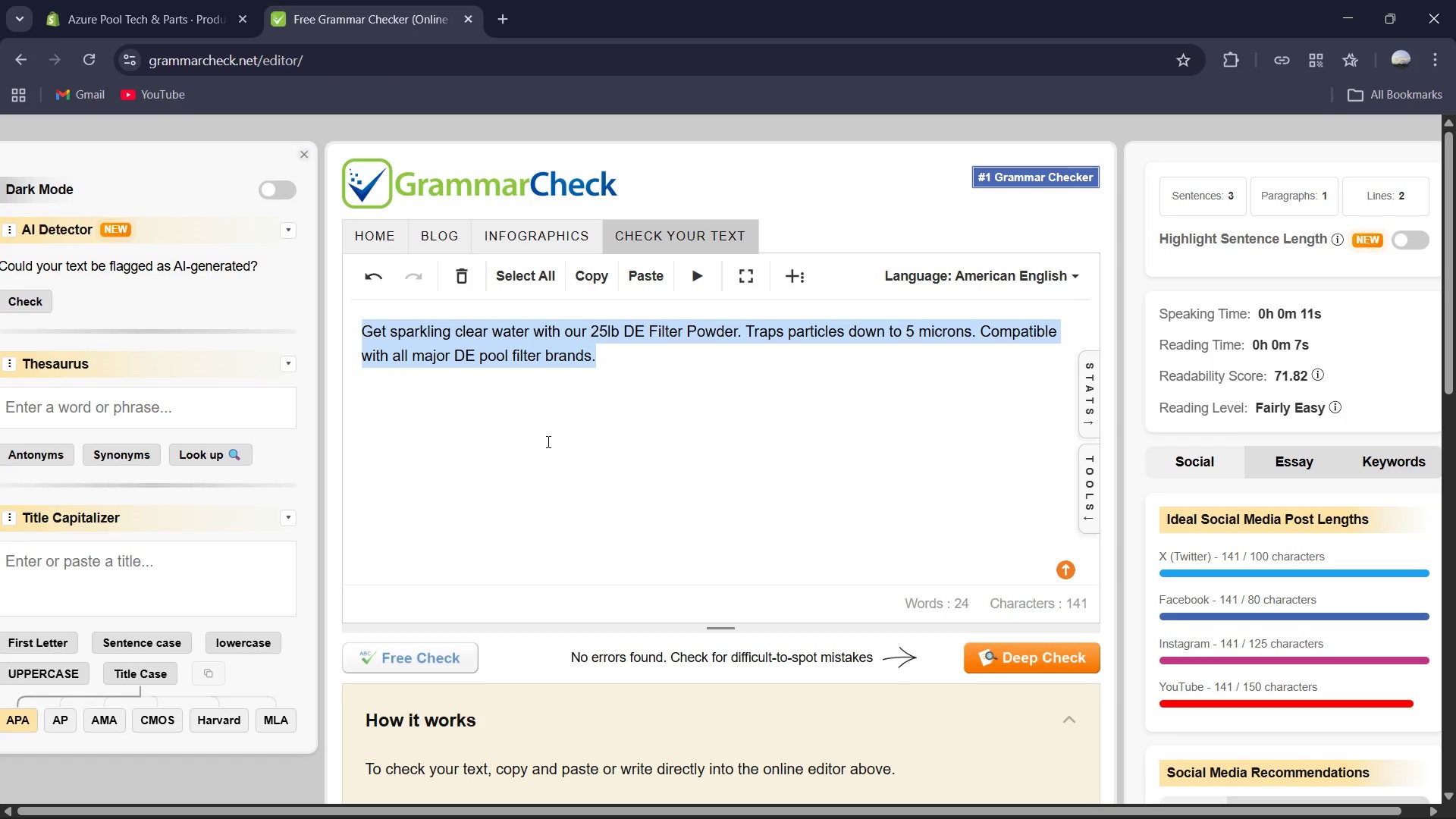 
key(Control+V)
 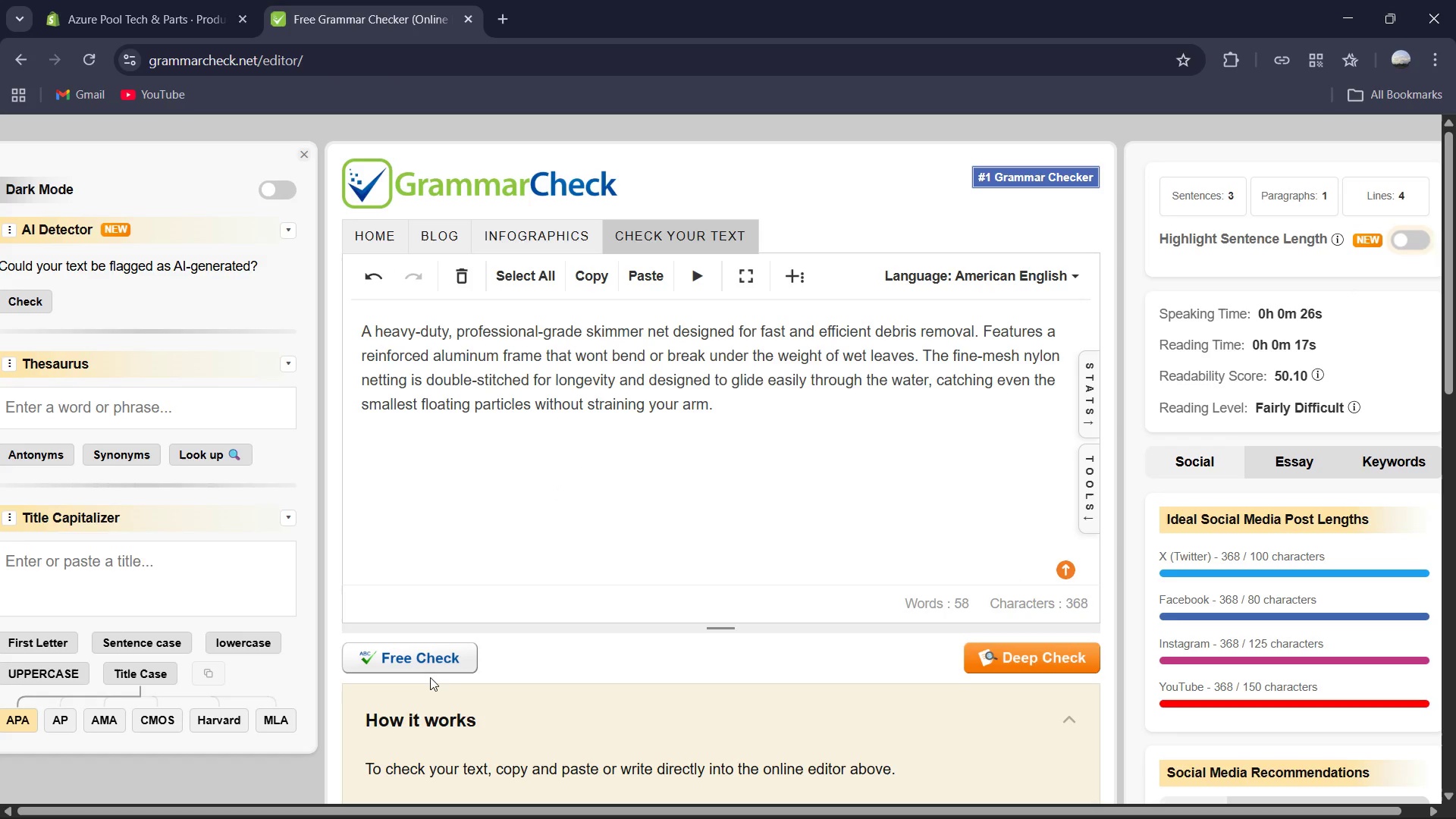 
left_click([426, 669])
 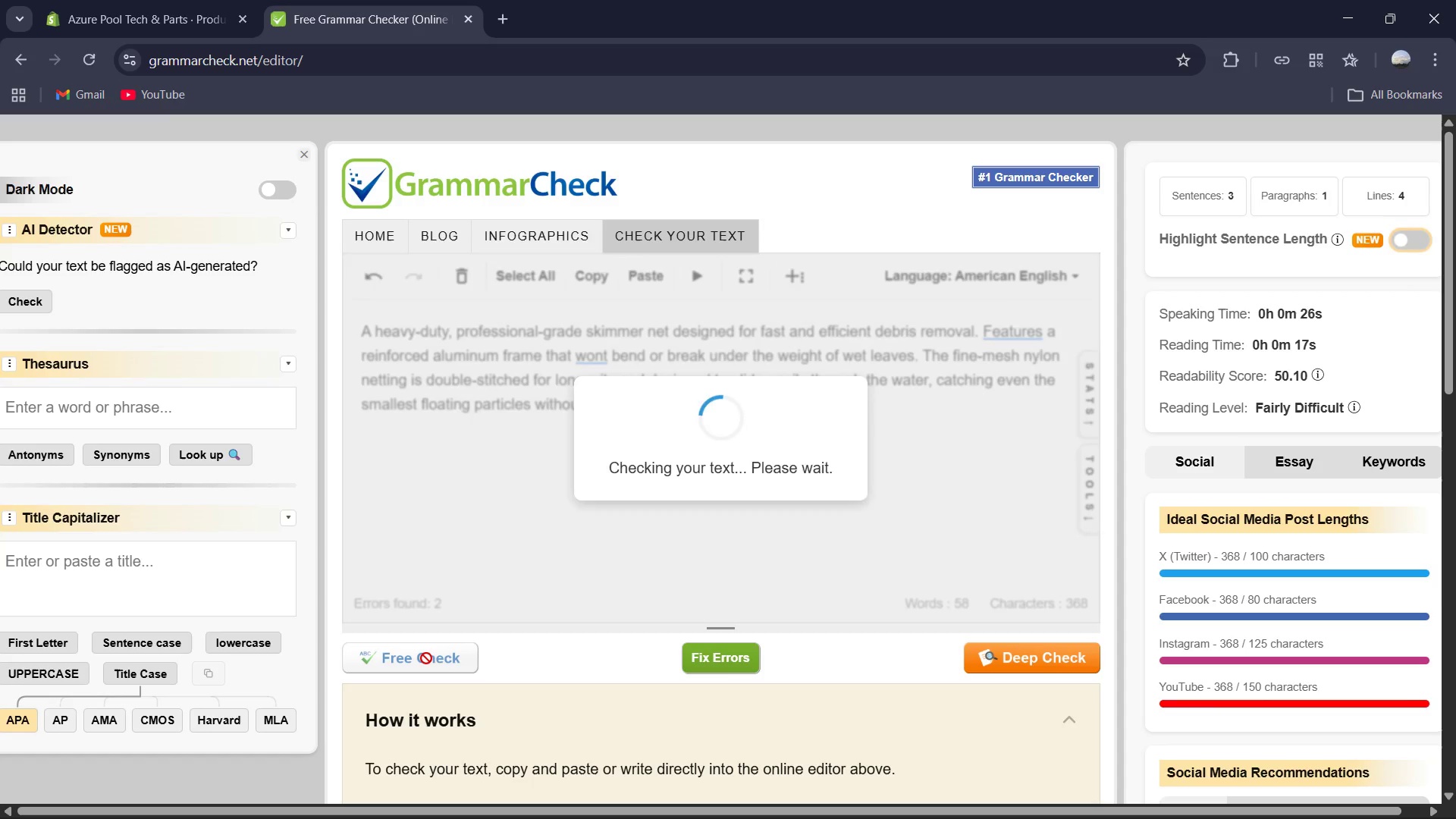 
left_click([720, 664])
 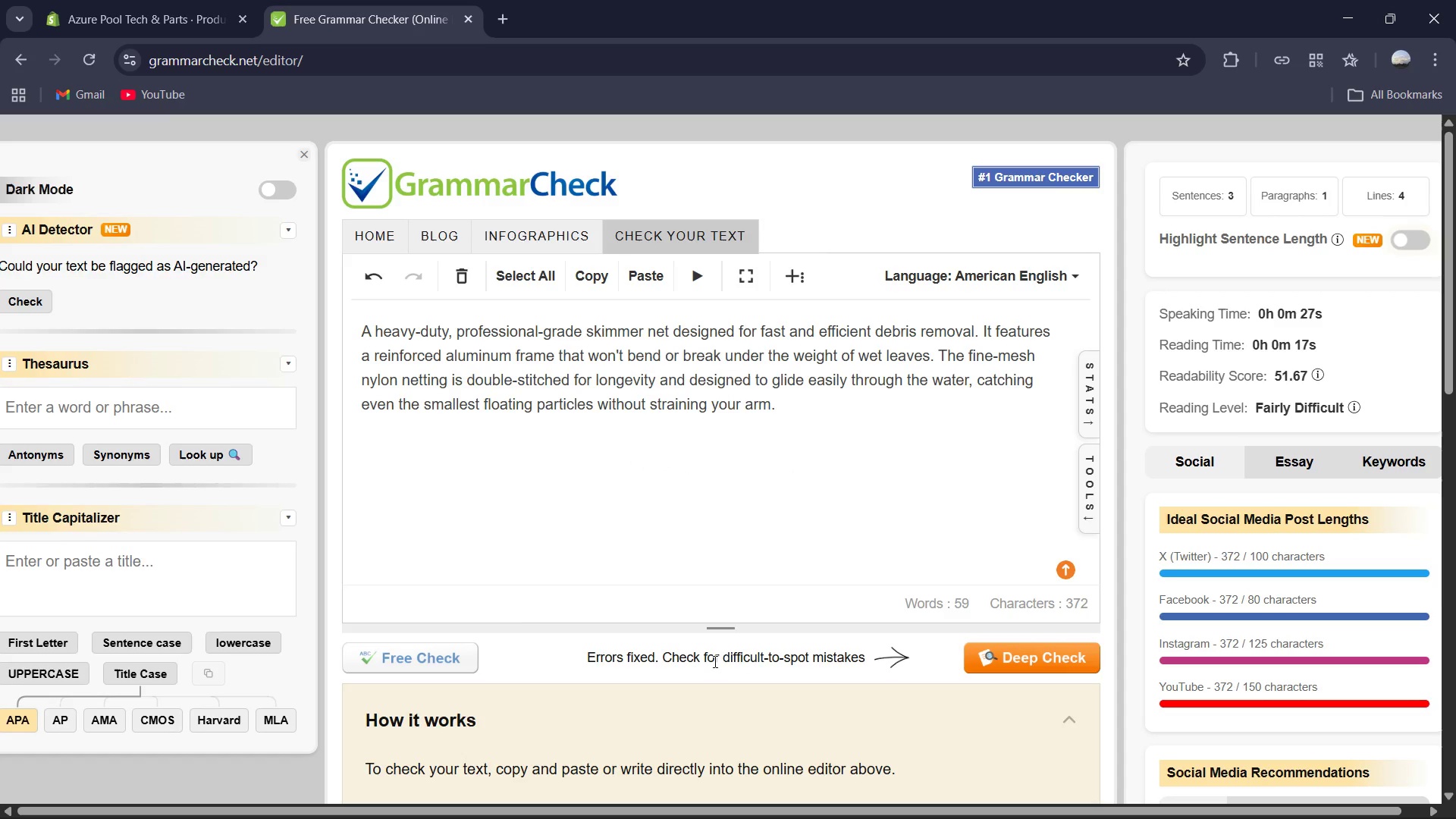 
left_click([573, 466])
 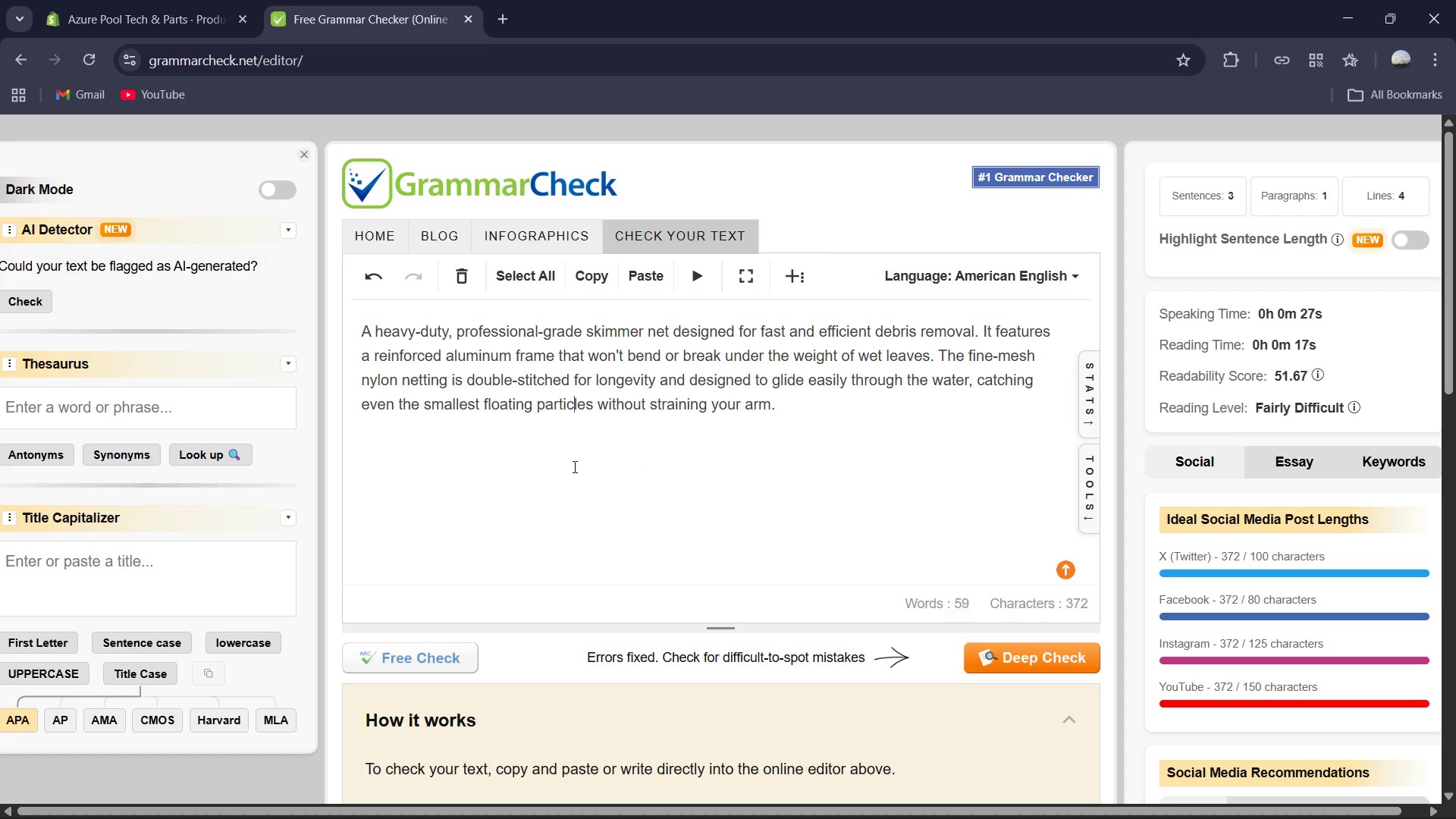 
key(Control+A)
 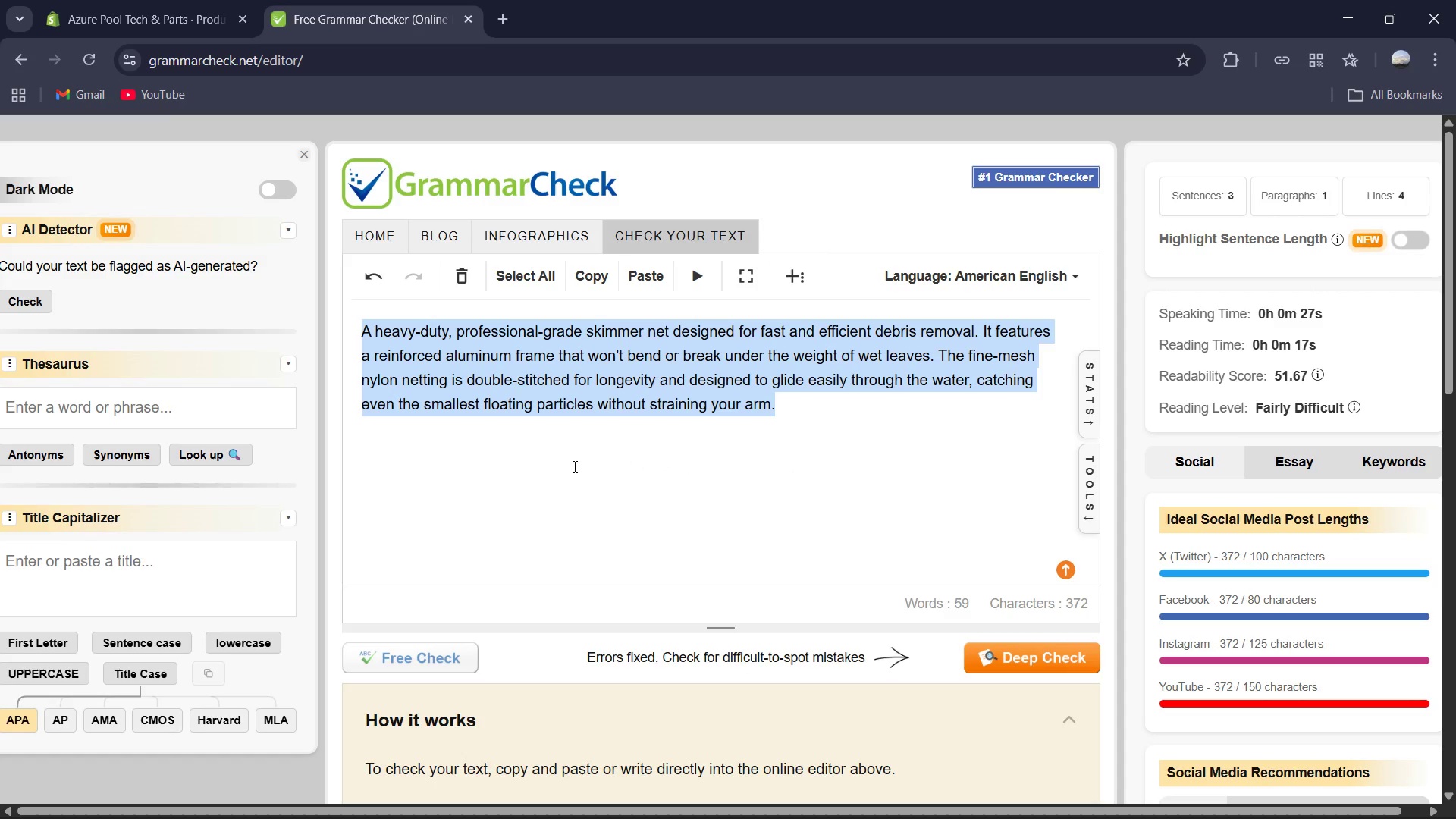 
key(Control+C)
 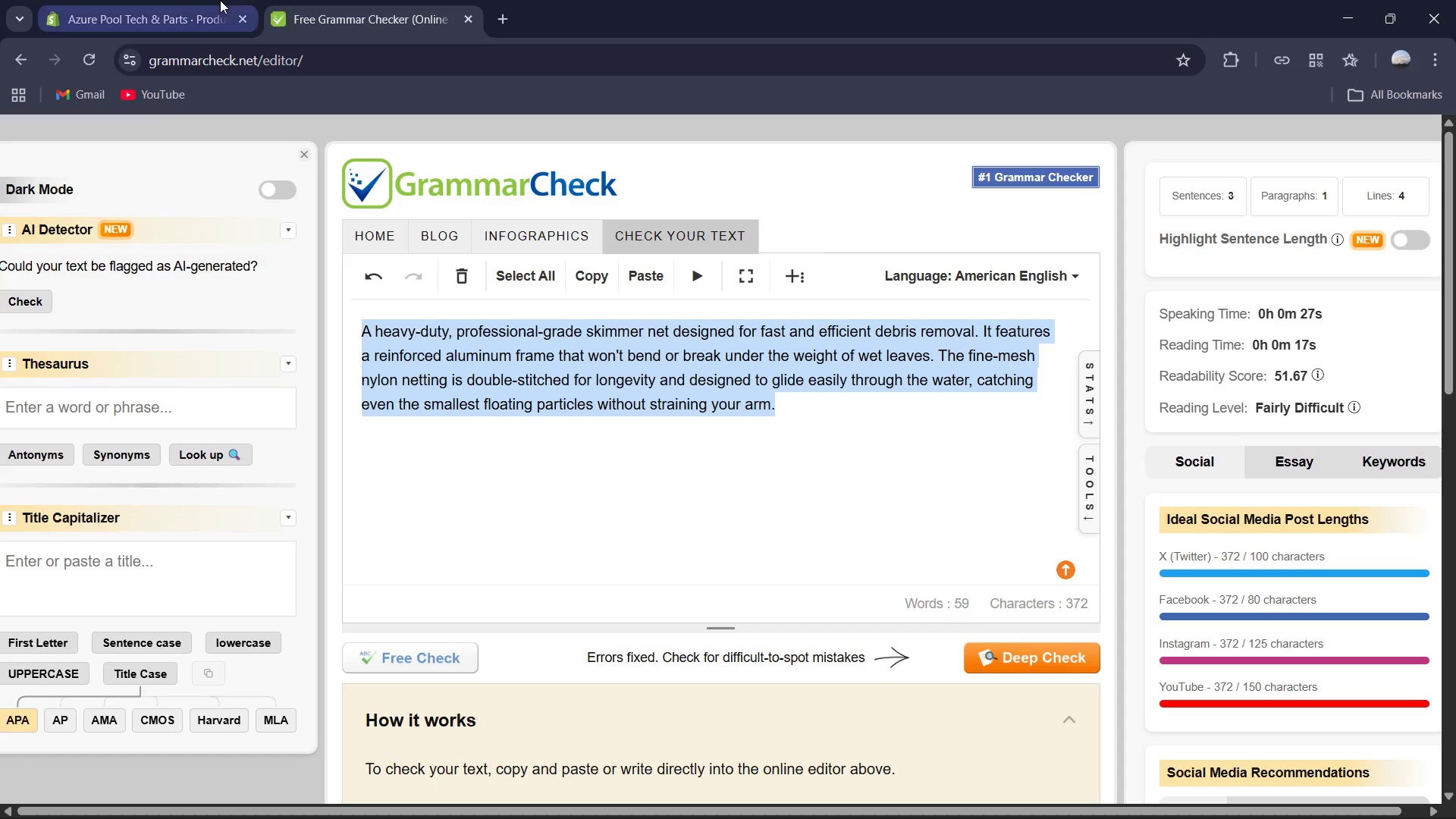 
left_click([195, 0])
 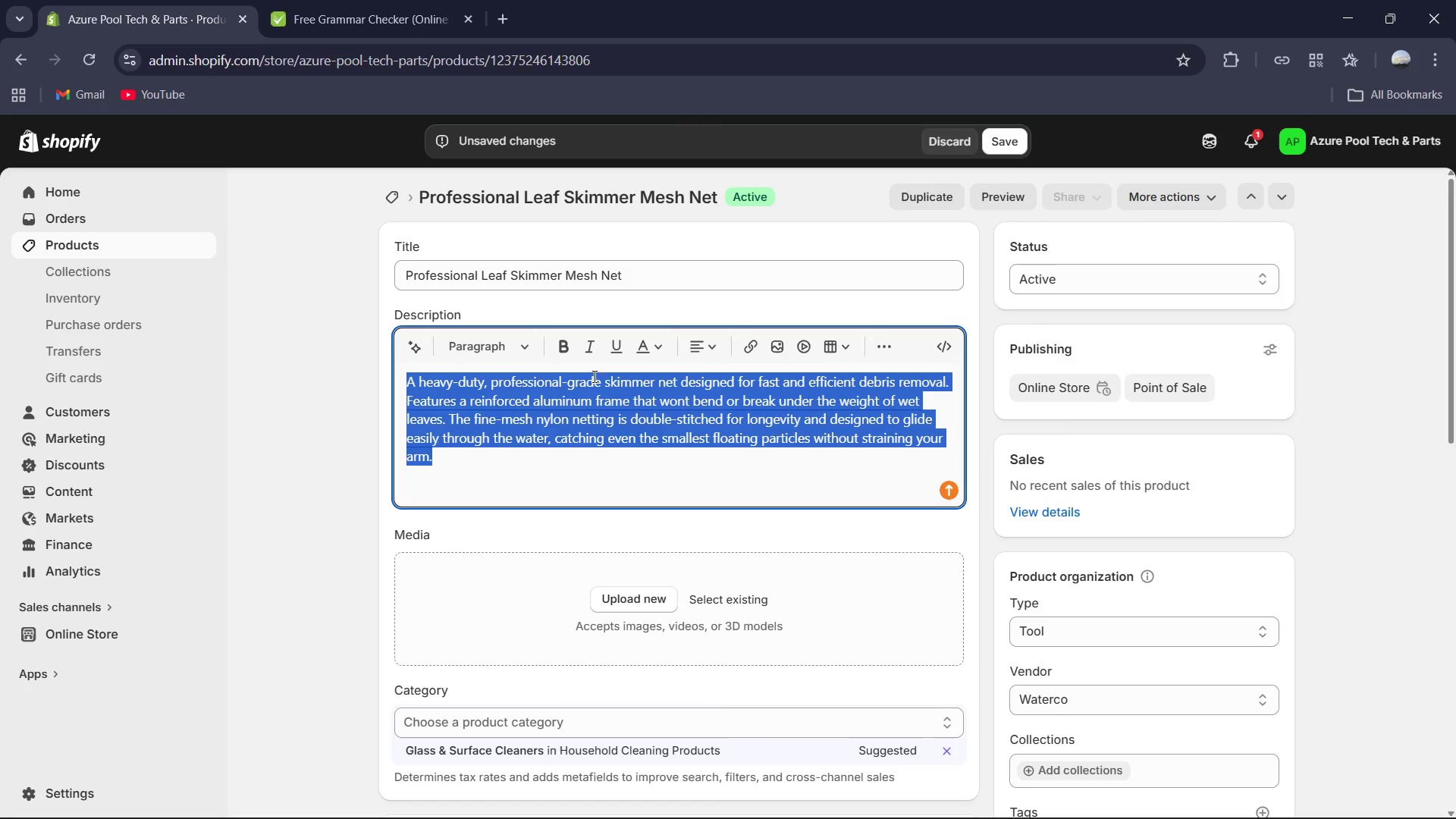 
key(Control+V)
 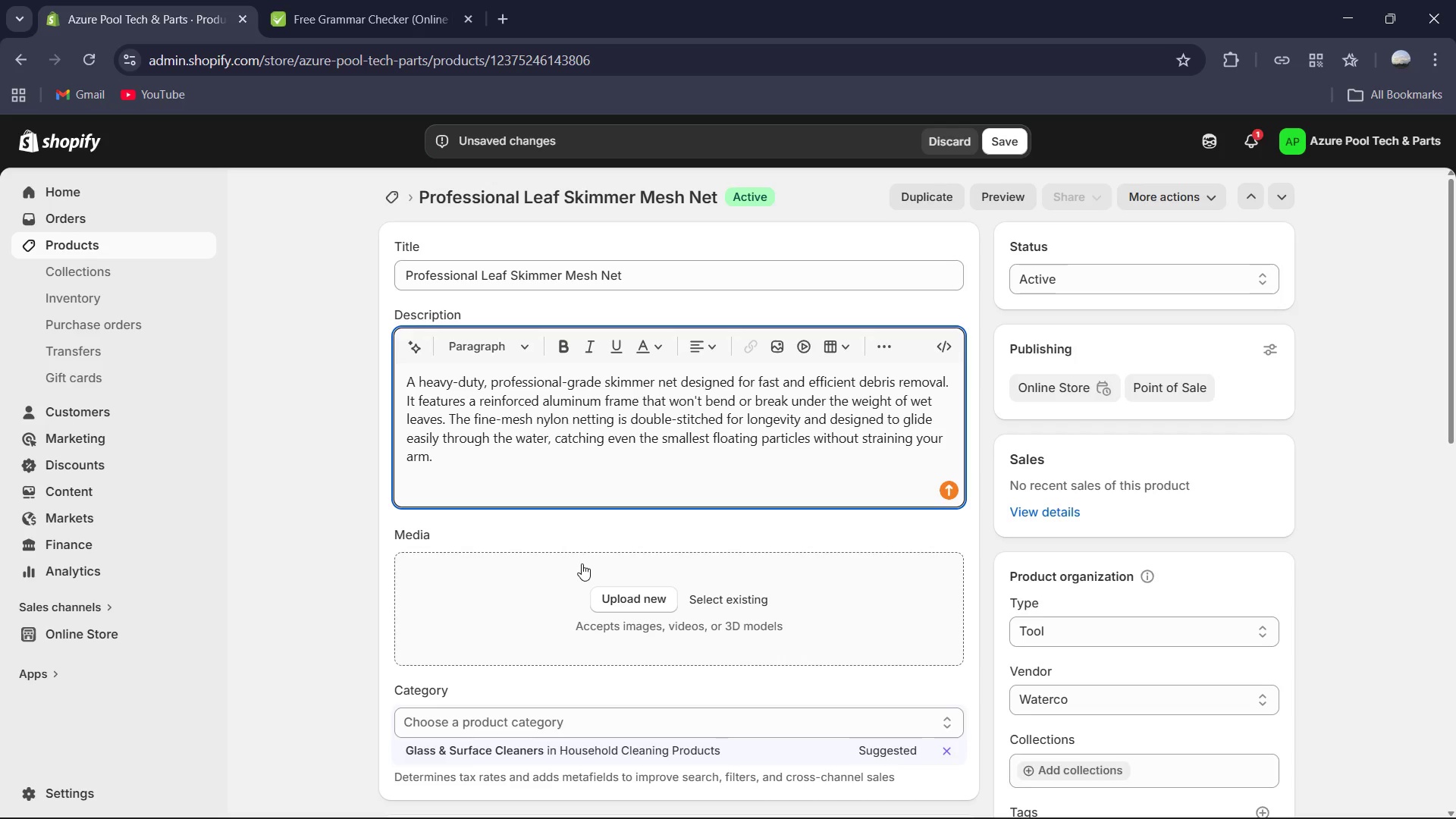 
scroll: coordinate [701, 588], scroll_direction: down, amount: 15.0
 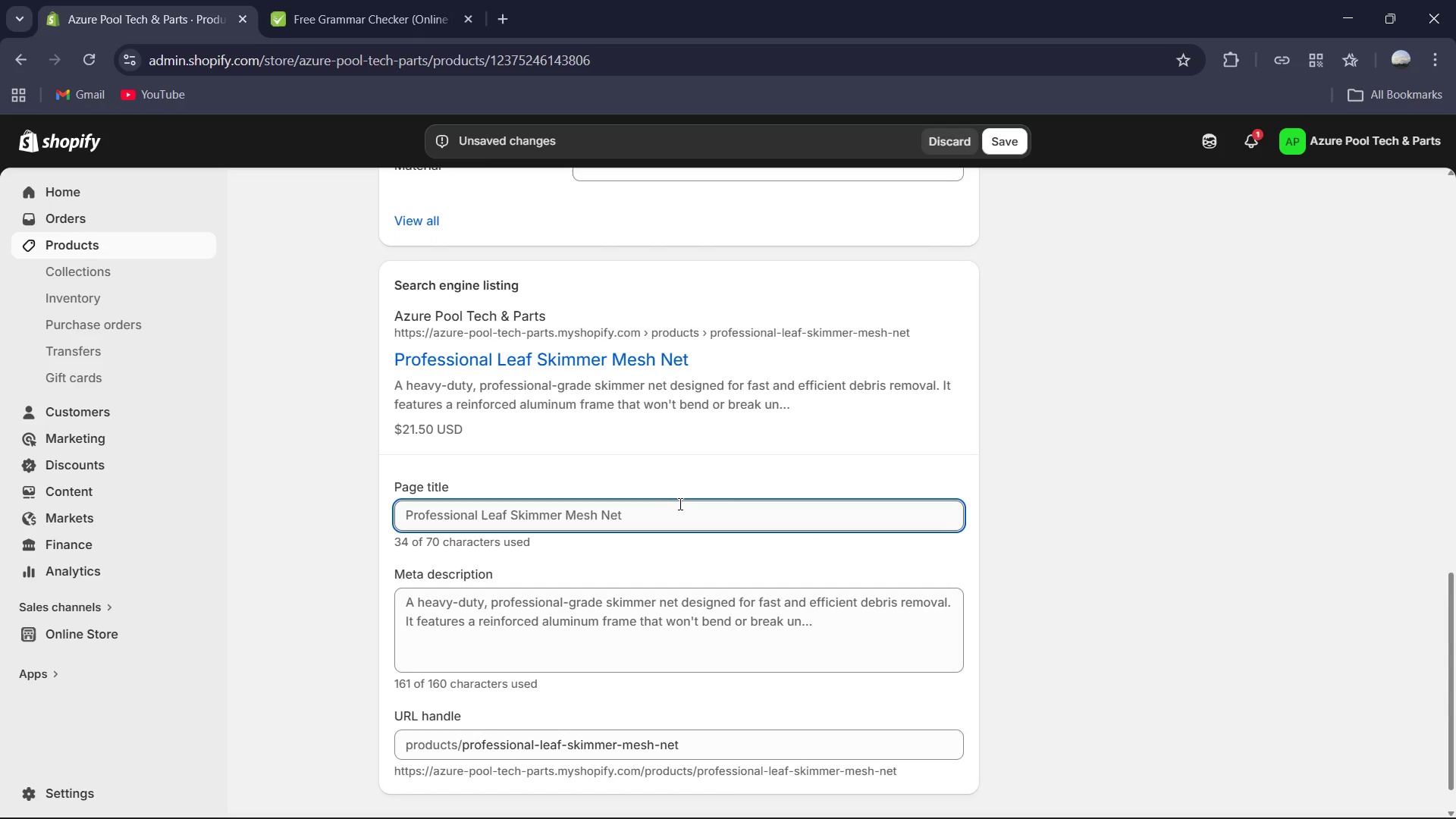 
left_click([679, 503])
 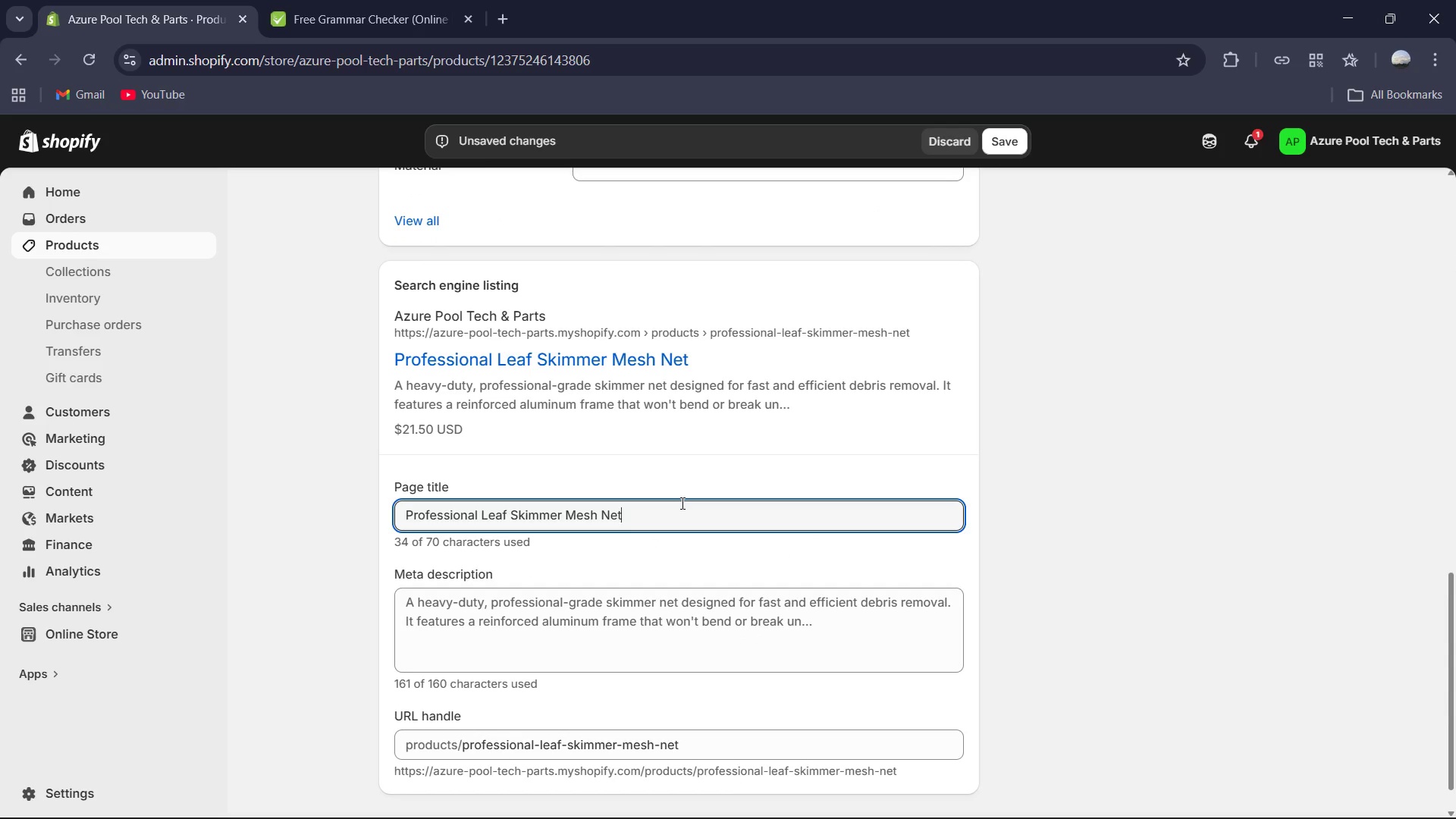 
key(Control+A)
 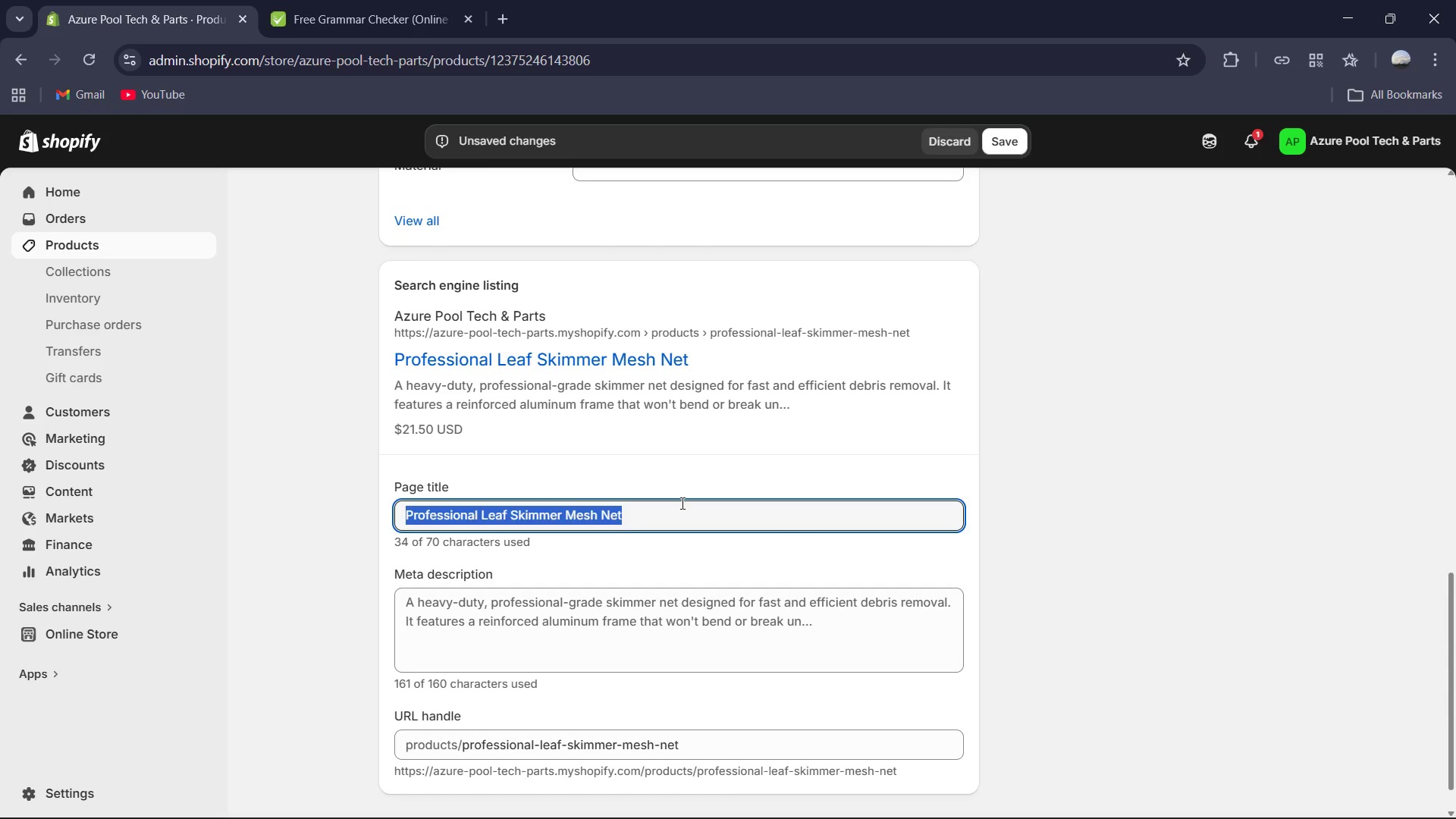 
type(Professional Pool leak)
key(Backspace)
type(f )
 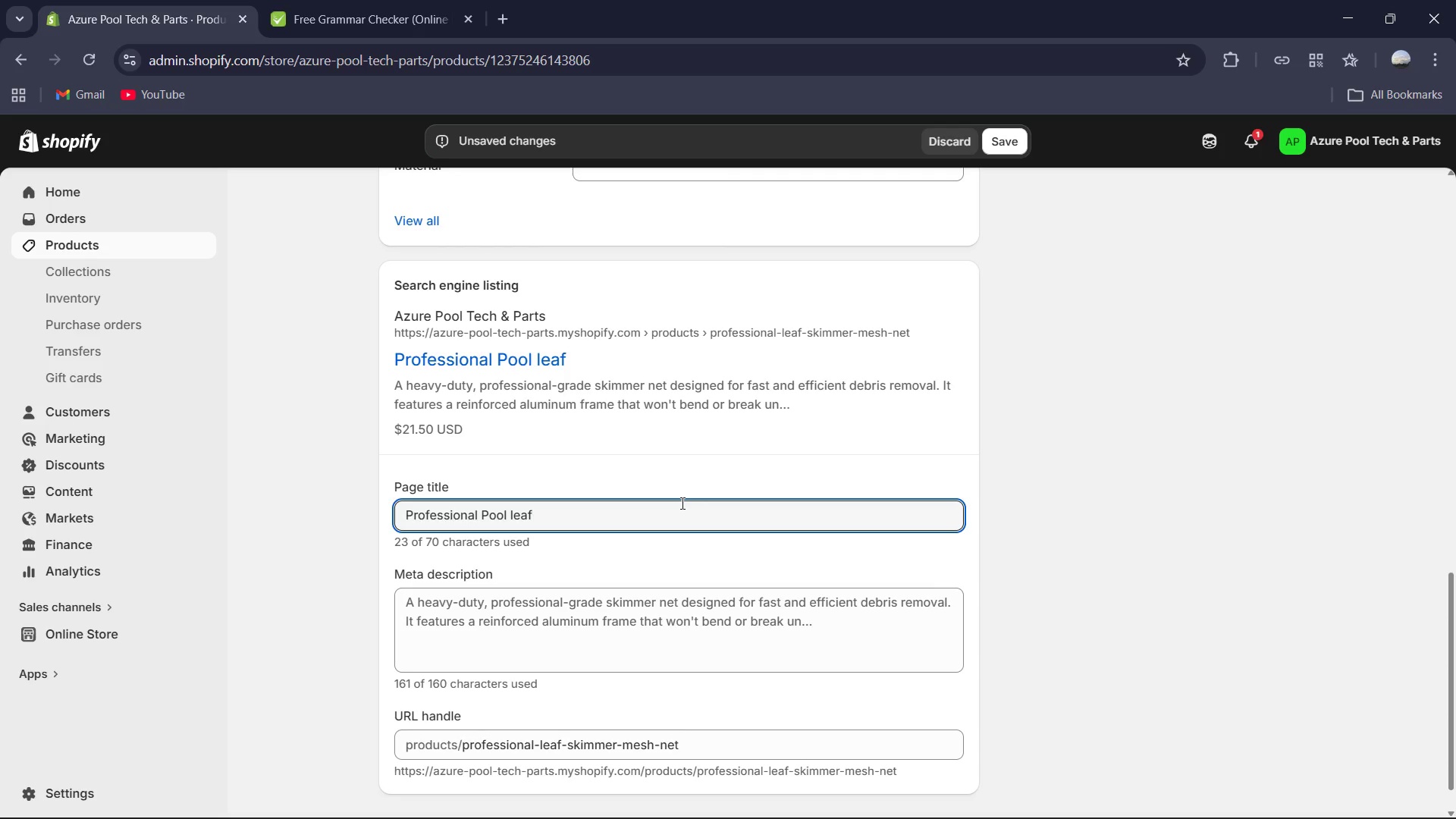 
key(ArrowLeft)
 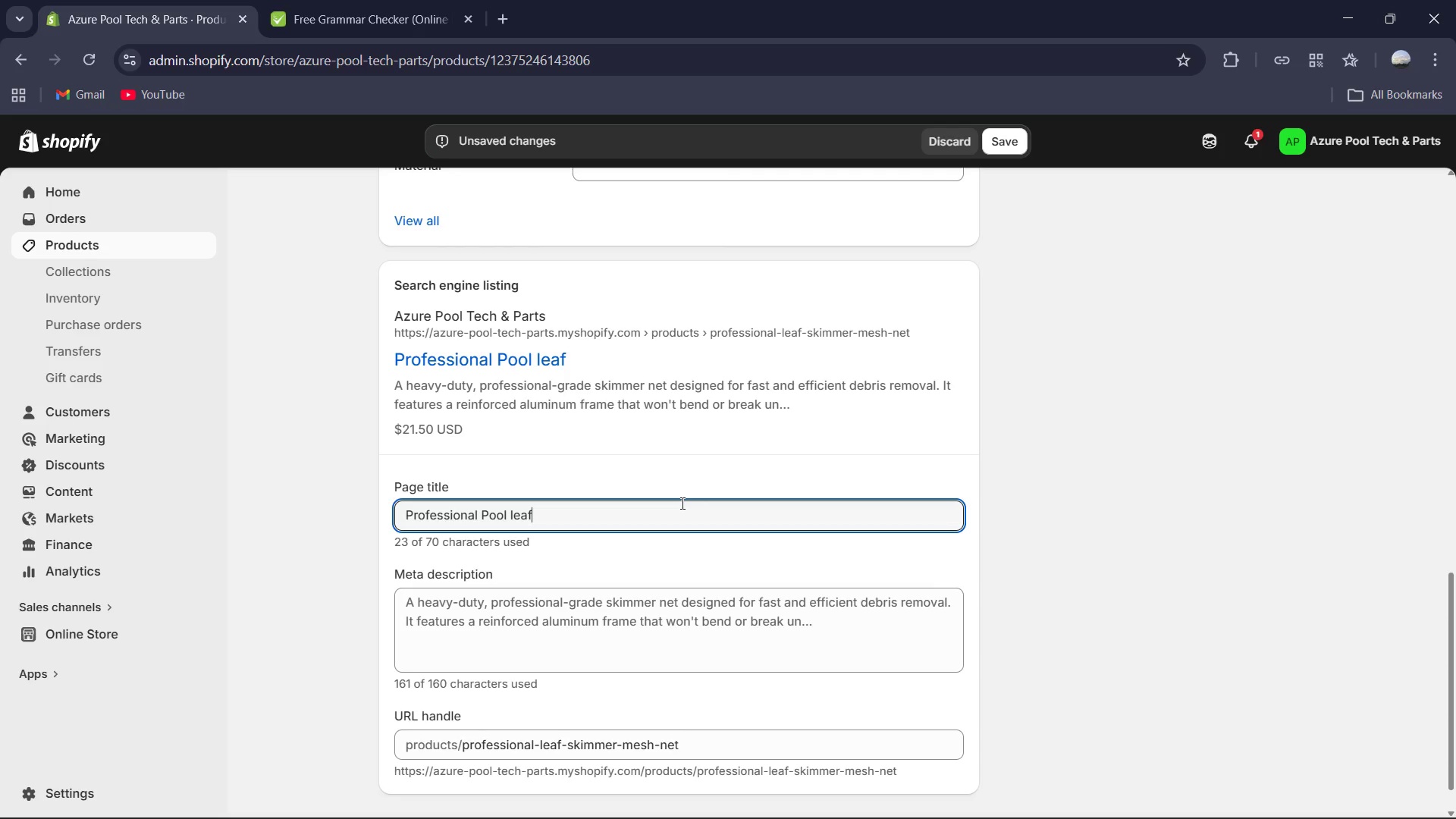 
key(ArrowLeft)
 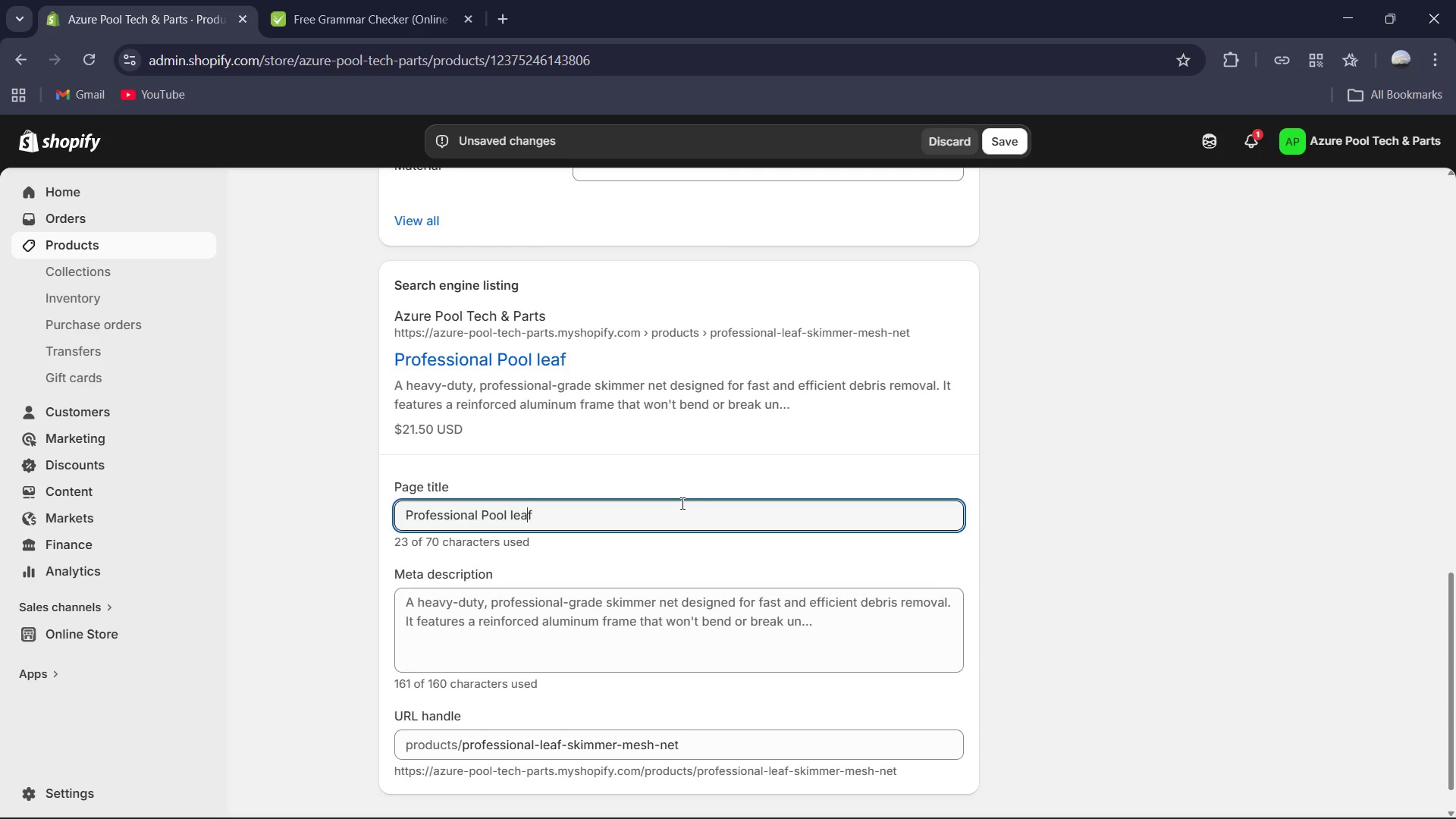 
key(ArrowLeft)
 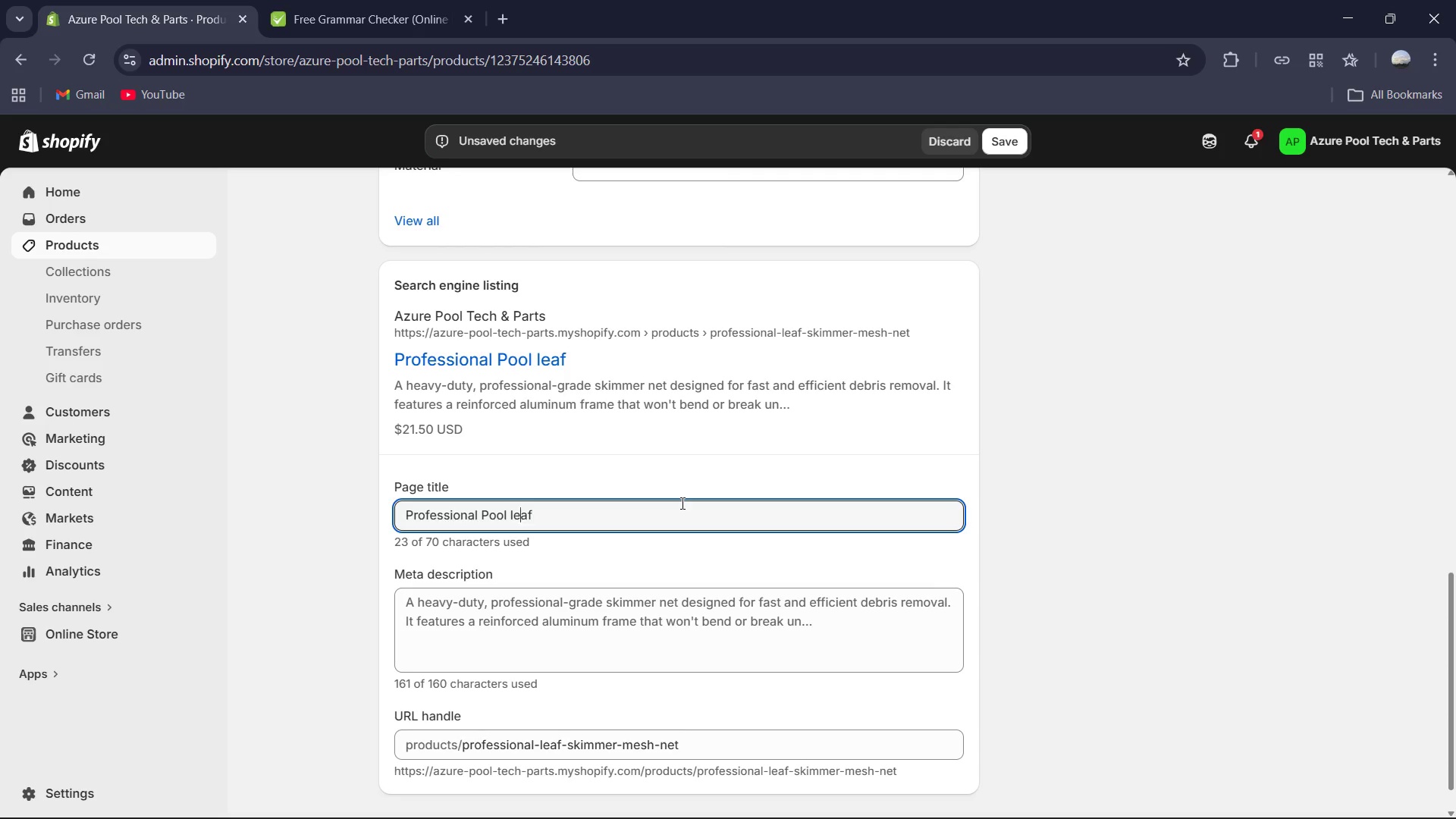 
key(ArrowLeft)
 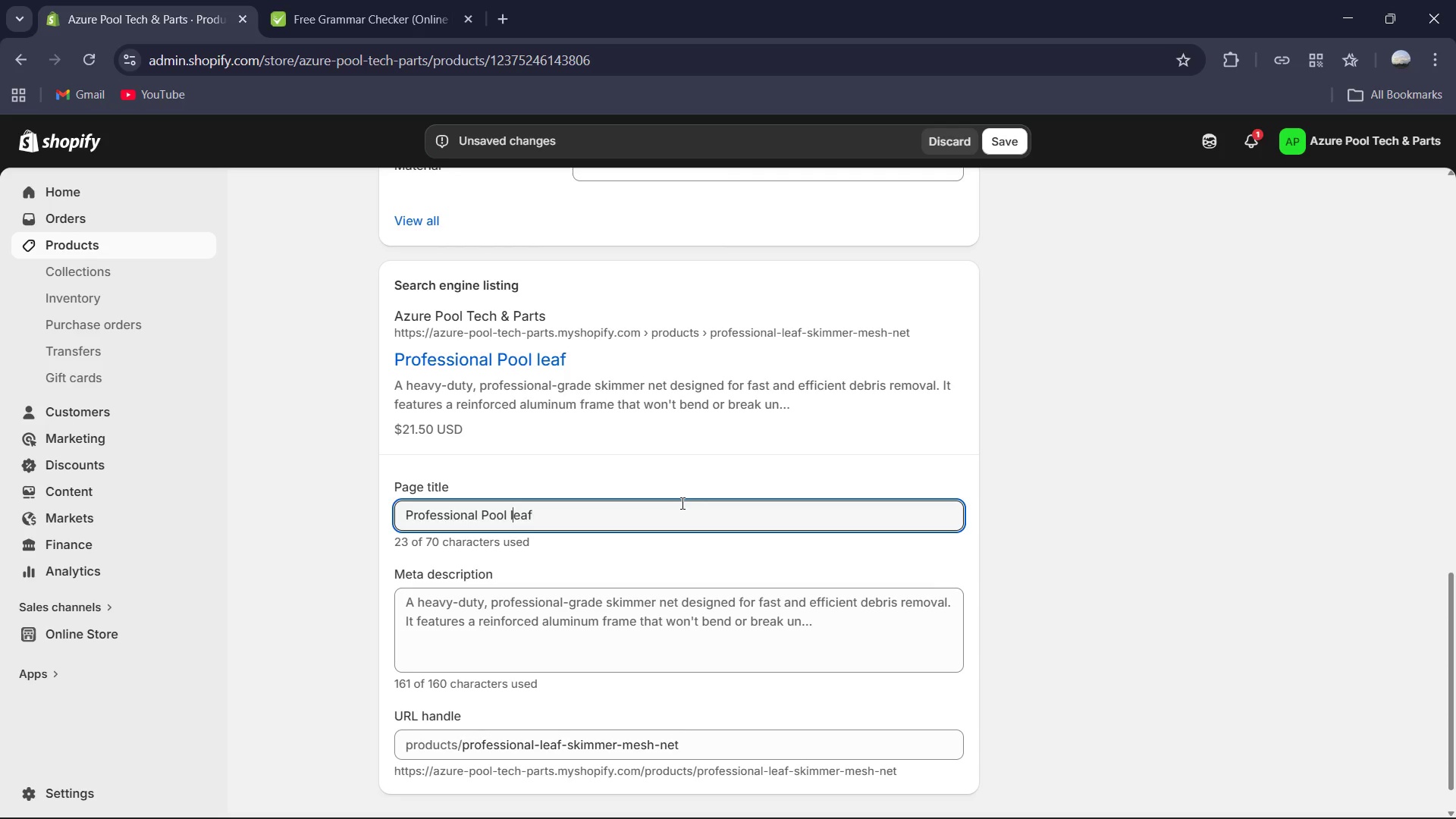 
key(Backspace)
 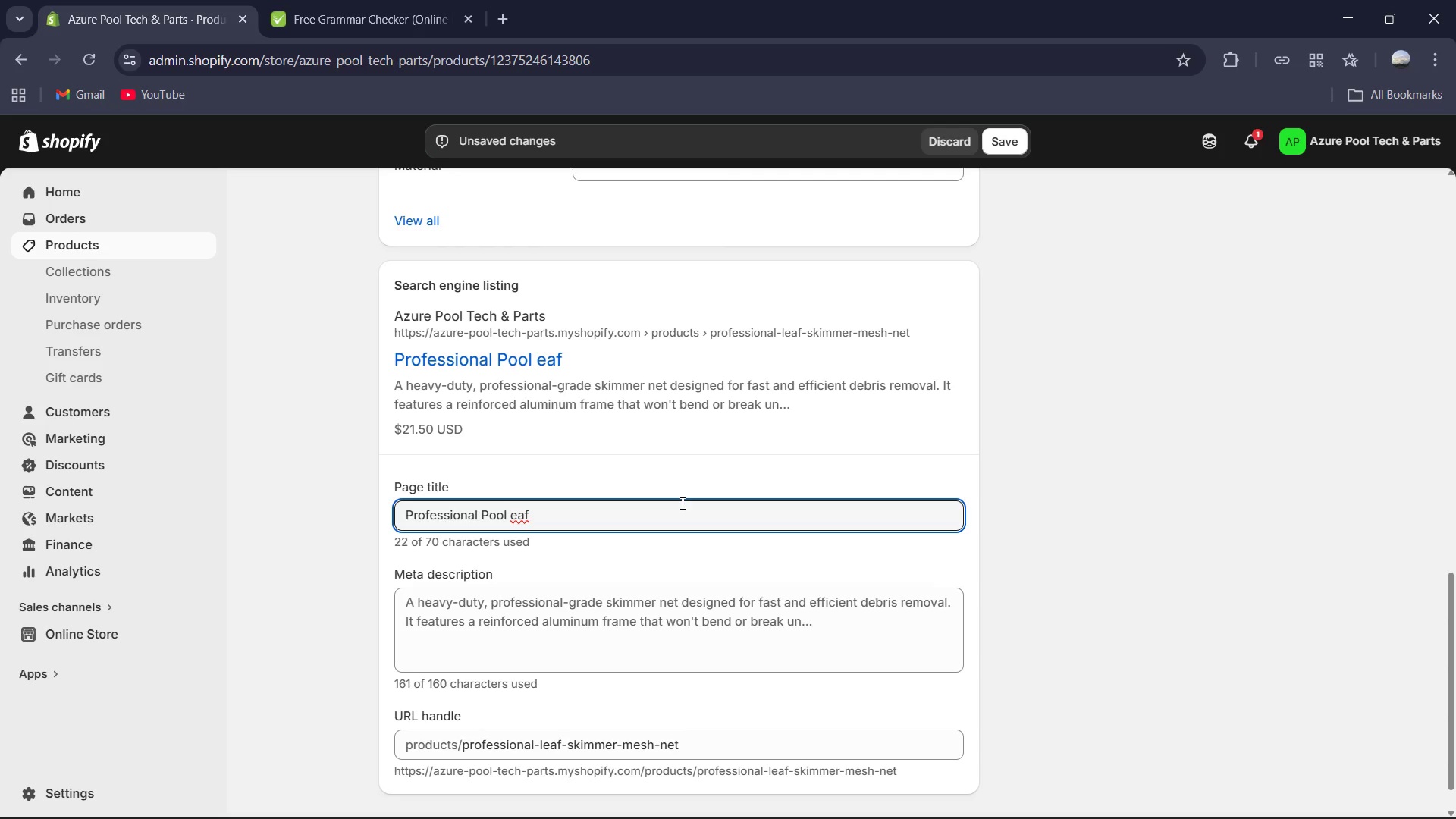 
key(Shift+L)
 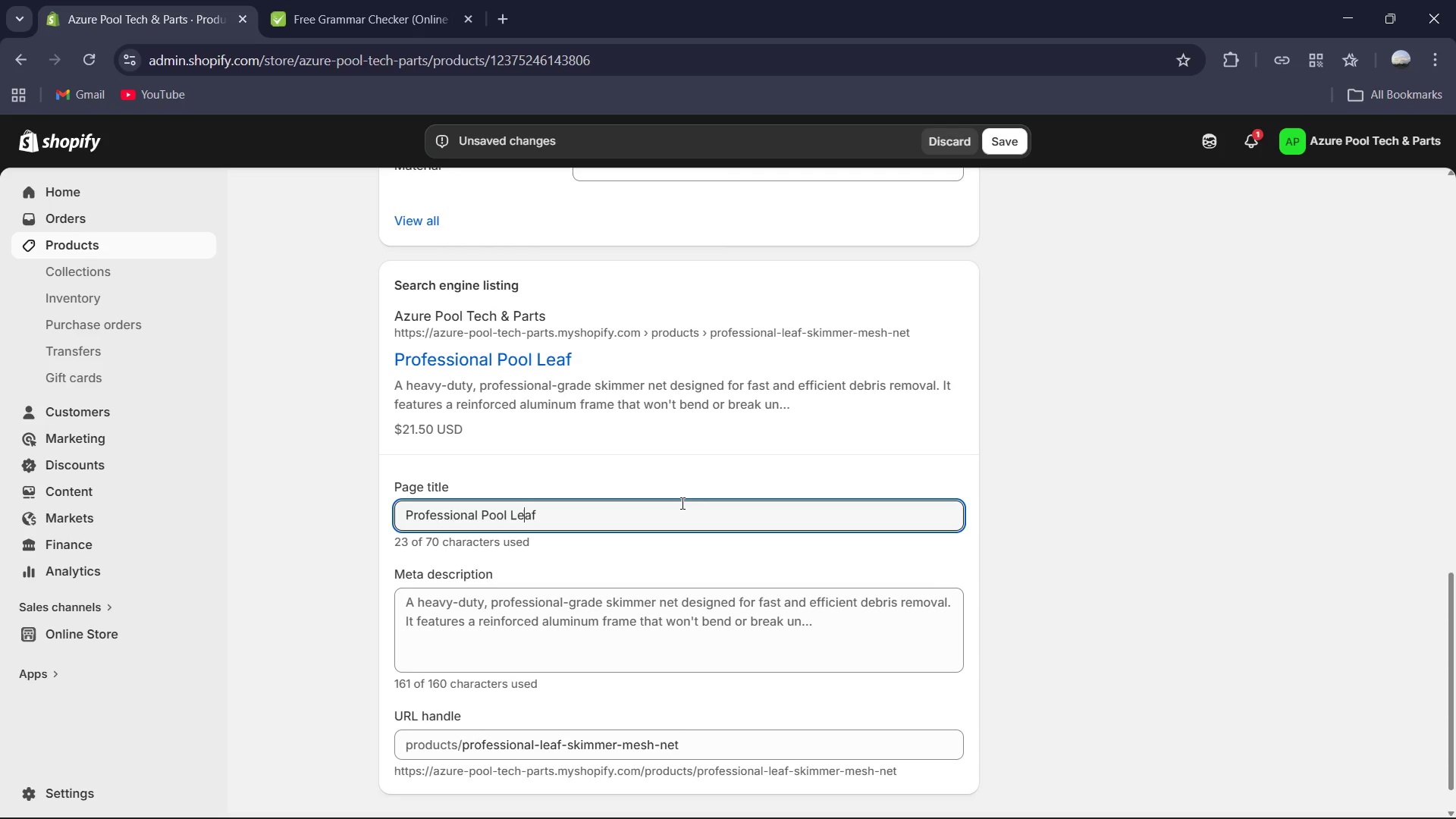 
key(ArrowRight)
 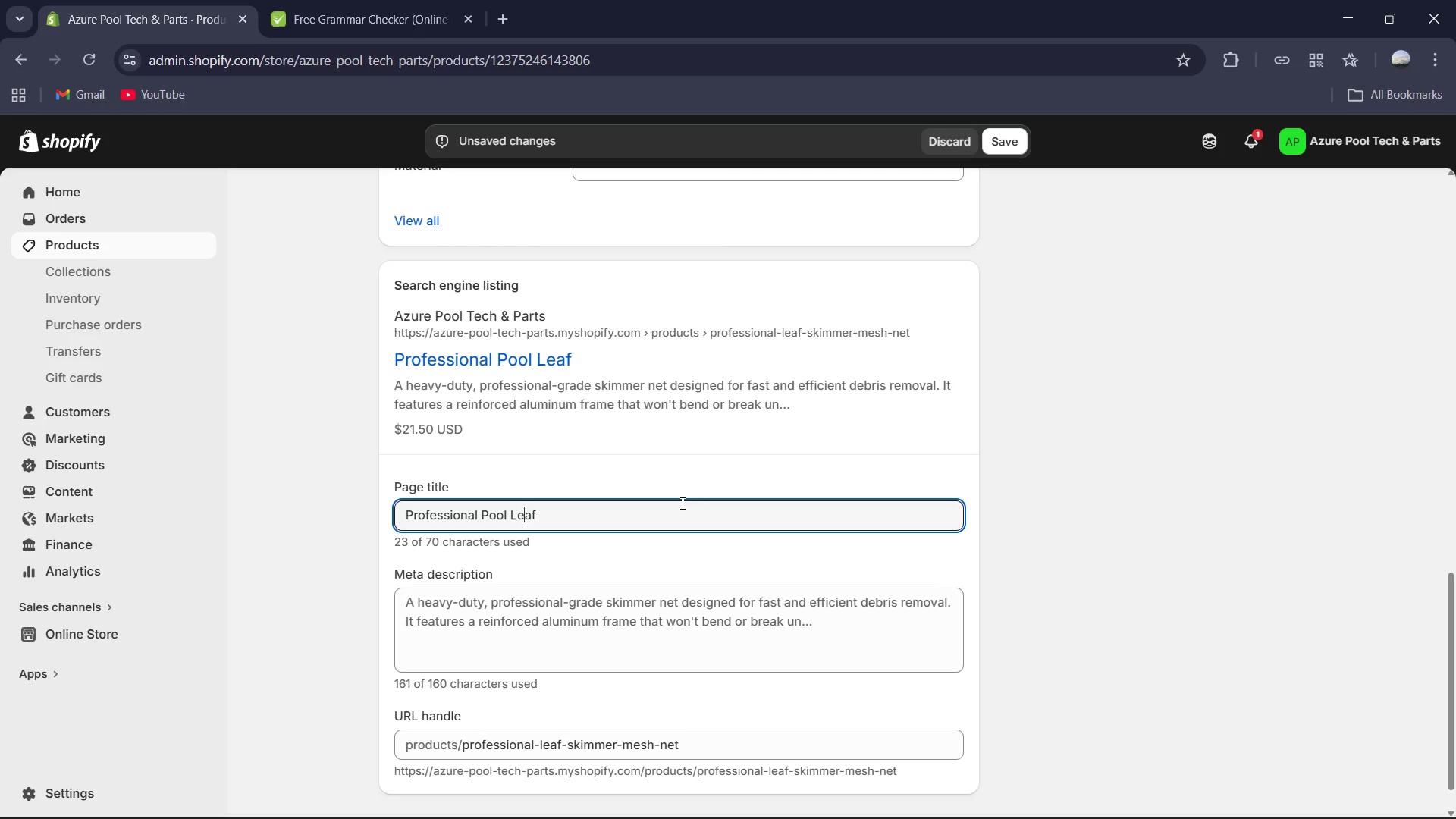 
key(ArrowRight)
 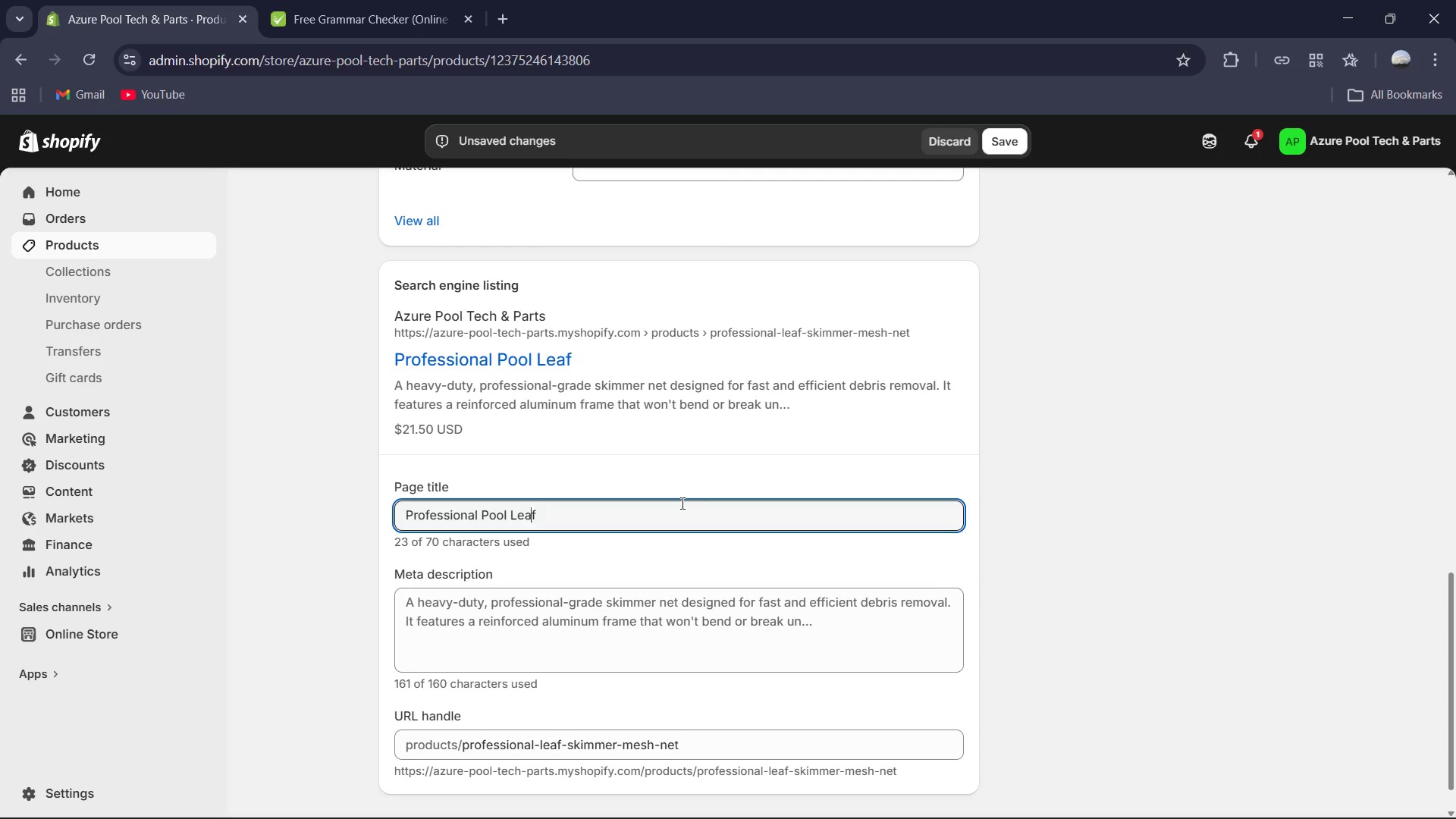 
key(ArrowRight)
 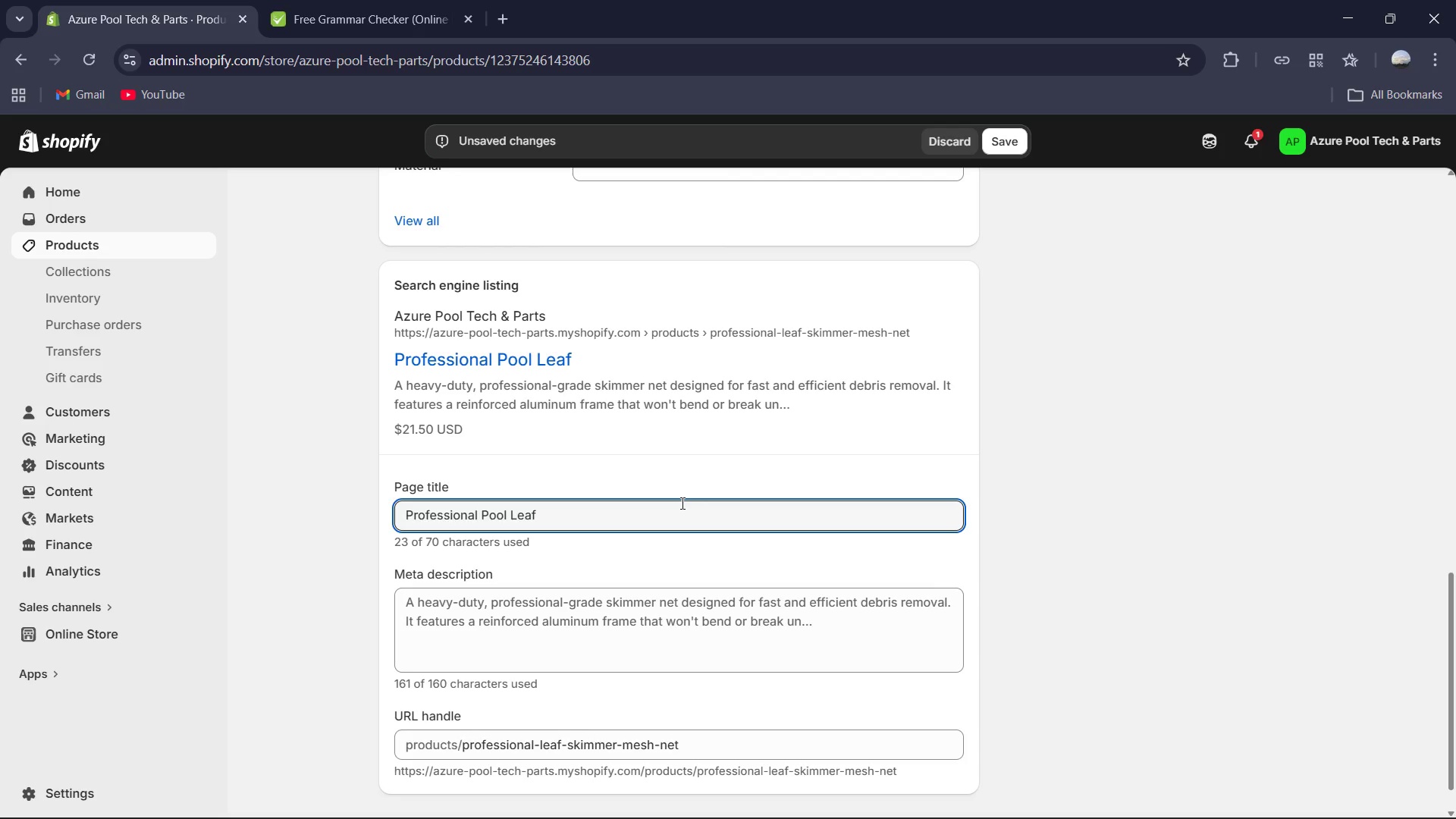 
type( Skimmer | Reinforced Aluminum Frame )
 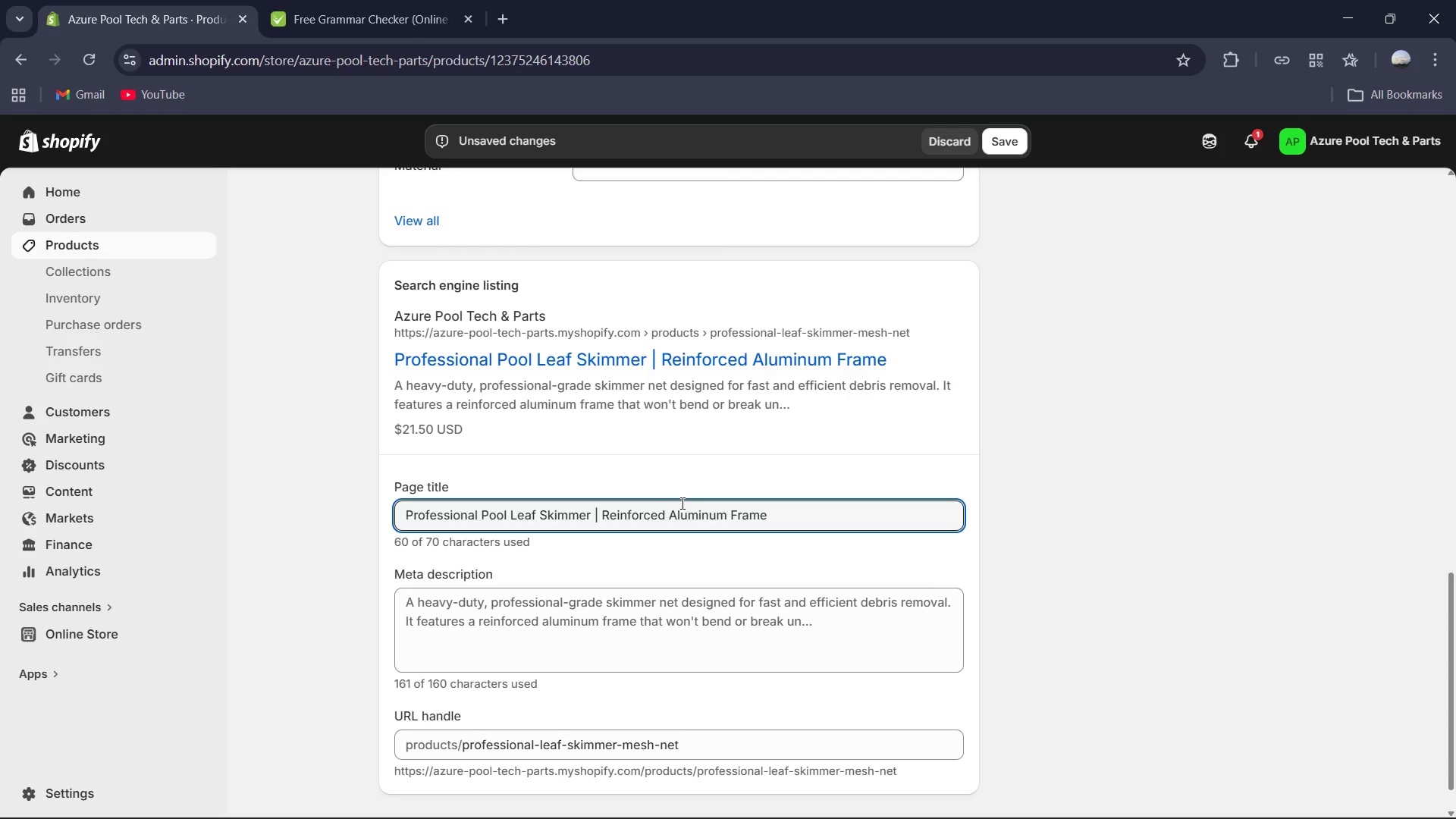 
left_click([691, 631])
 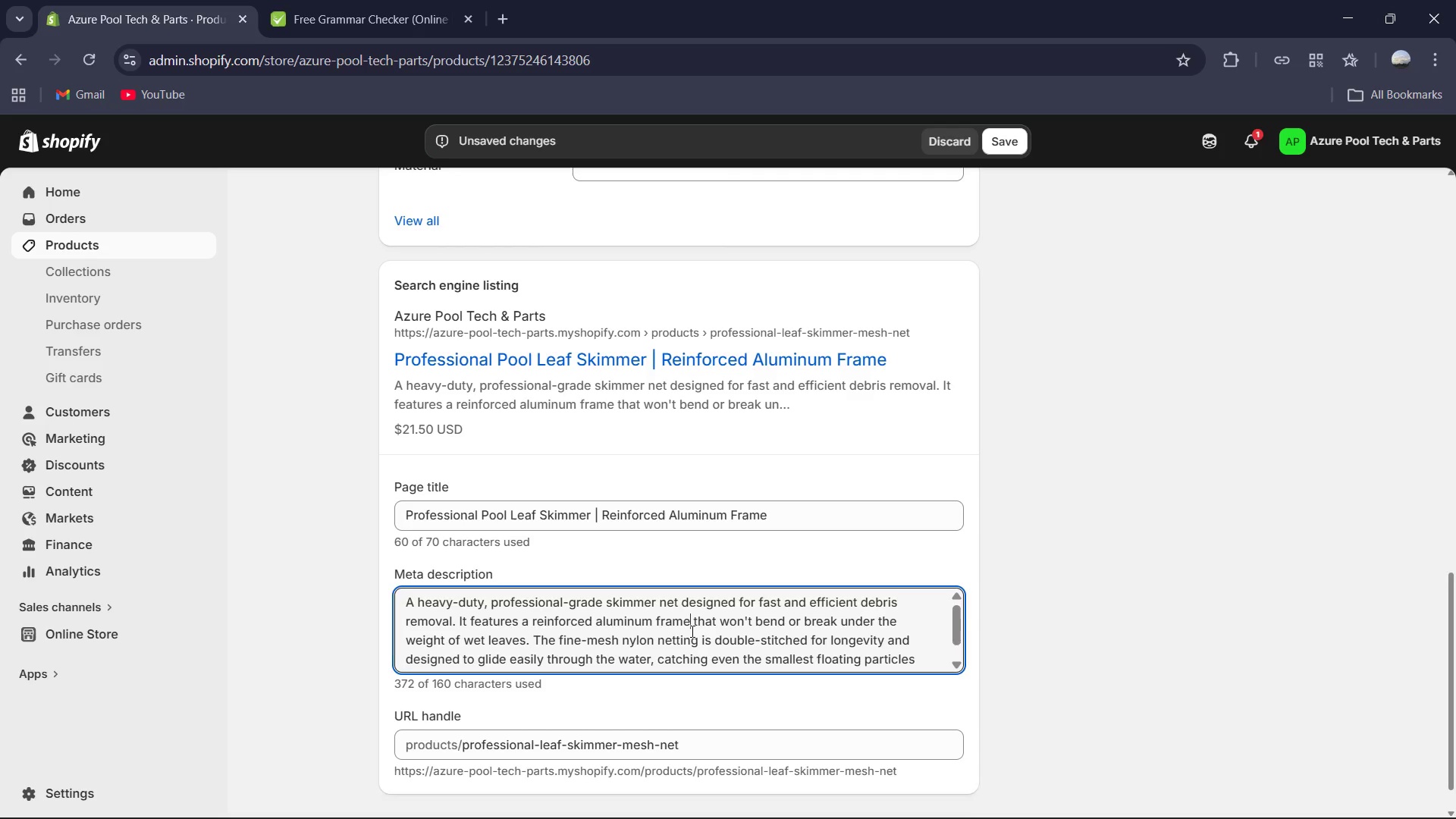 
key(Control+A)
 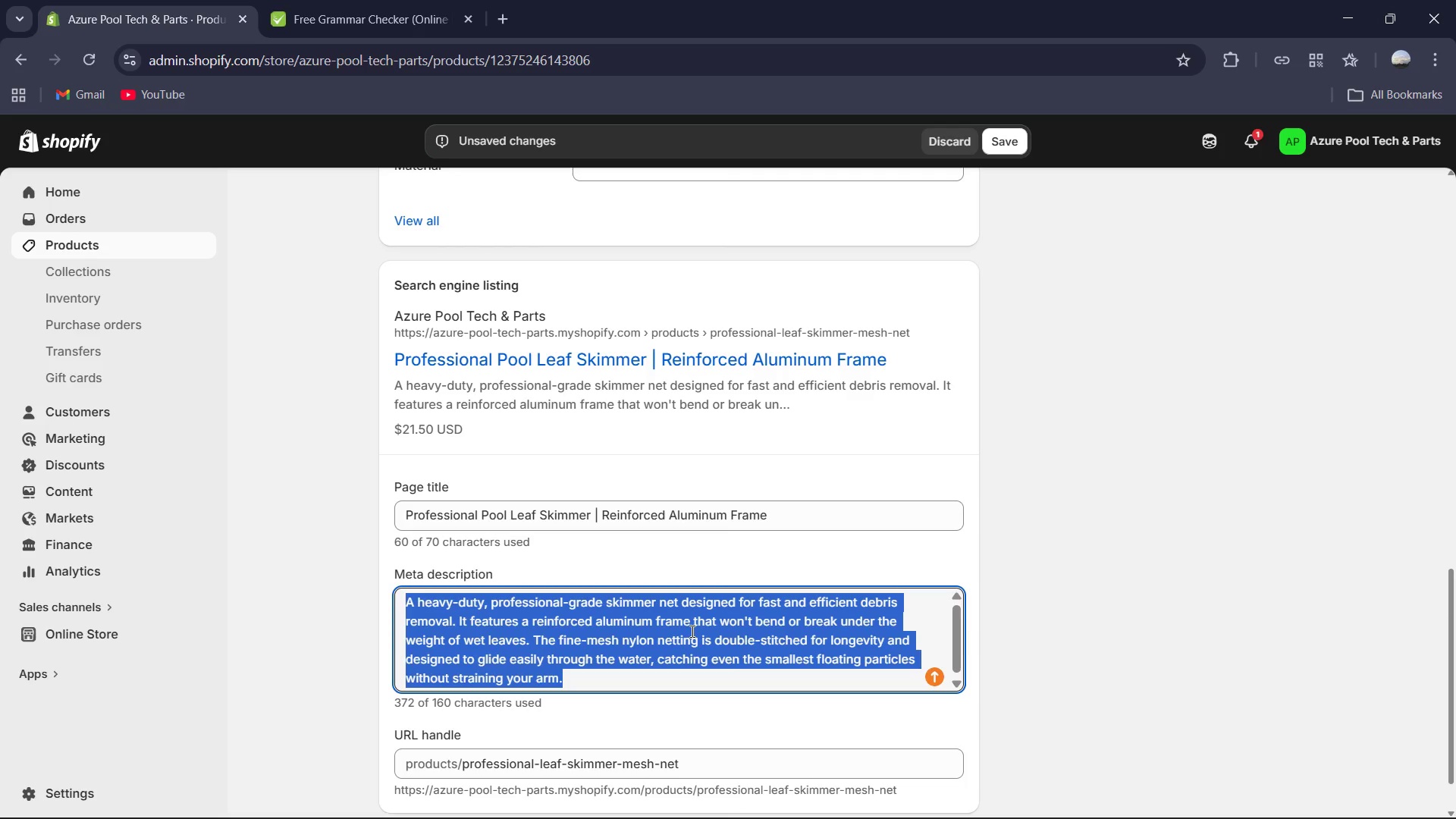 
type(Clean your pool faster with our professional leaf skimmer. Durable alumini)
key(Backspace)
type(um frame and fine )
 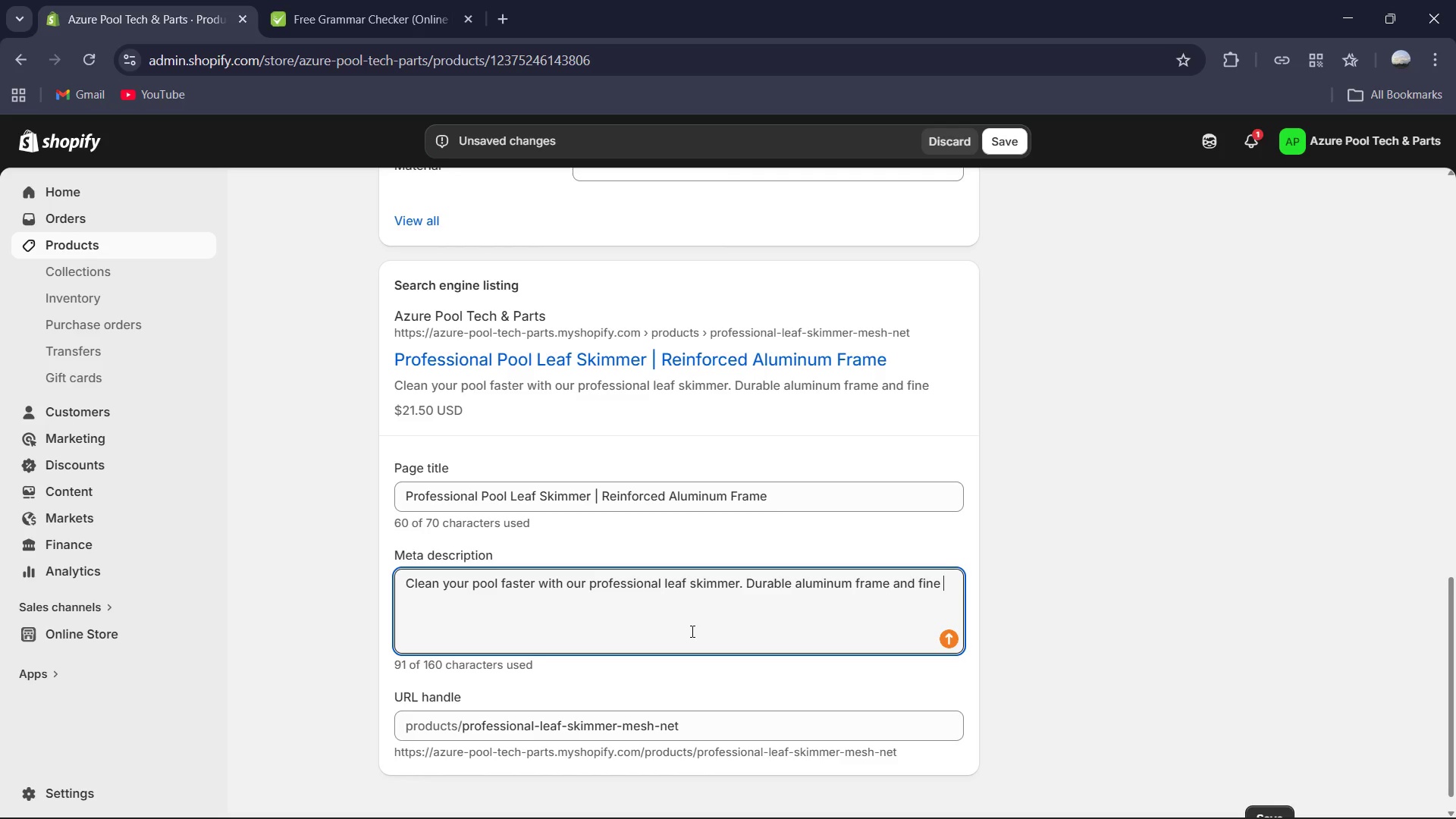 
wait(10.58)
 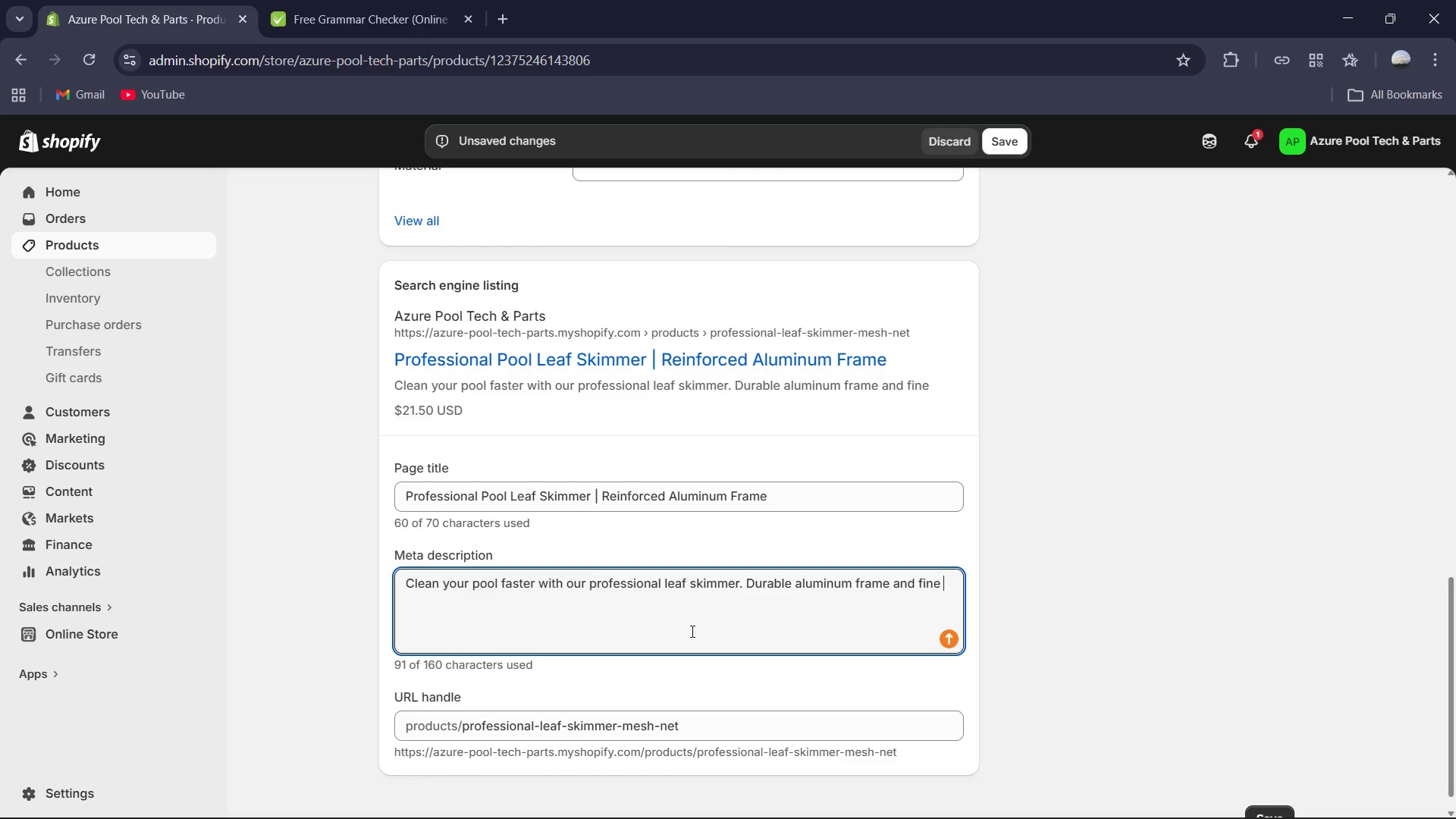 
type(mesh )
 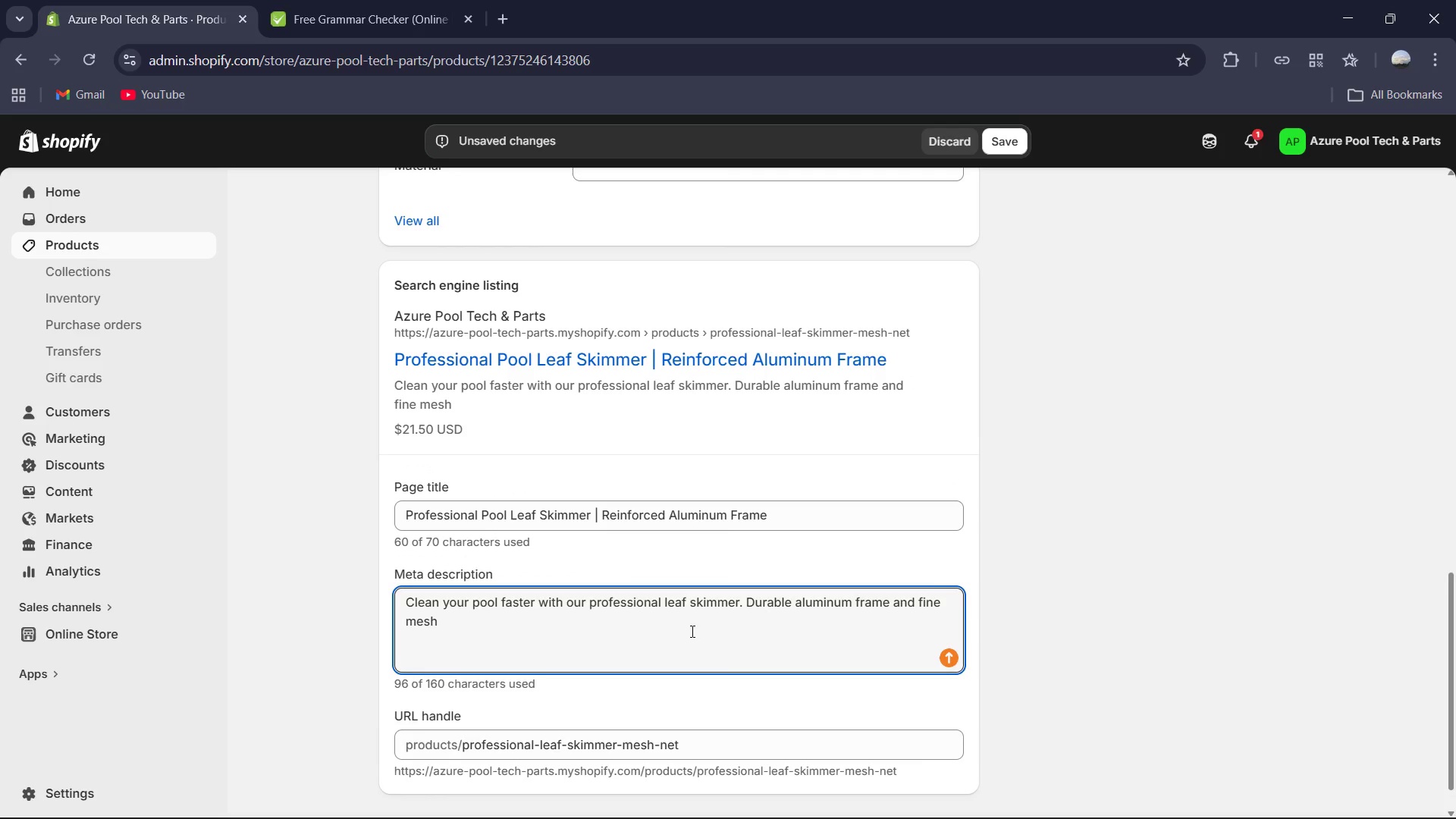 
type(new[Mute])
key(Backspace)
type(t catch all floating debris[Mute]. Fits d)
key(Backspace)
type(standard pools poles.)
 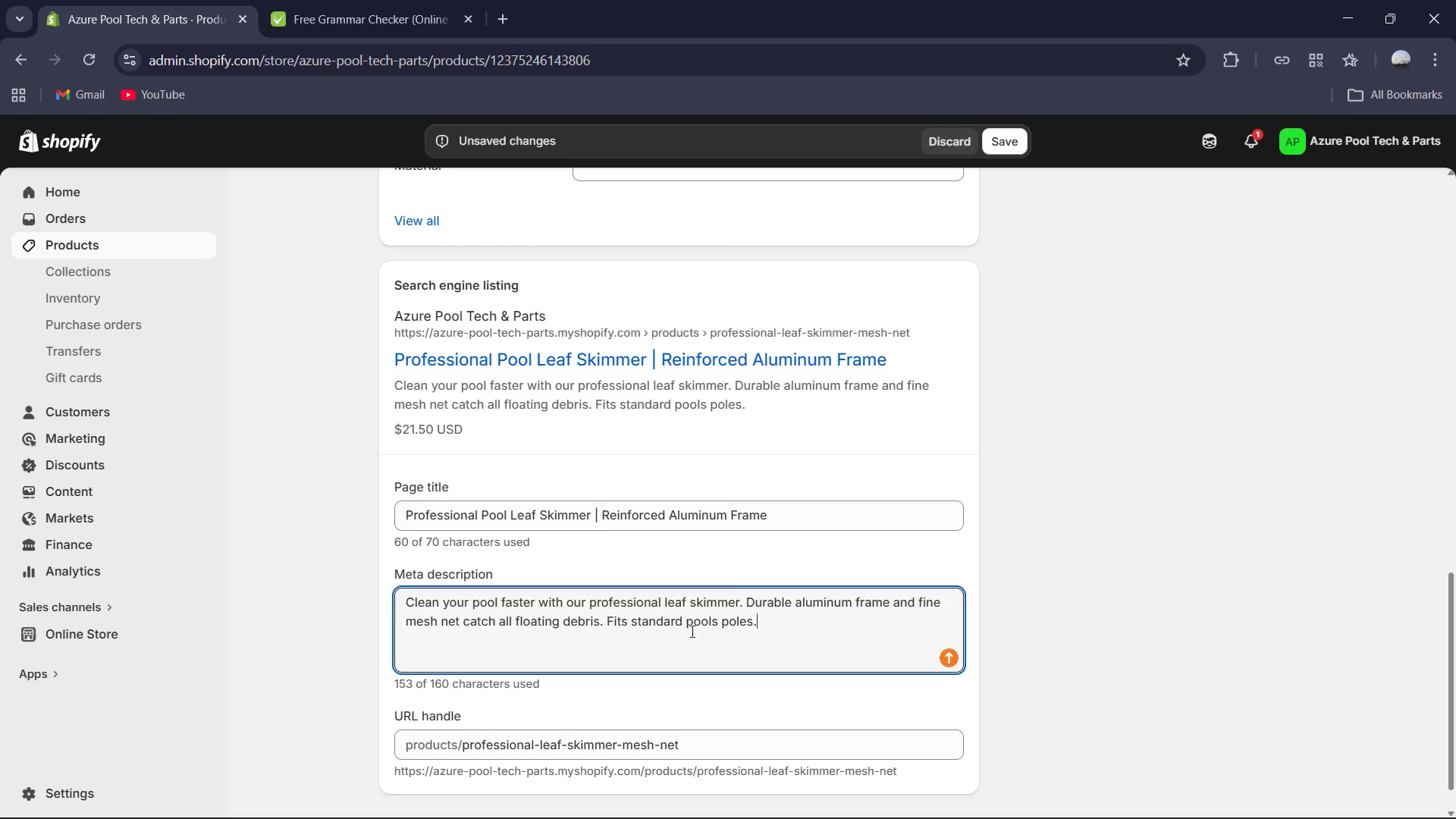 
scroll: coordinate [783, 695], scroll_direction: up, amount: 3.0
 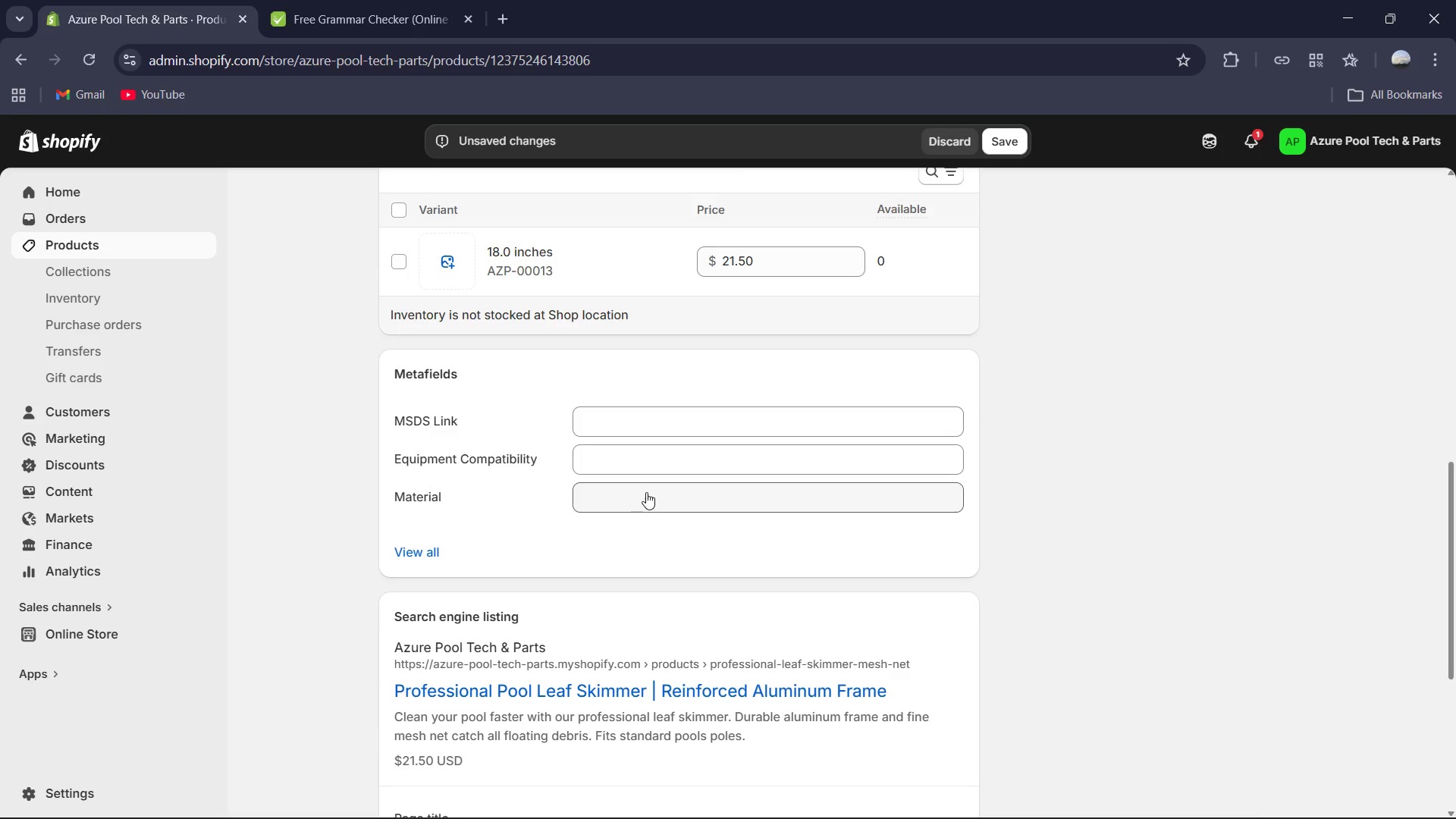 
left_click([646, 492])
 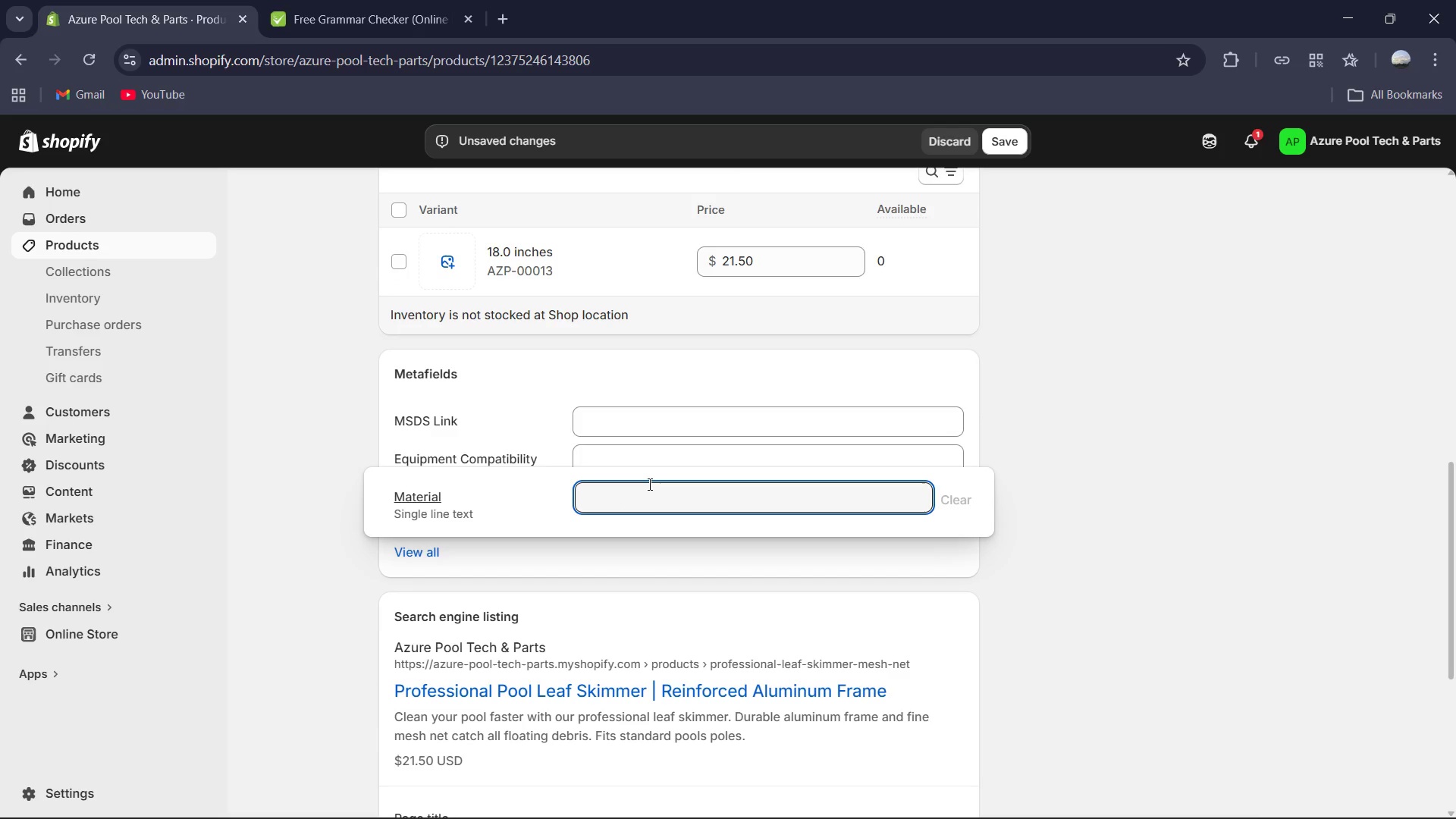 
type(Heavy-Duty Nylon Mesh / Ak)
key(Backspace)
type(luminum Frame )
 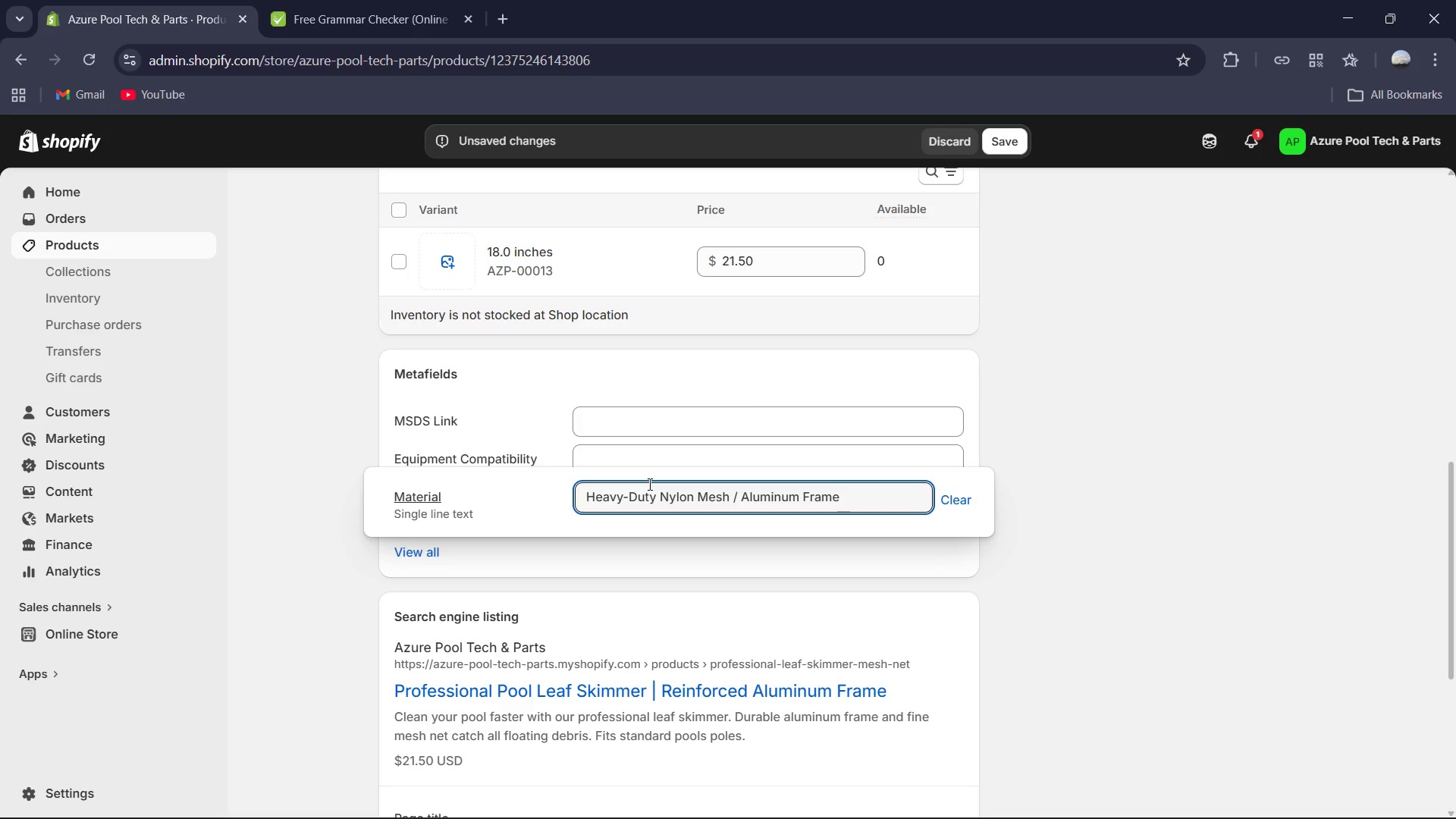 
left_click([669, 453])
 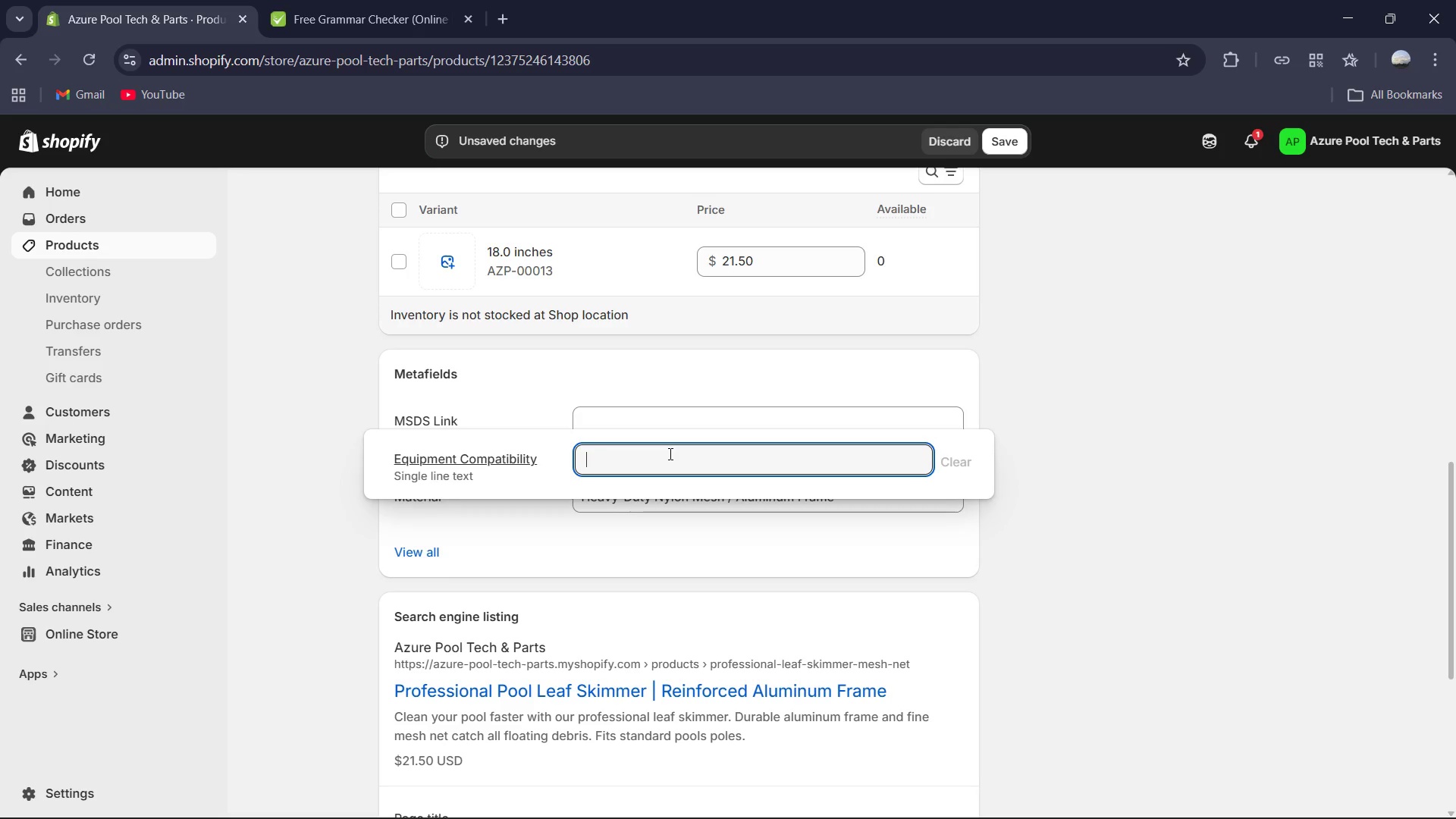 
type(Fir)
key(Backspace)
type(ts standard 1-1/4" Telescopic Poles)
 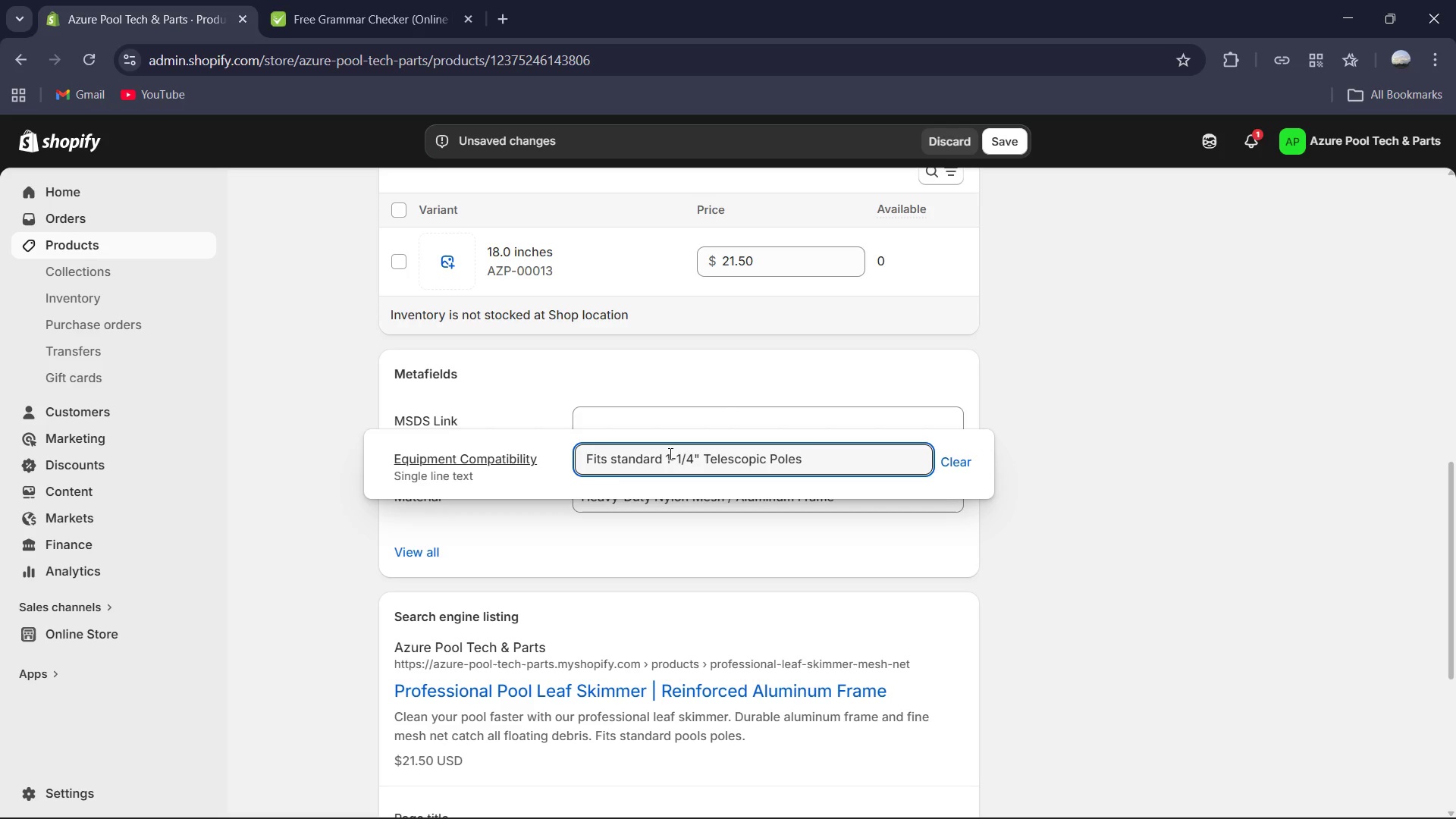 
left_click([676, 428])
 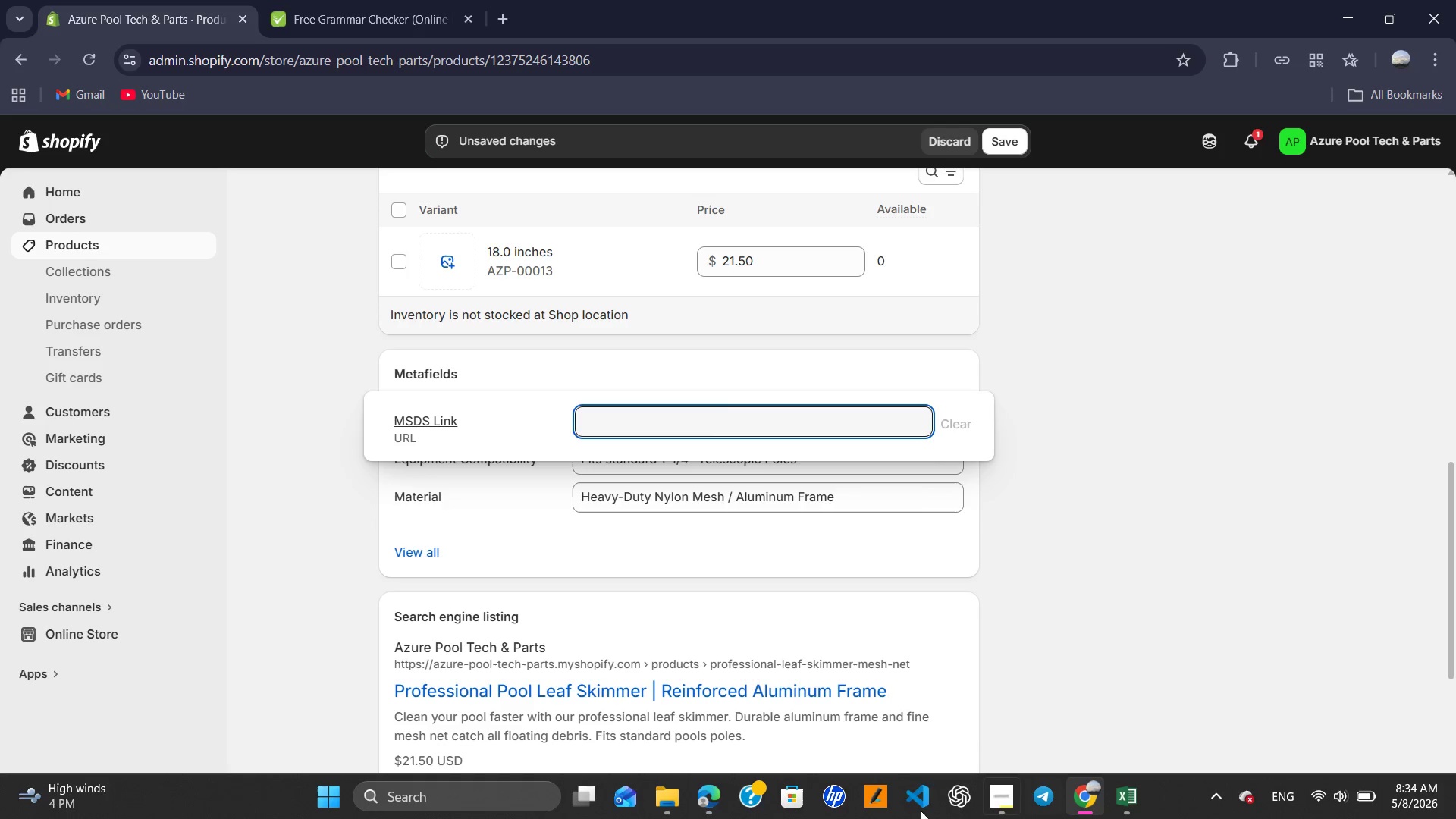 
left_click([653, 793])
 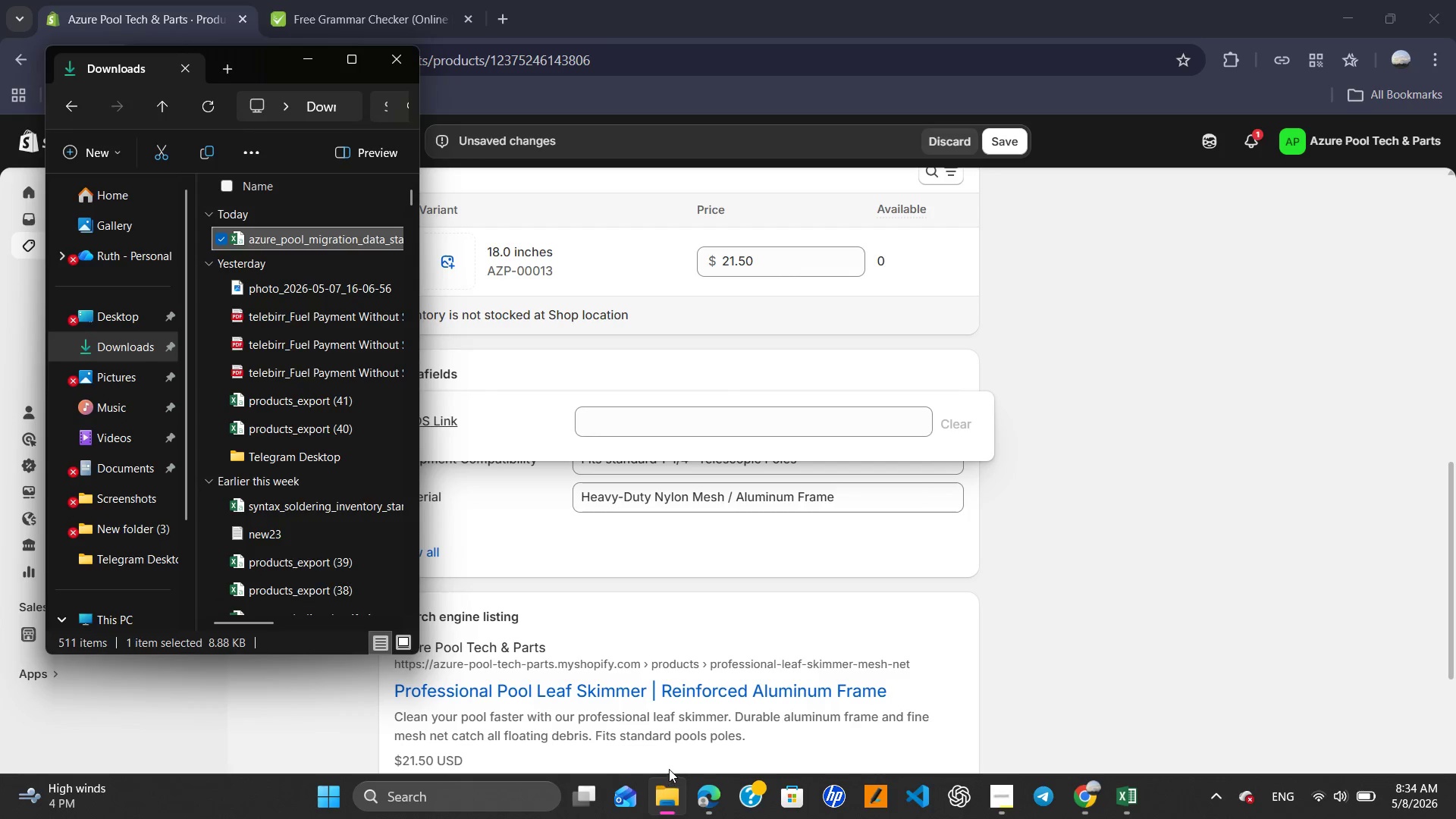 
left_click([667, 799])
 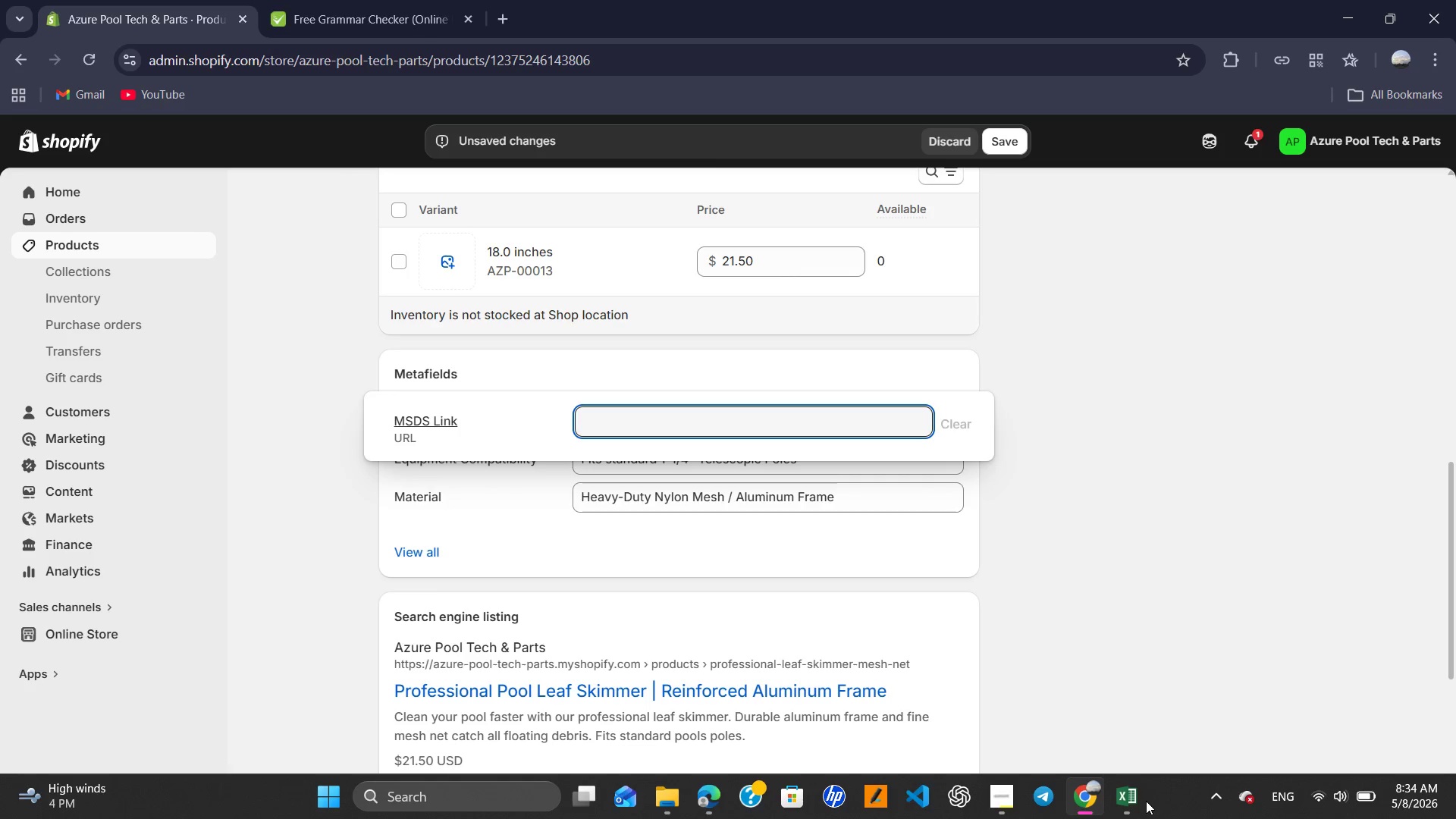 
left_click([1137, 802])
 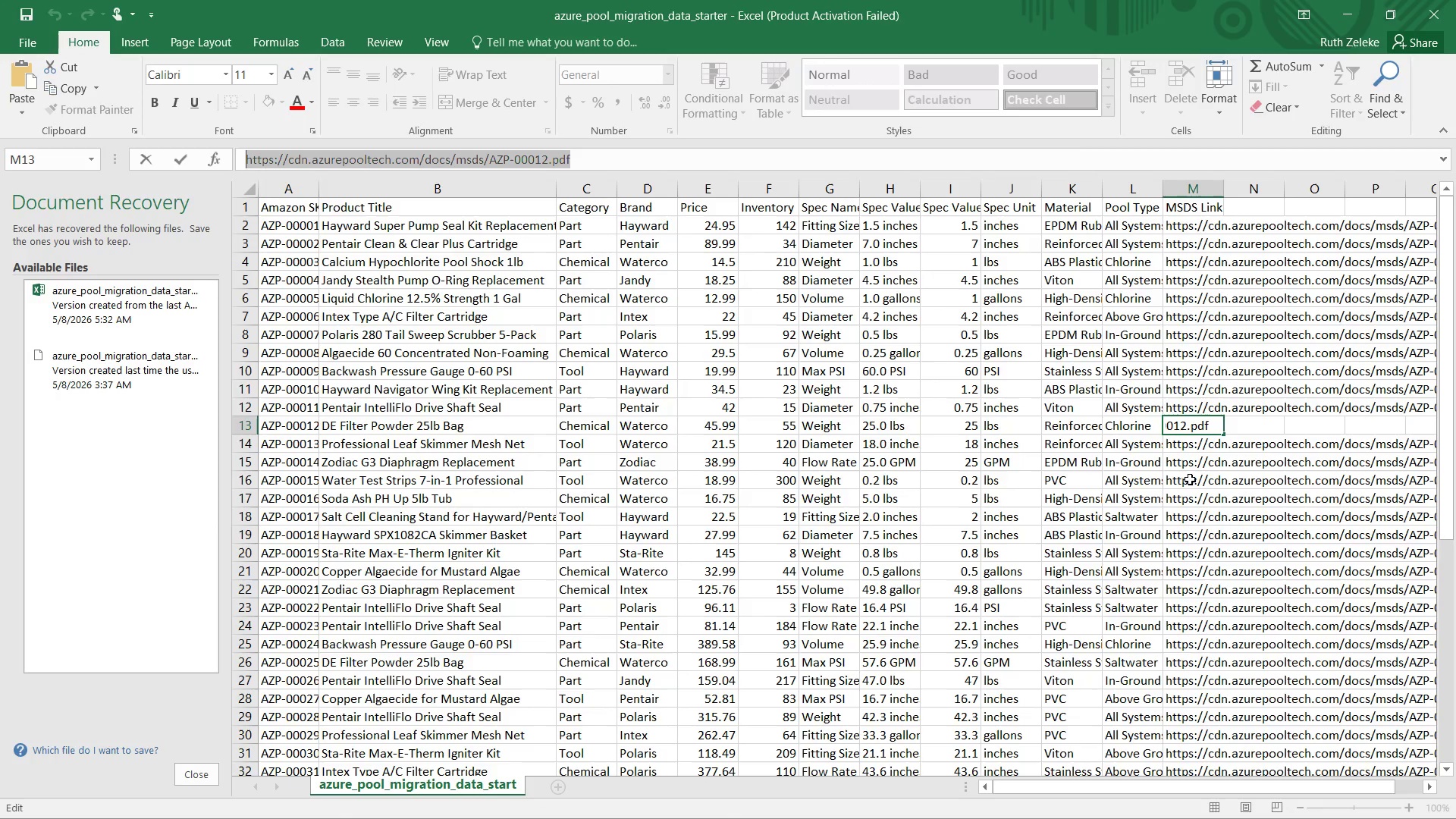 
left_click([1185, 453])
 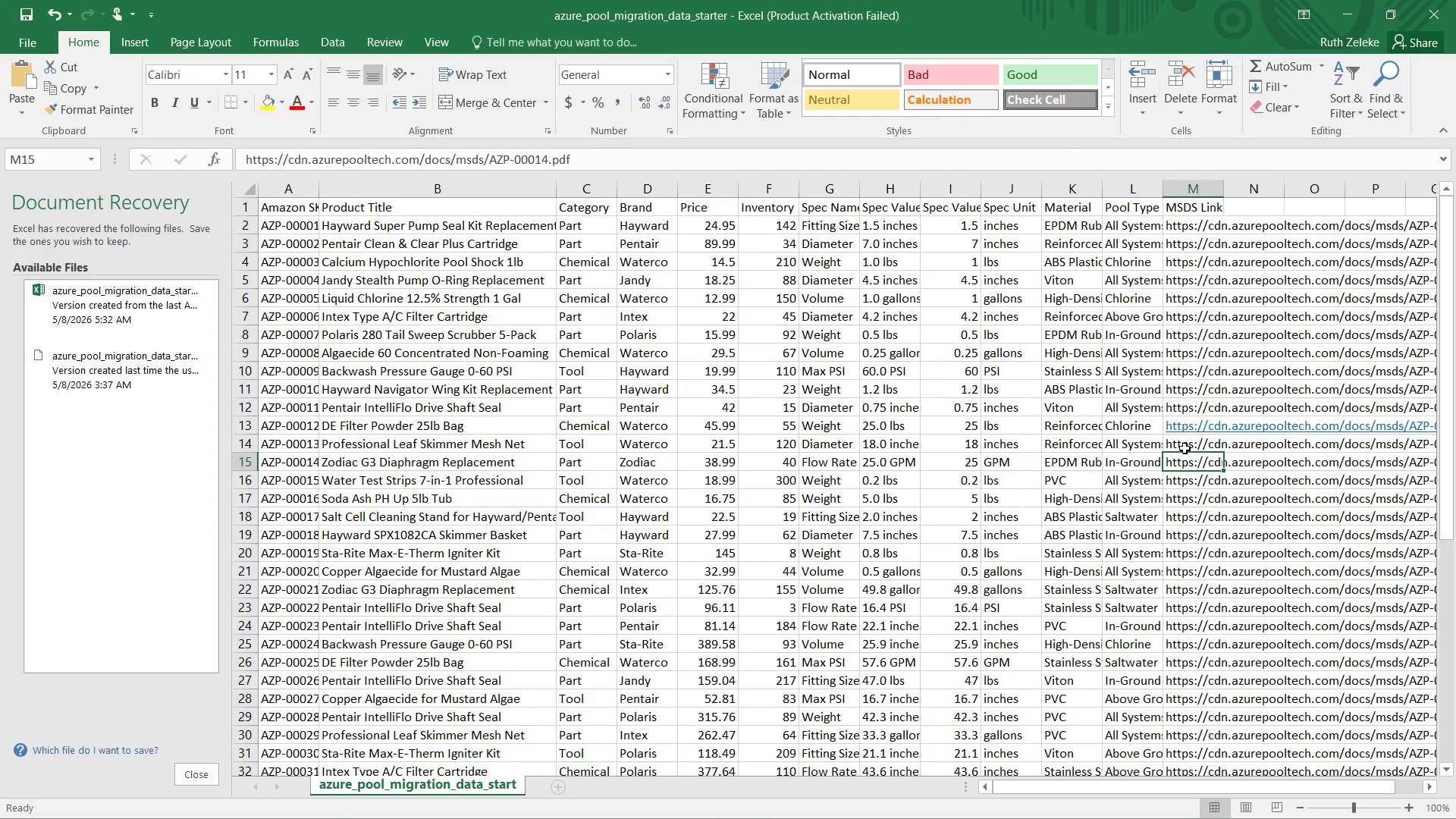 
left_click([1184, 447])
 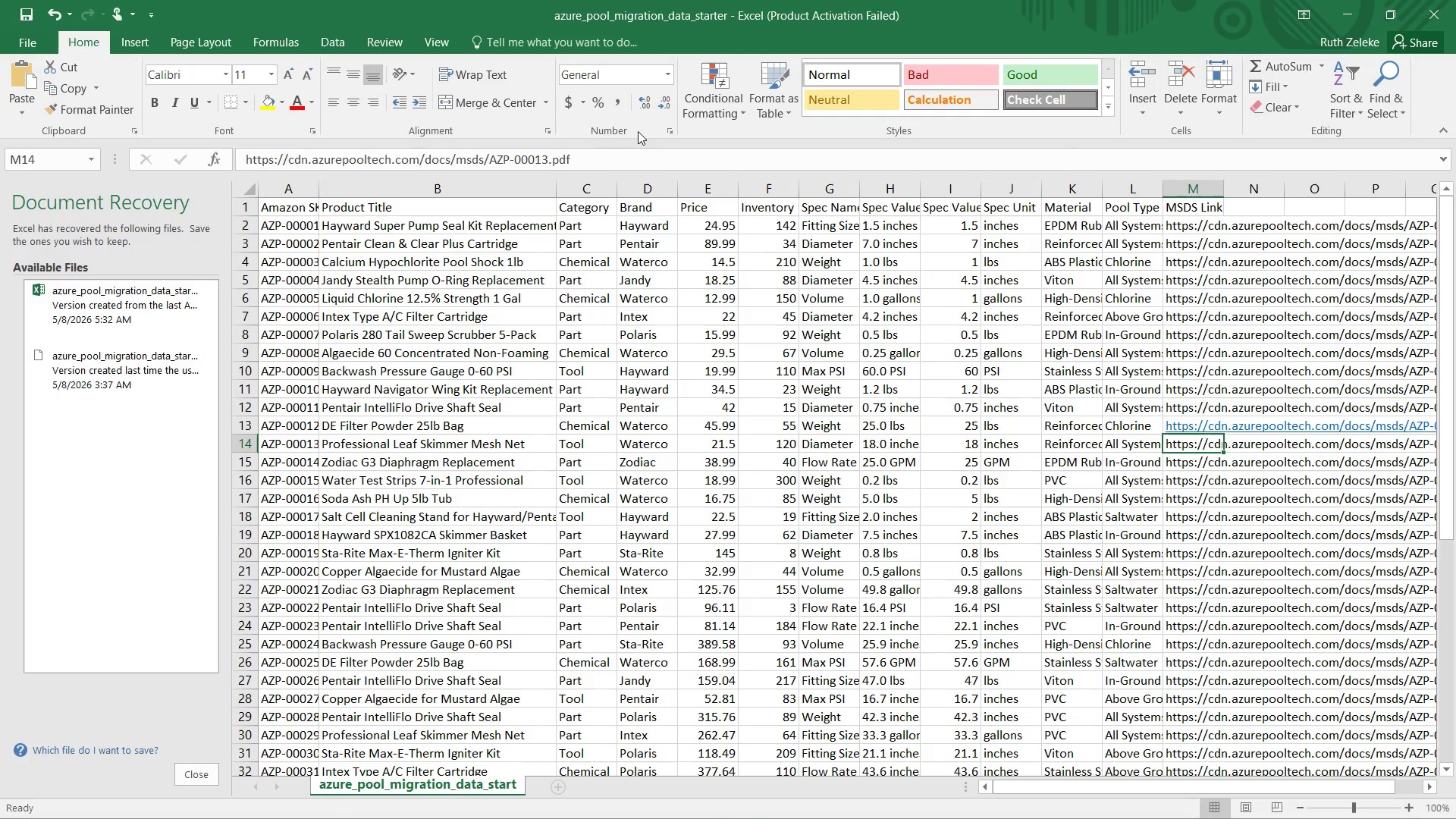 
left_click_drag(start_coordinate=[627, 143], to_coordinate=[465, 165])
 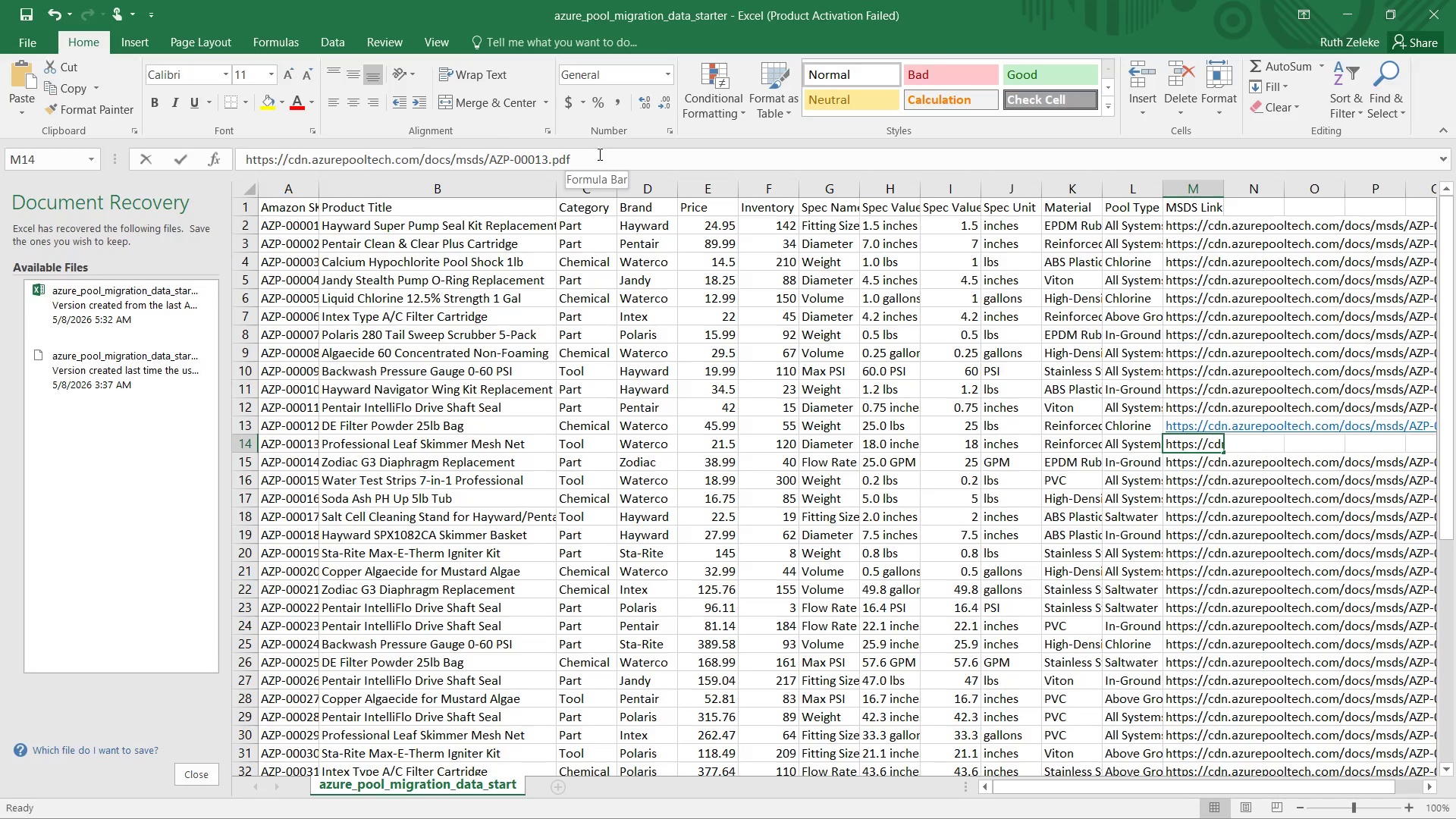 
left_click_drag(start_coordinate=[599, 154], to_coordinate=[233, 154])
 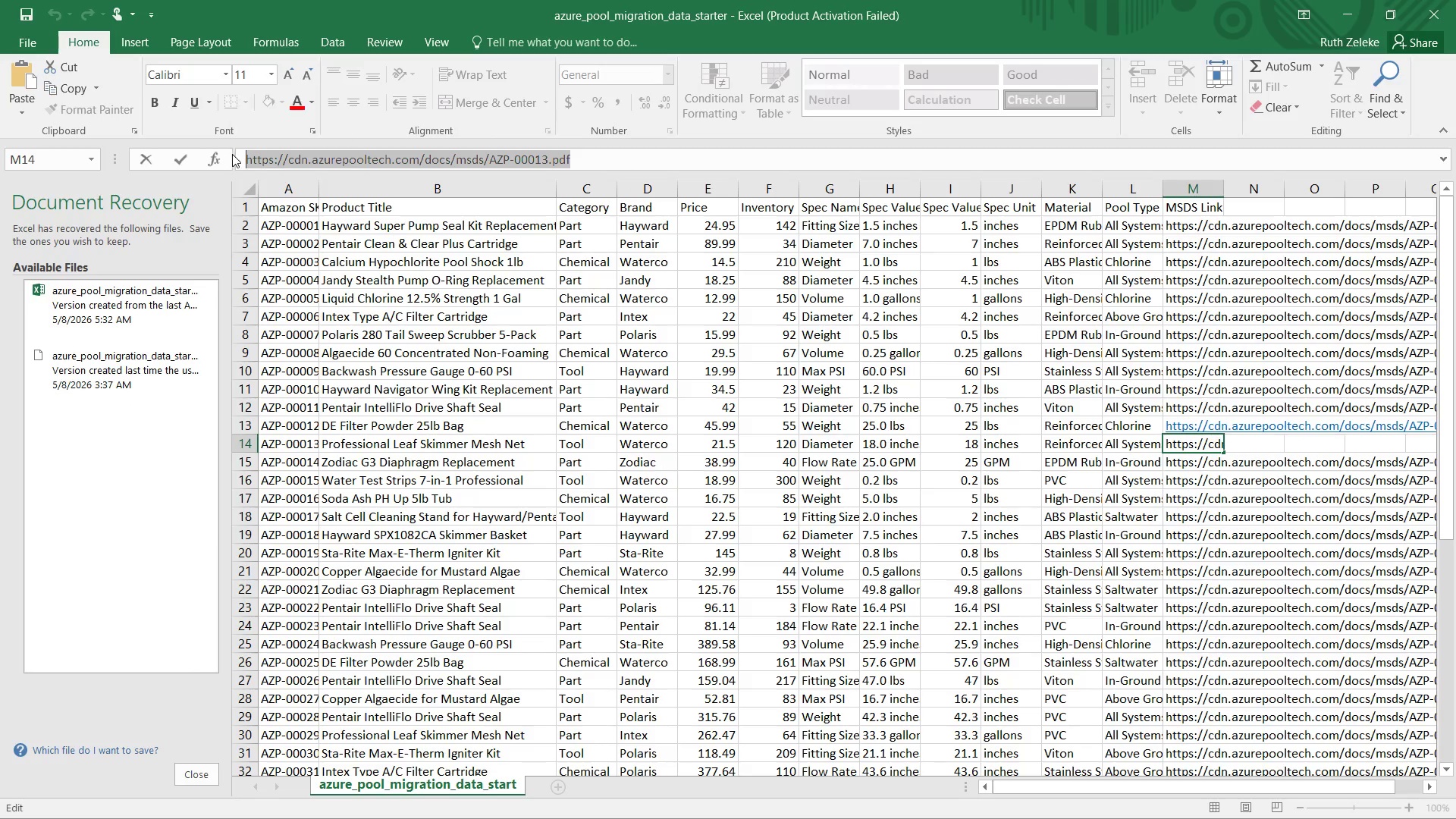 
key(Control+C)
 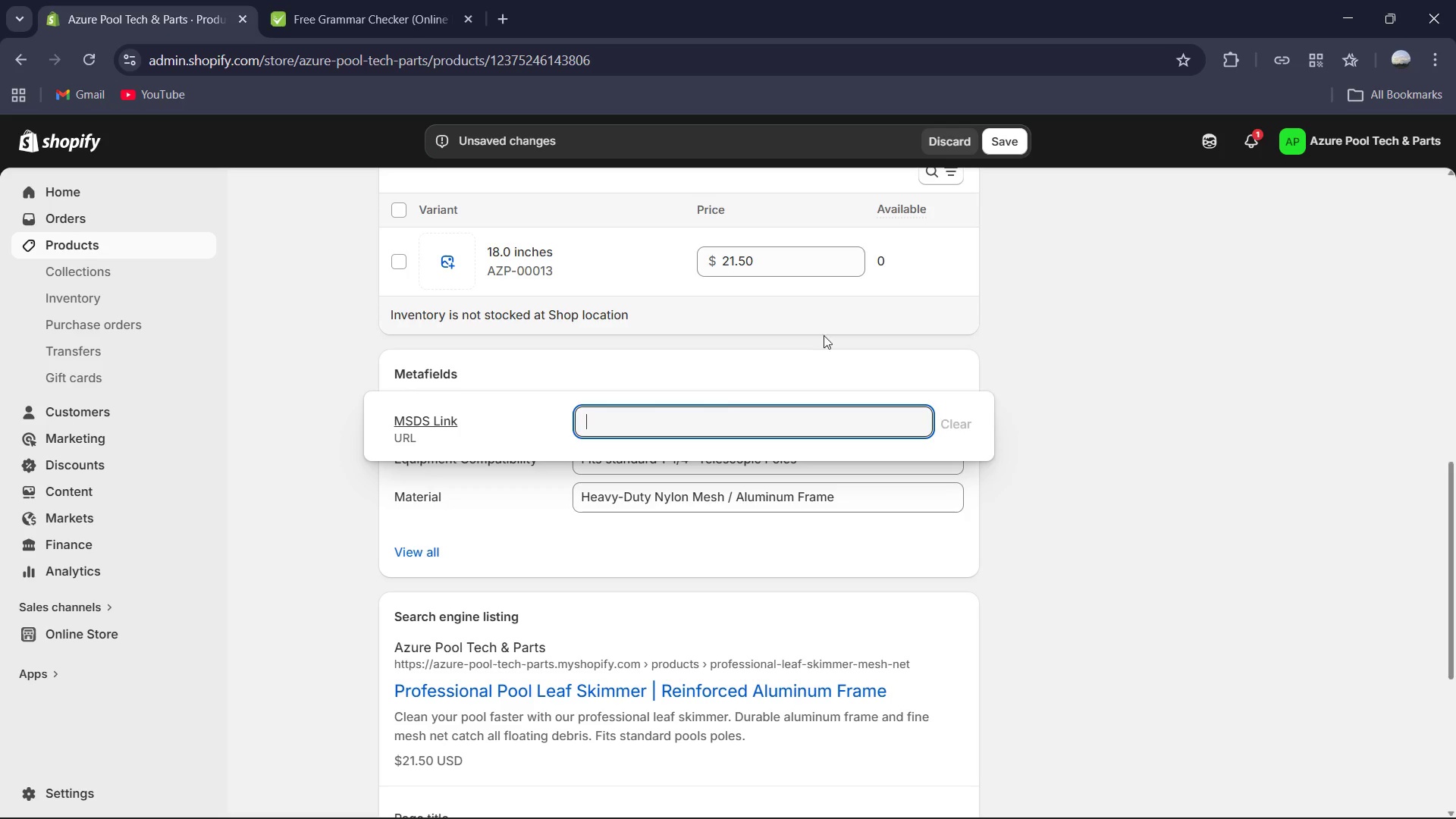 
key(Control+V)
 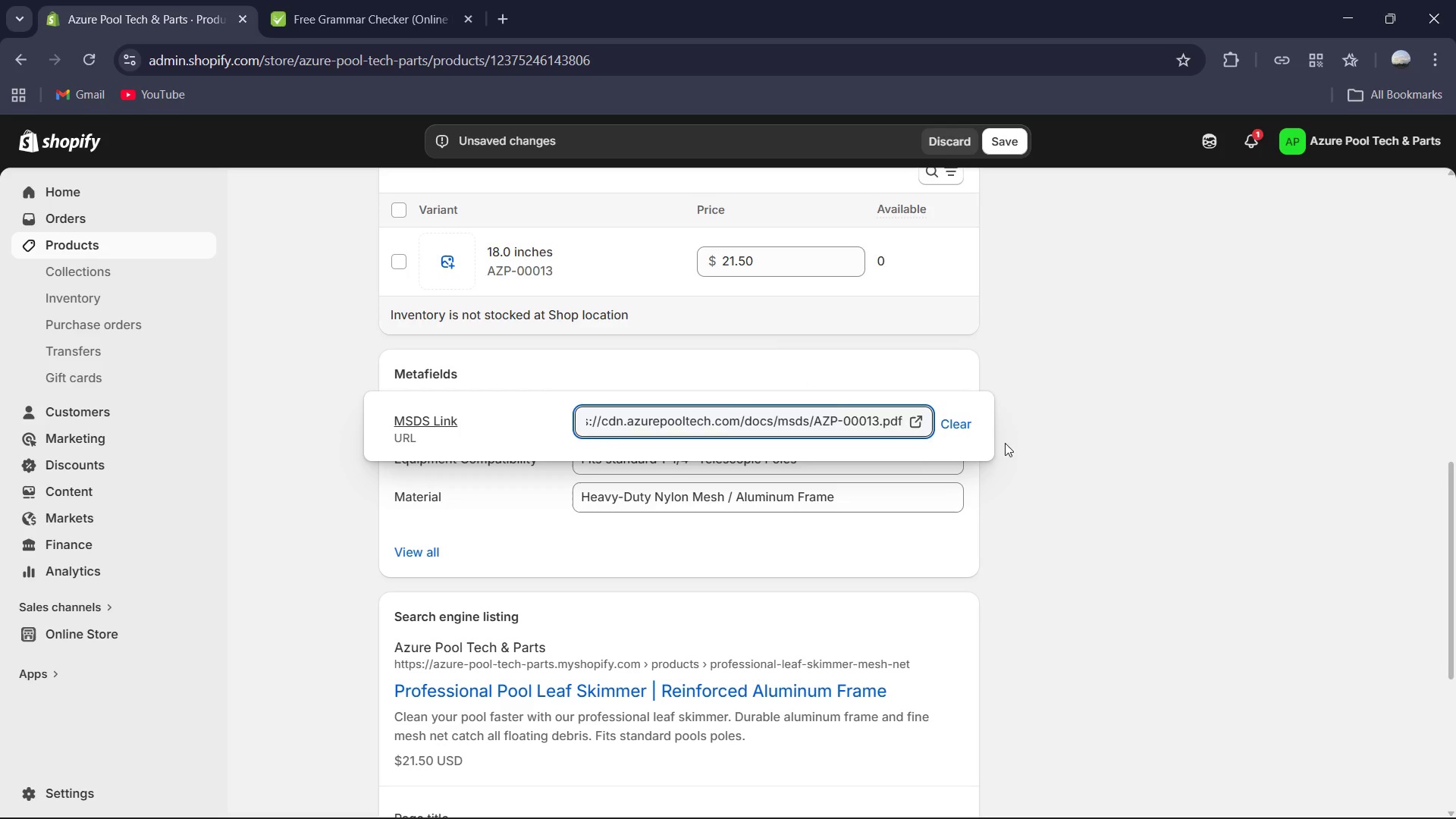 
left_click_drag(start_coordinate=[1110, 442], to_coordinate=[1097, 442])
 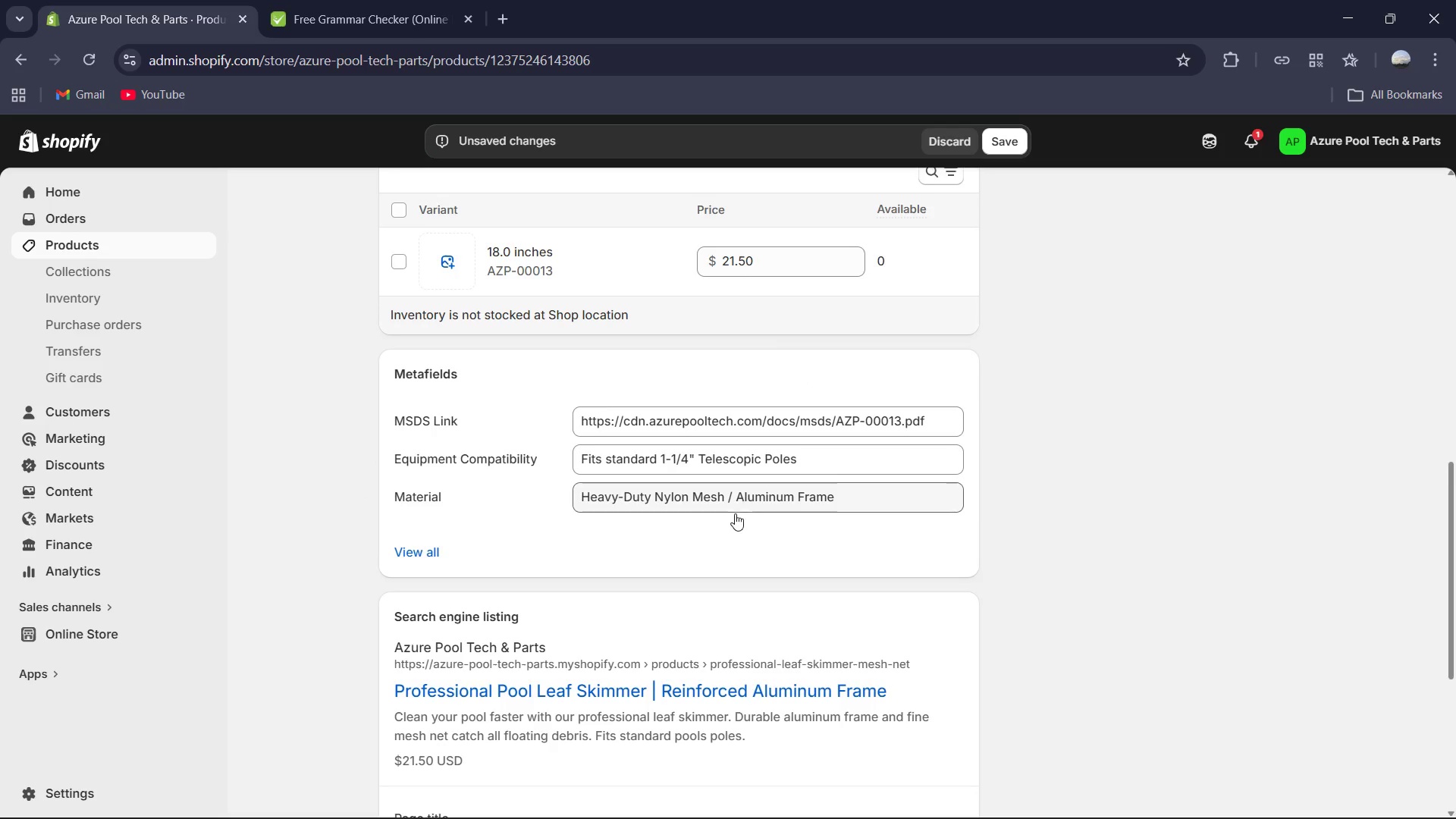 
scroll: coordinate [735, 515], scroll_direction: down, amount: 2.0
 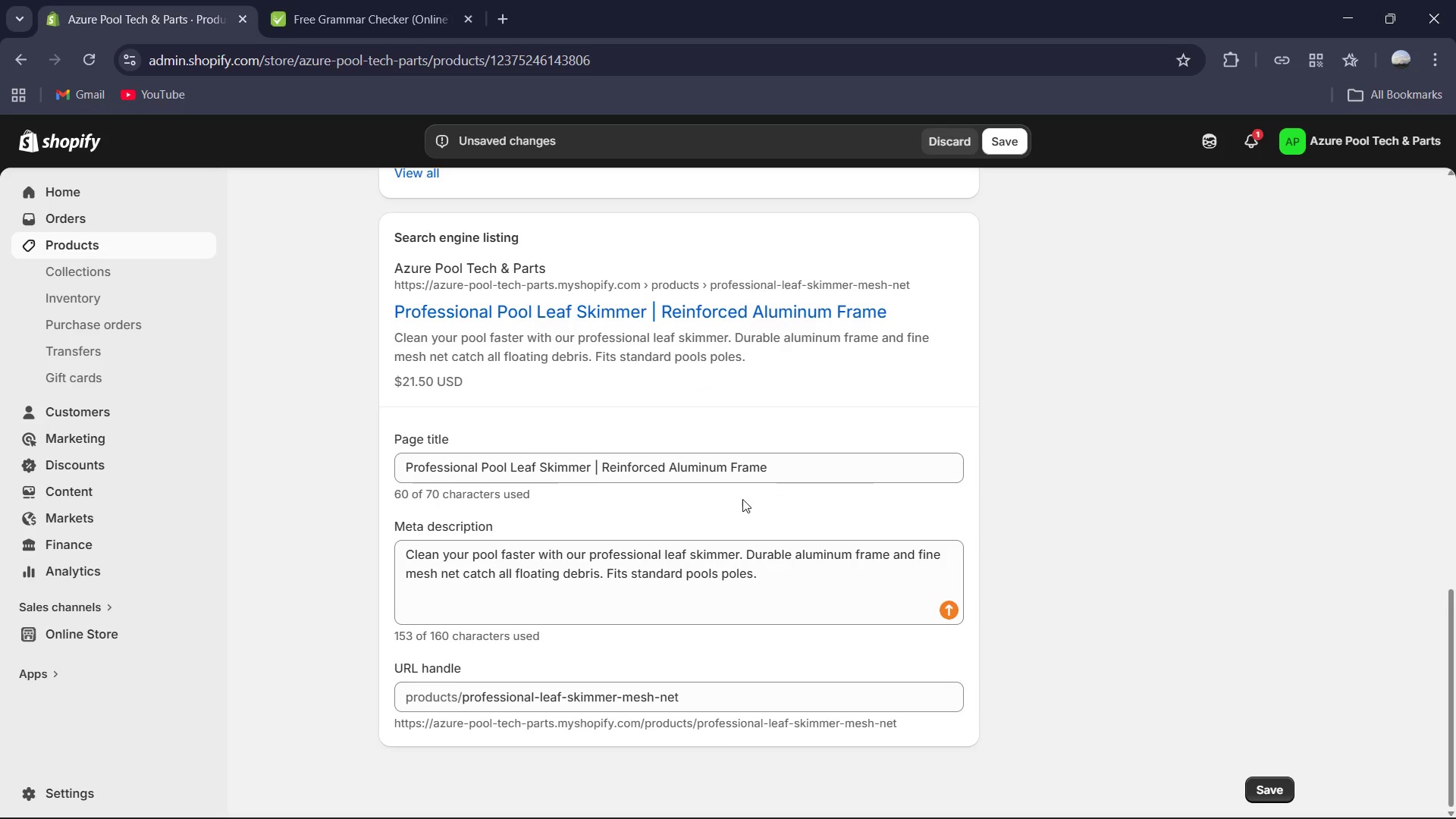 
scroll: coordinate [748, 496], scroll_direction: up, amount: 4.0
 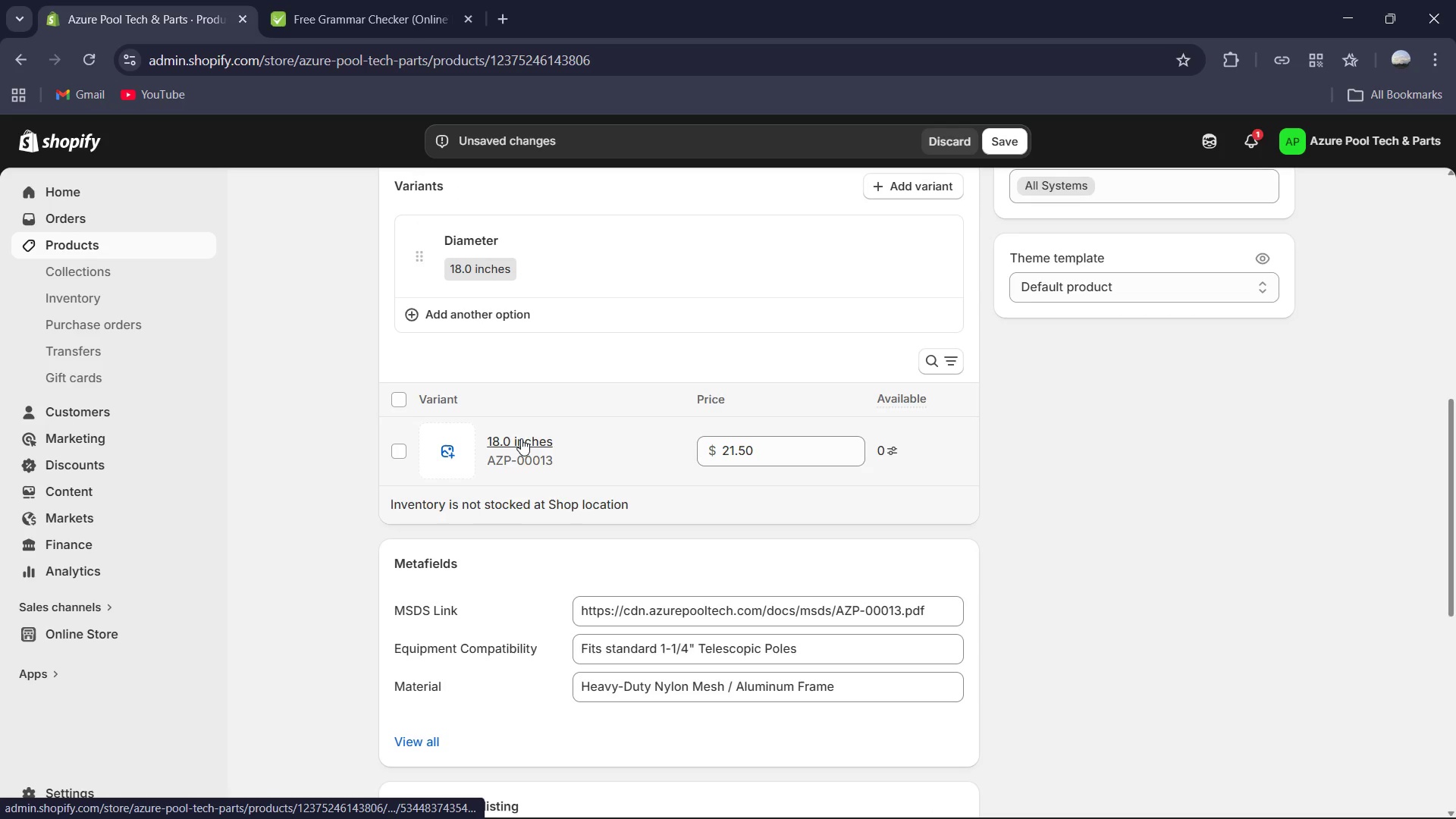 
left_click([521, 438])
 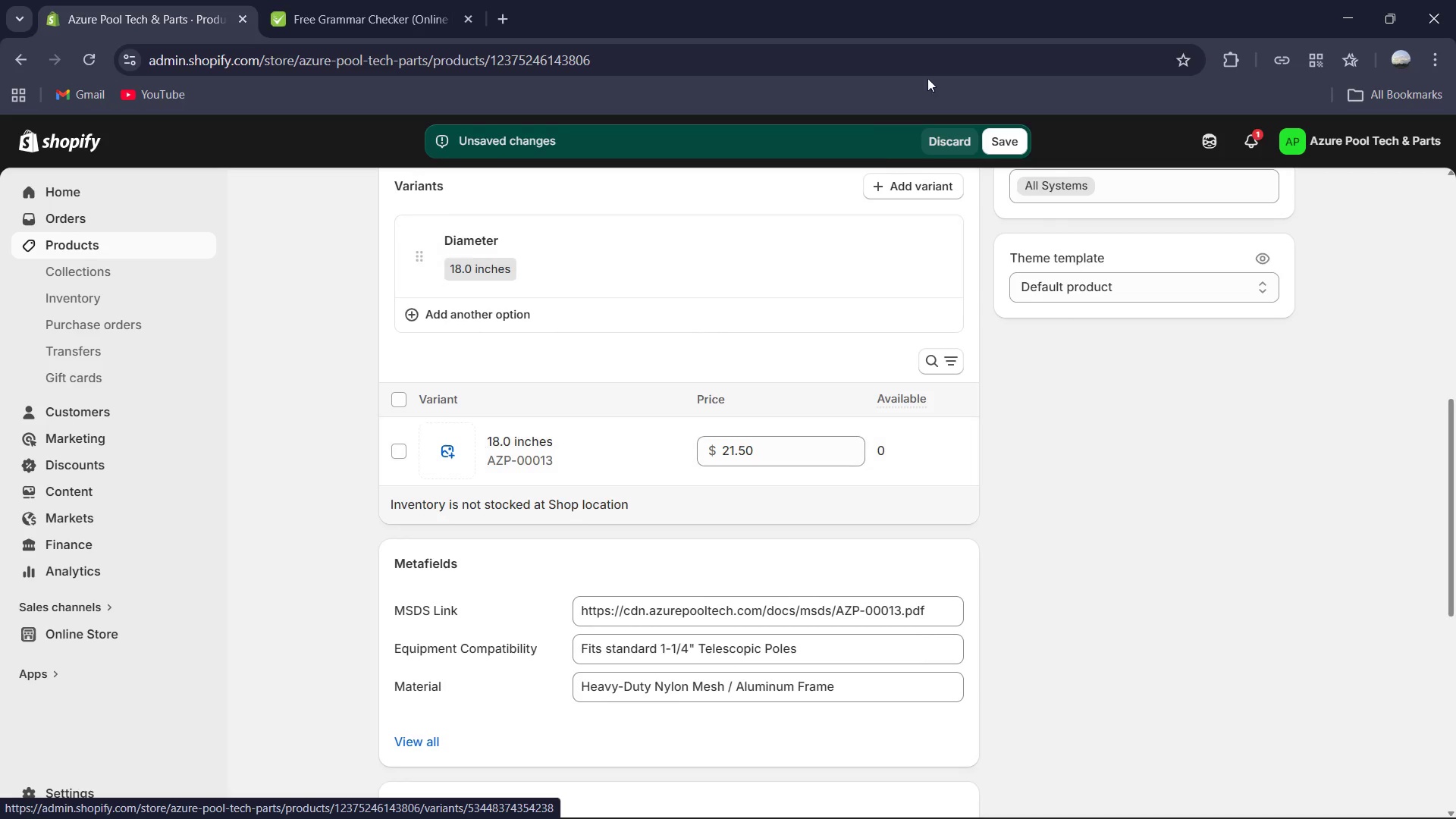 
scroll: coordinate [706, 378], scroll_direction: up, amount: 3.0
 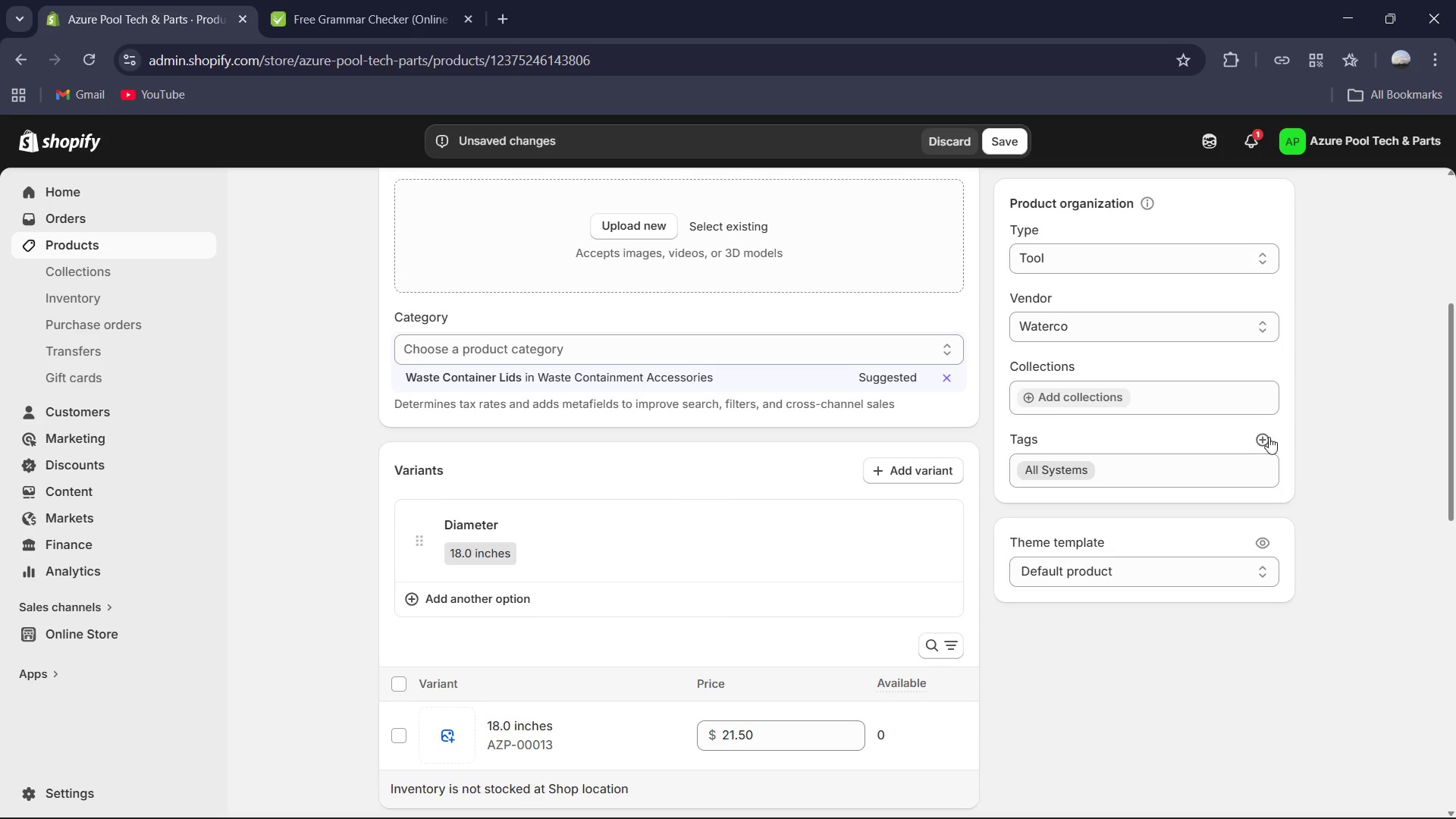 
left_click([1269, 436])
 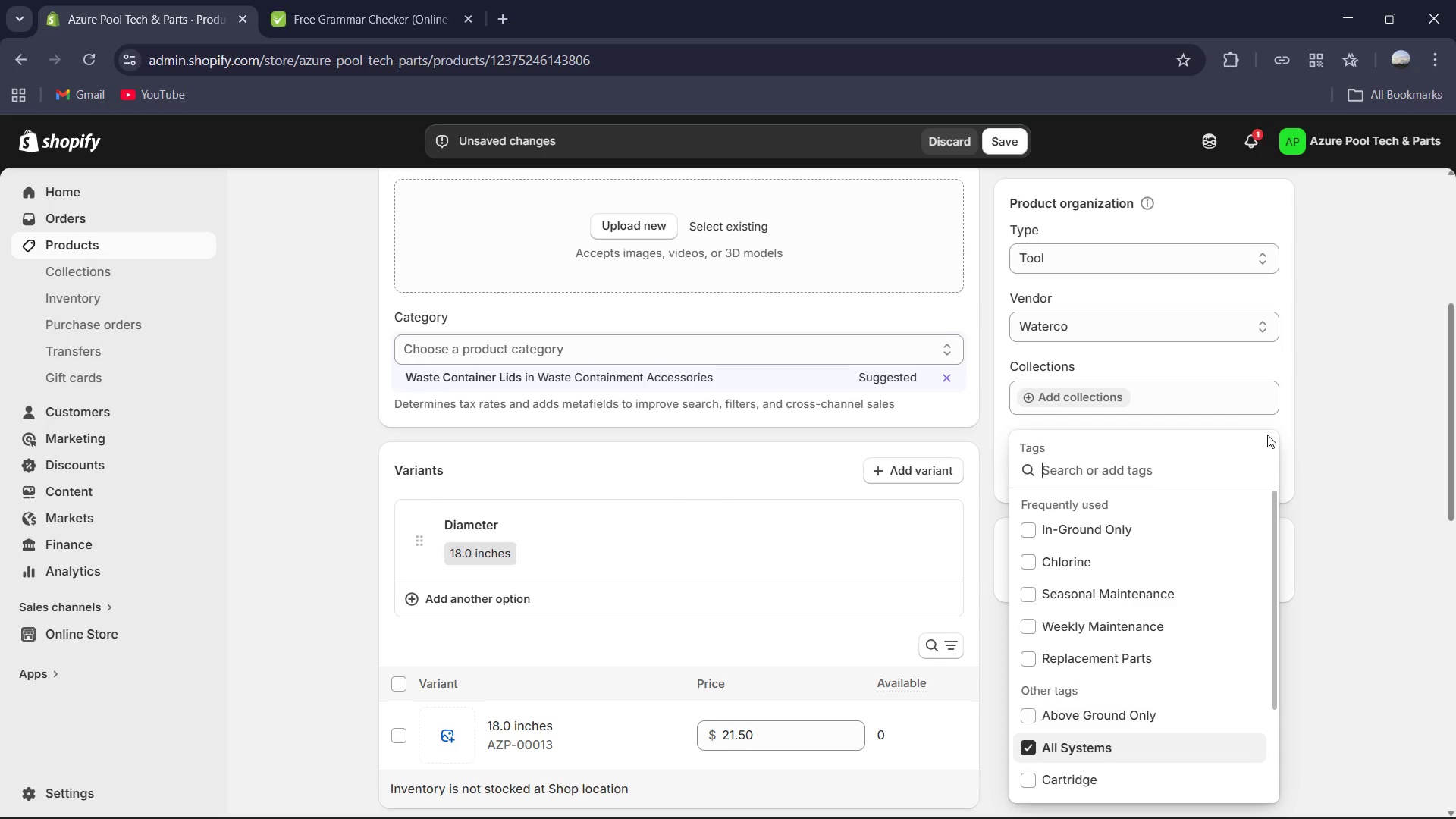 
scroll: coordinate [1116, 453], scroll_direction: down, amount: 1.0
 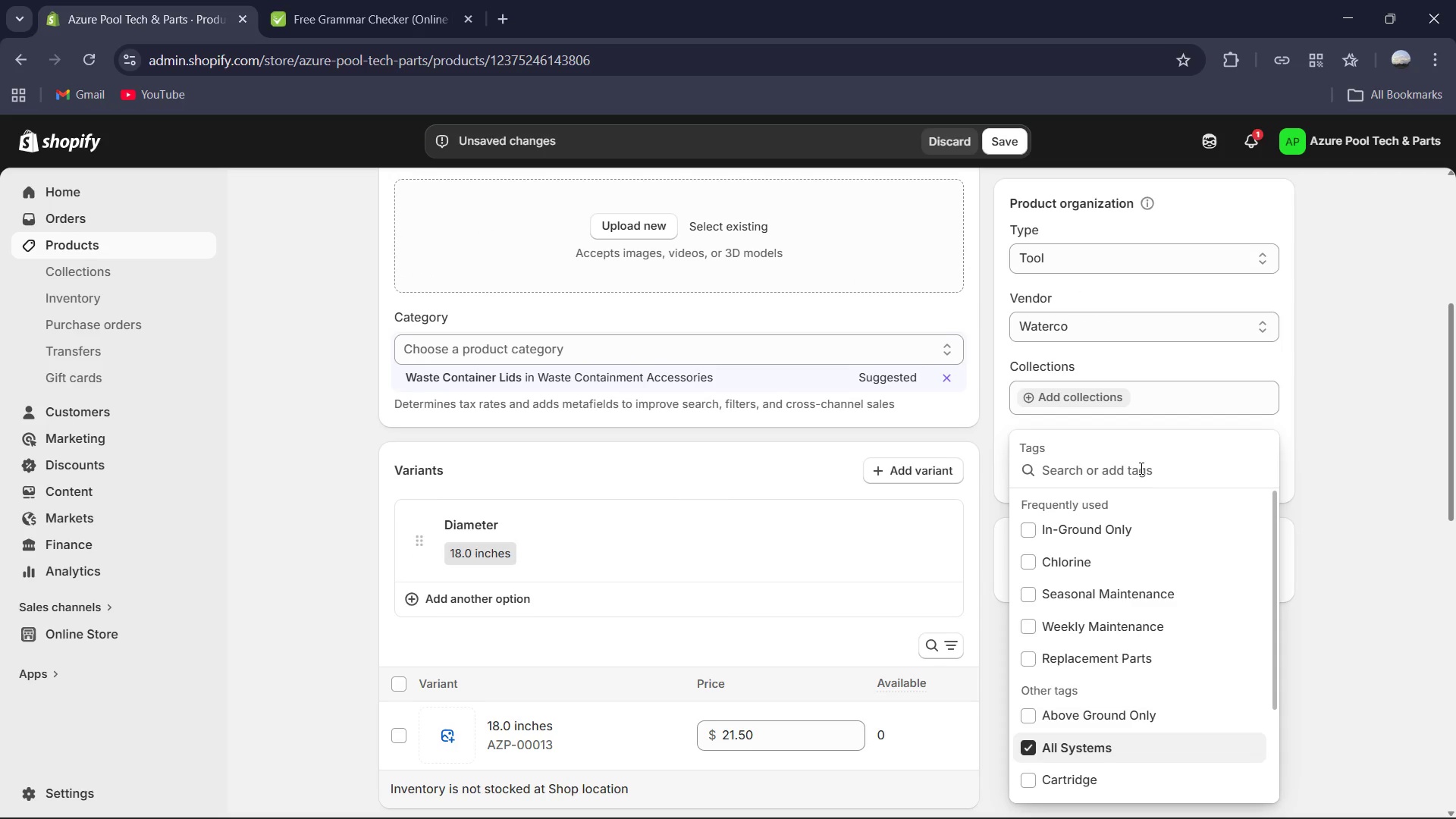 
type(Daily Main)
 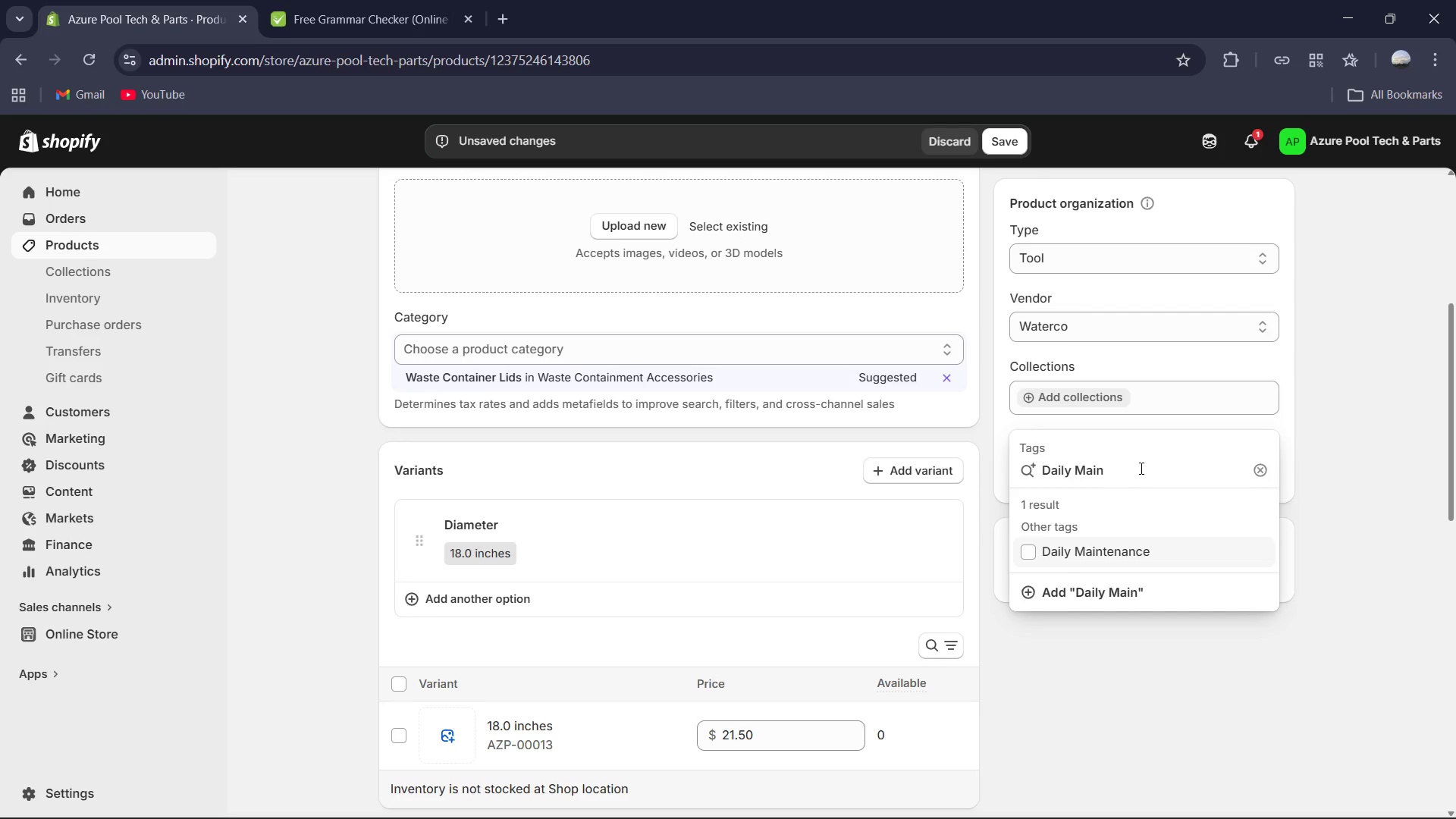 
left_click([1023, 550])
 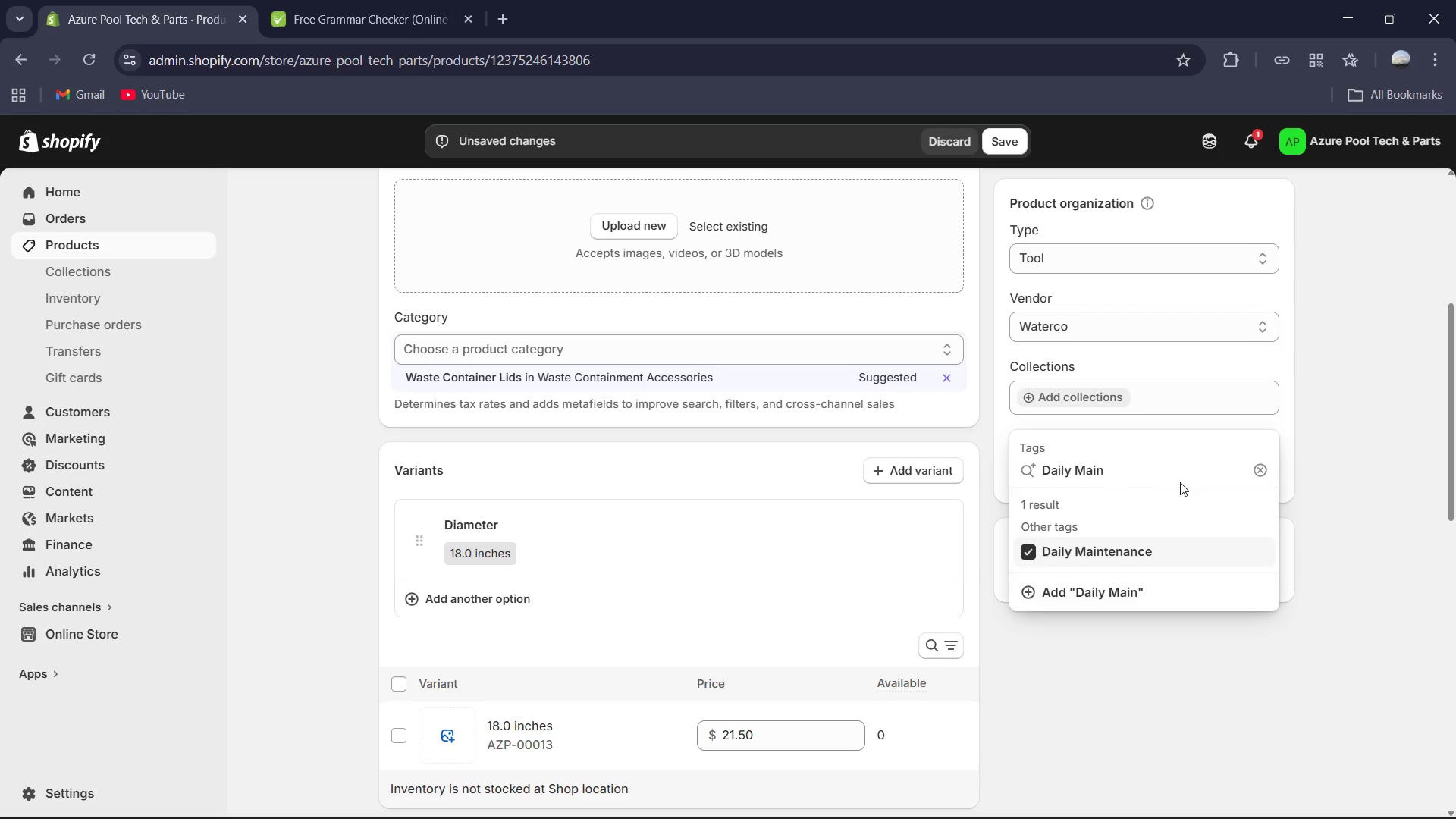 
left_click([1180, 460])
 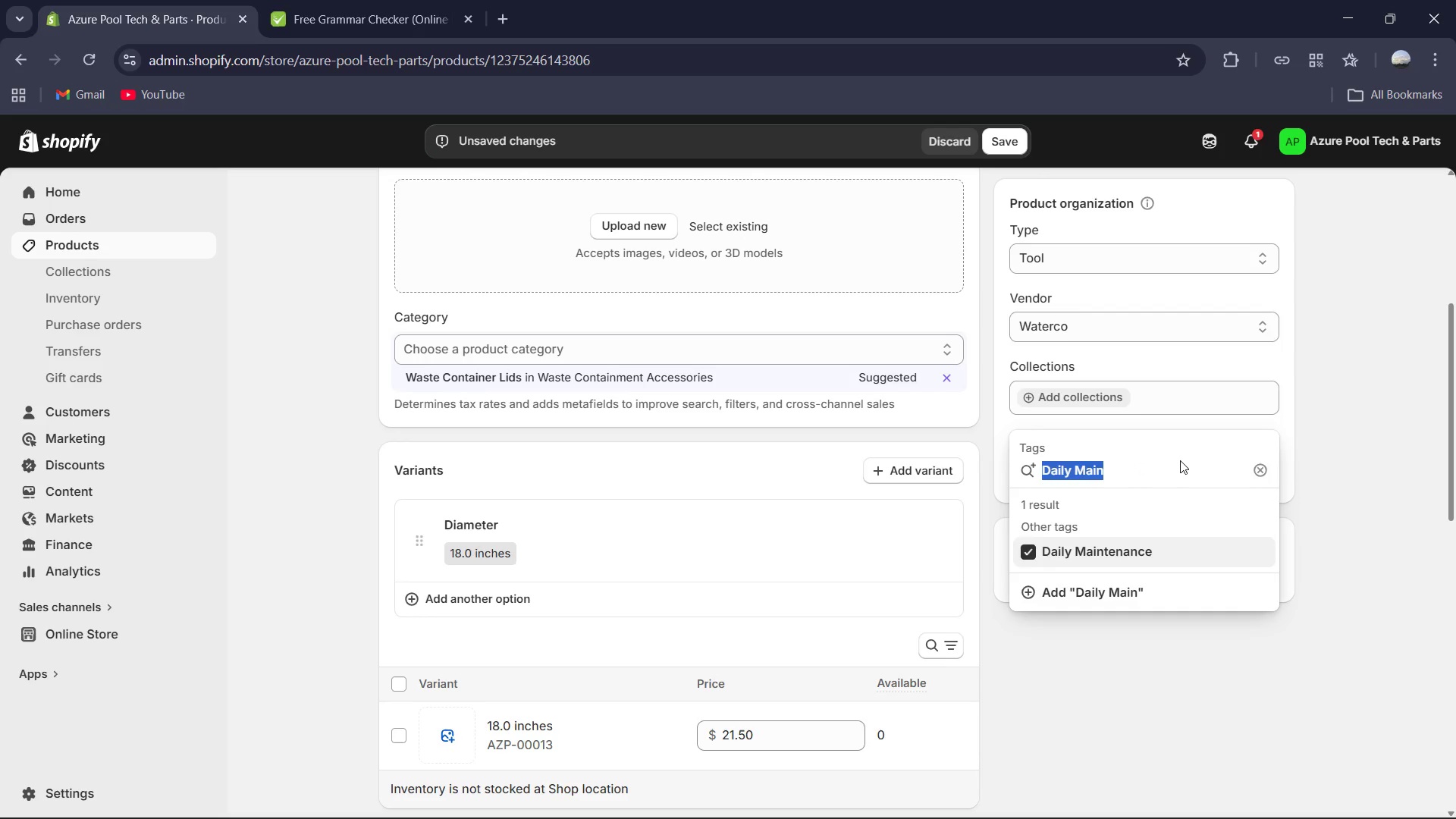 
hold_key(key=ControlLeft, duration=0.41)
 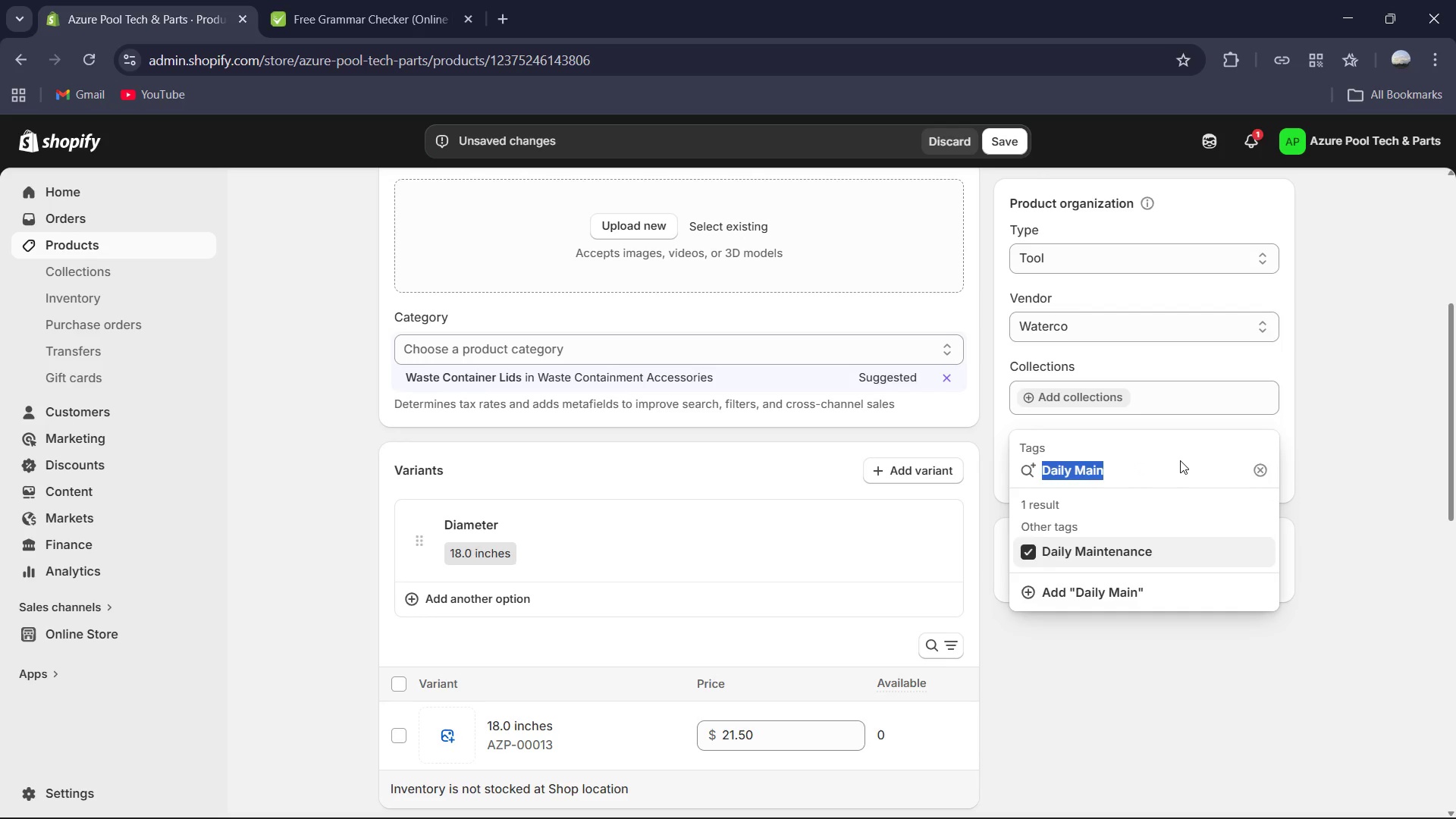 
type(Mainten)
 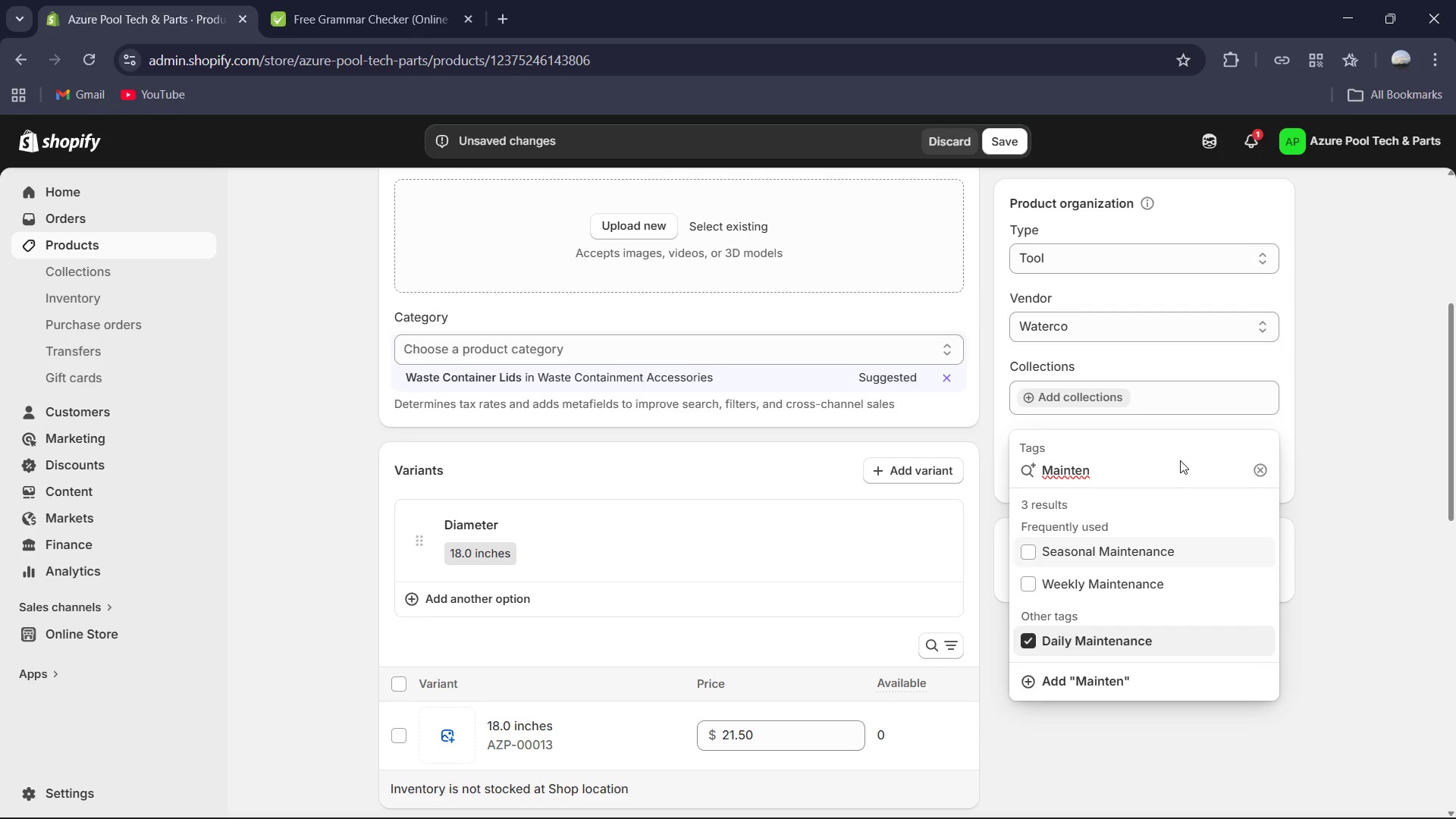 
type(ance Tools)
 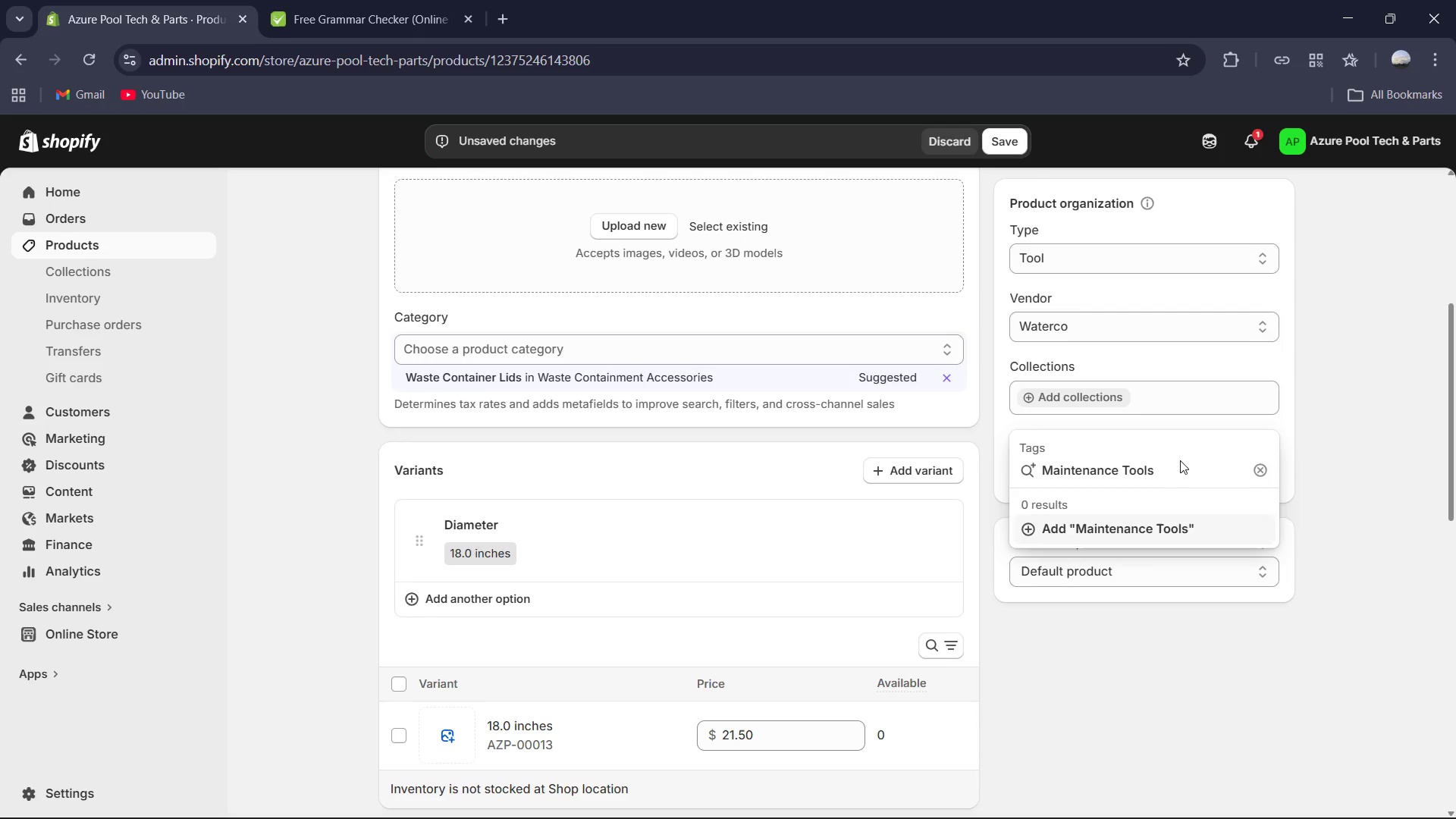 
left_click([1116, 524])
 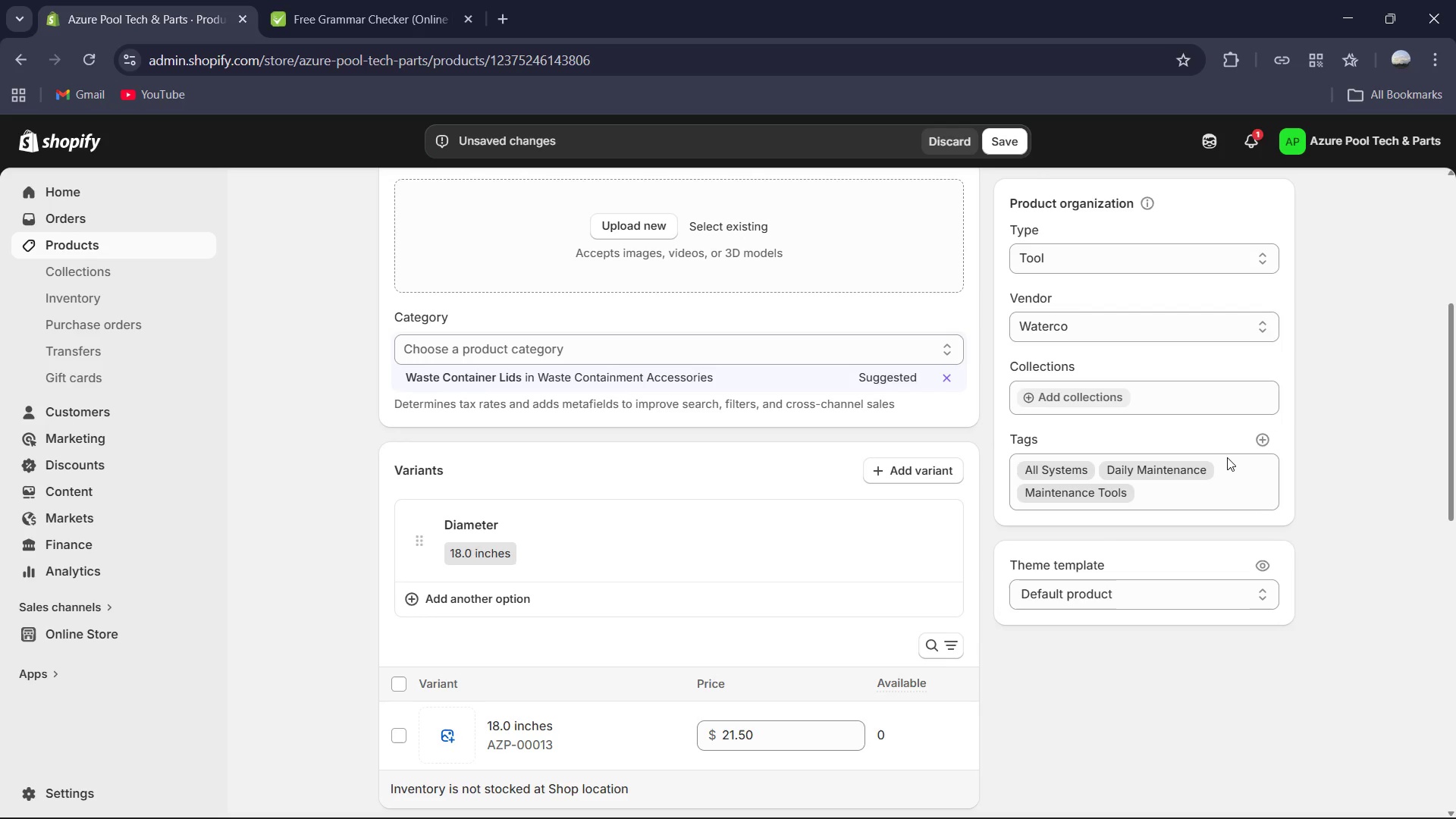 
scroll: coordinate [814, 488], scroll_direction: up, amount: 8.0
 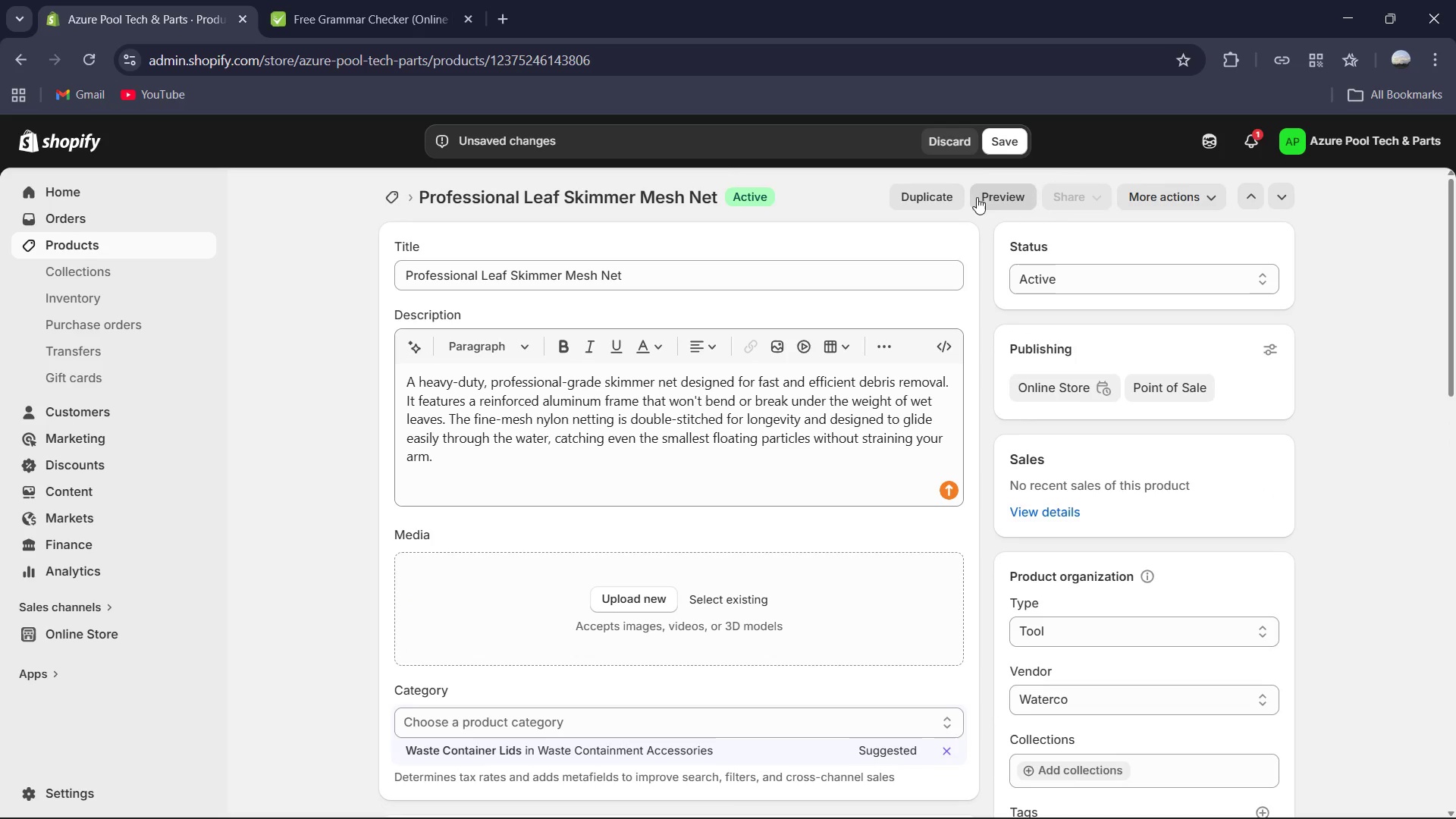 
left_click([999, 140])
 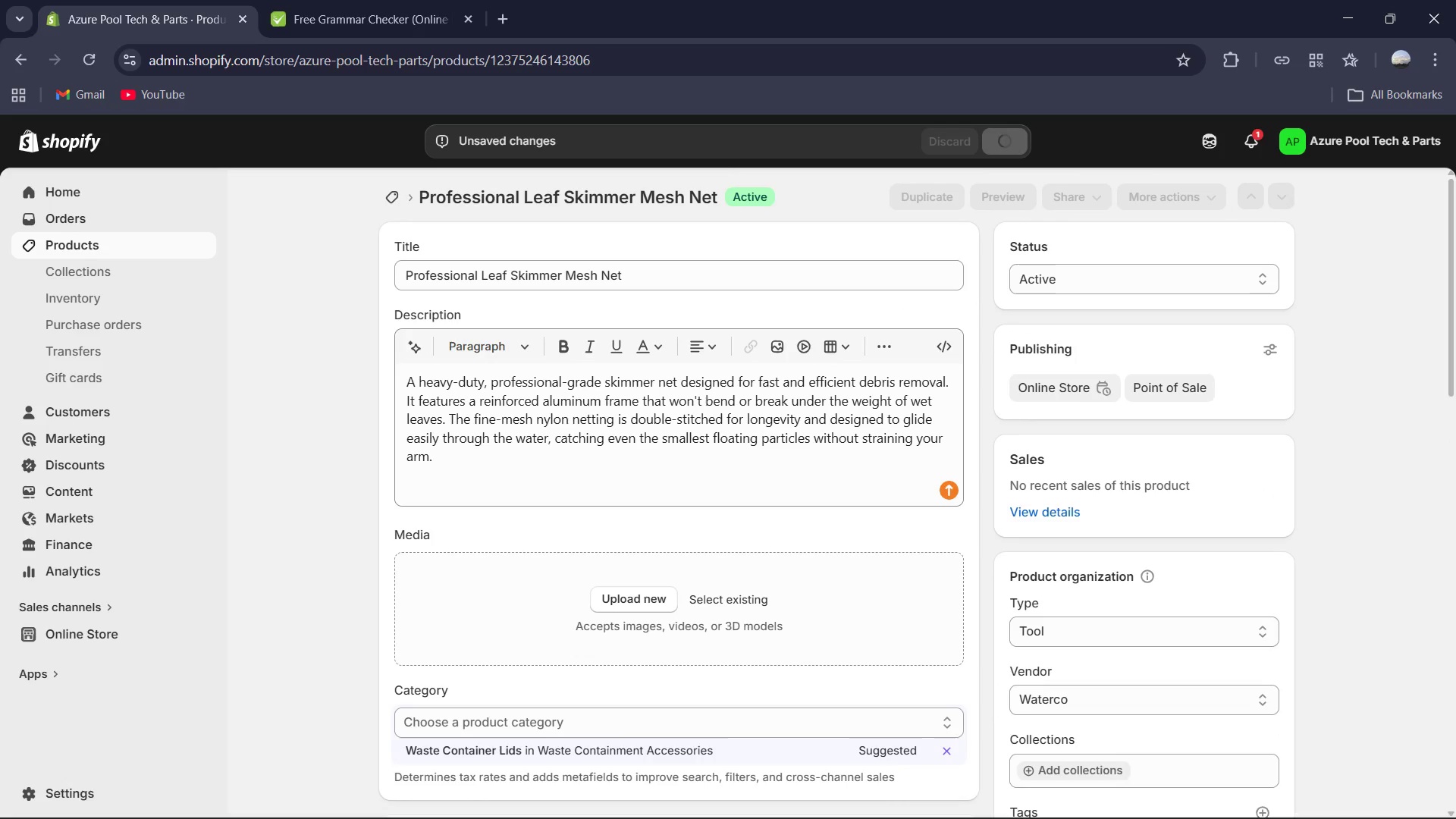 
left_click([1140, 786])
 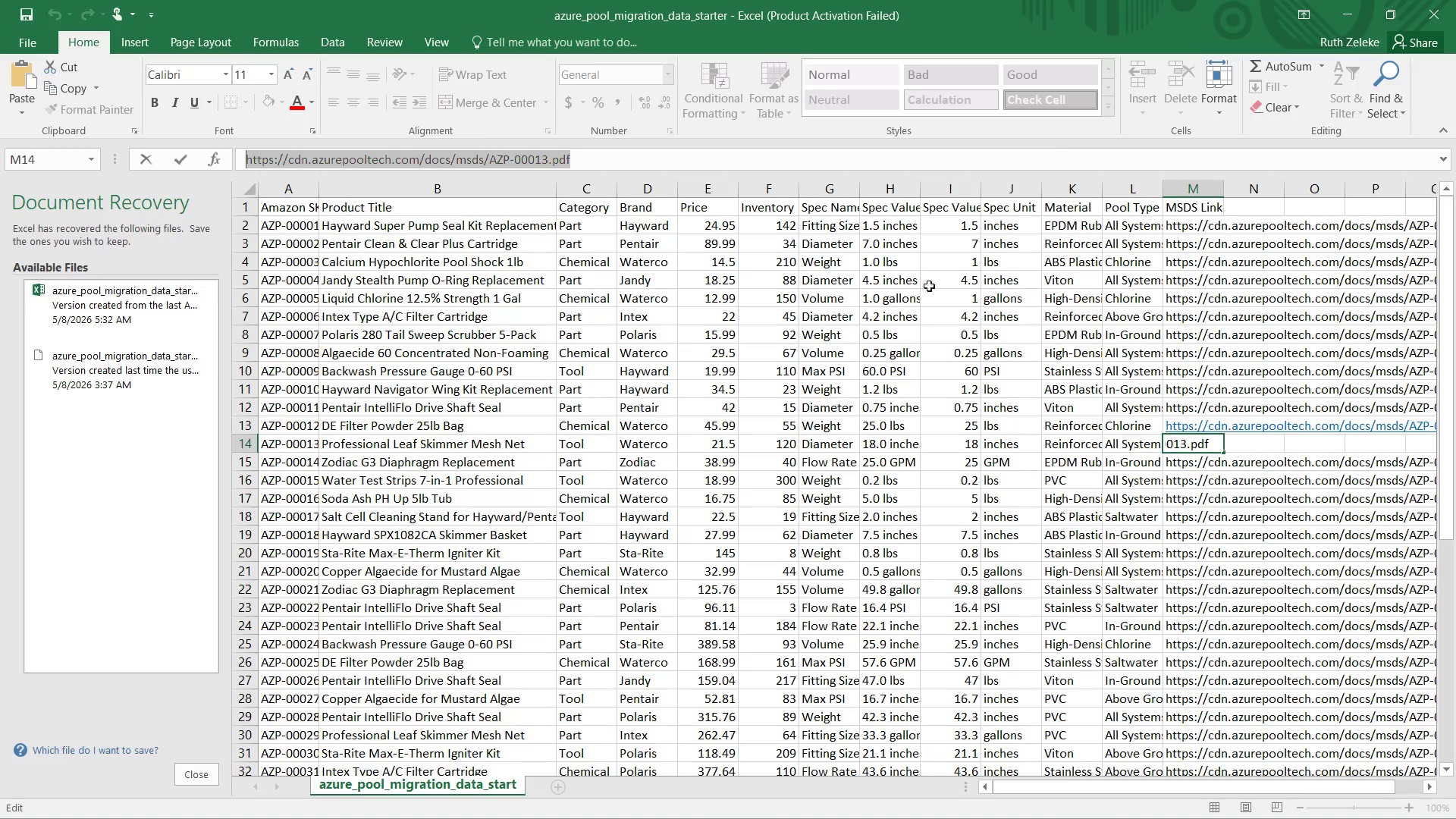 
left_click([1354, 0])
 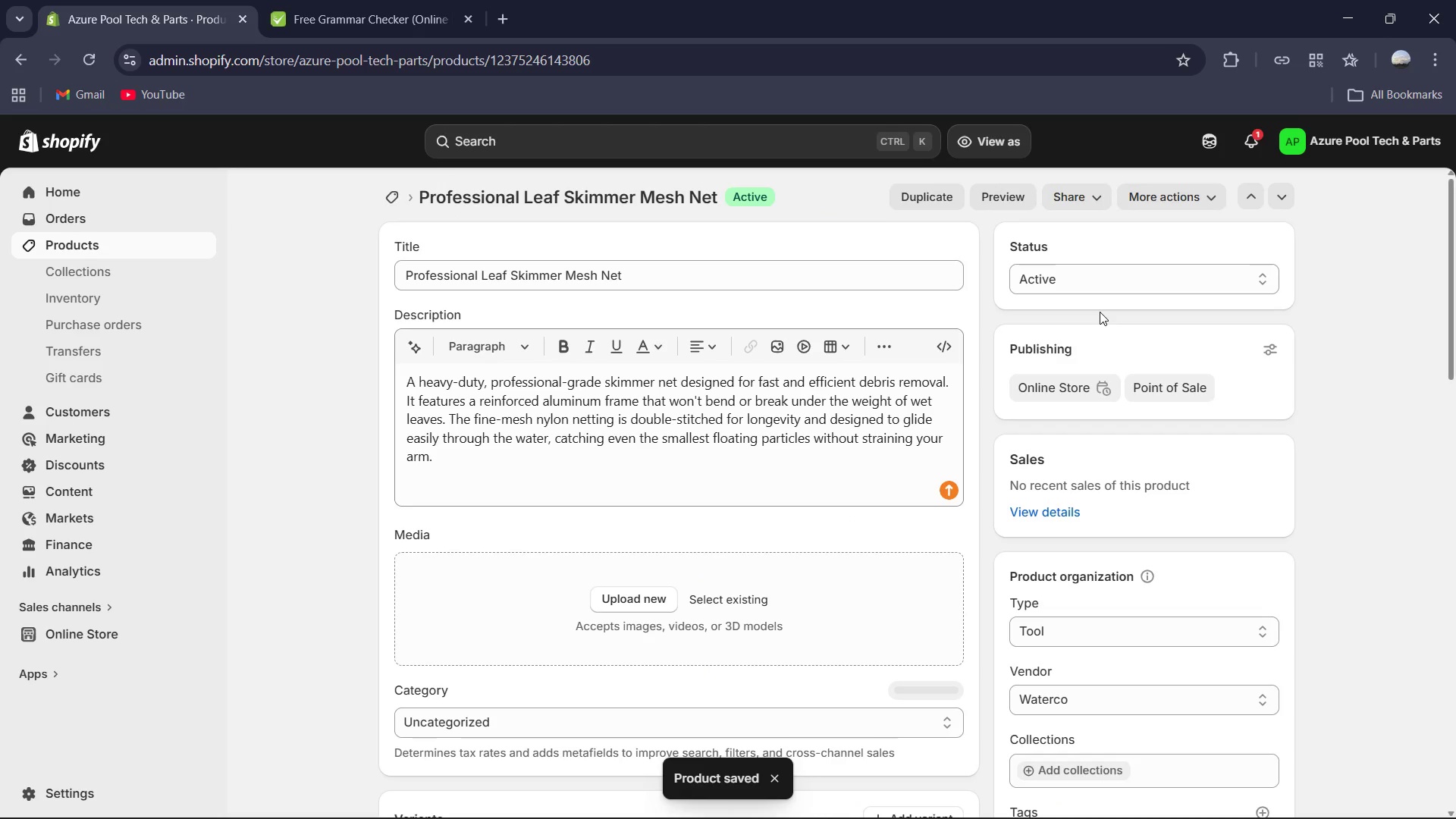 
scroll: coordinate [968, 356], scroll_direction: down, amount: 9.0
 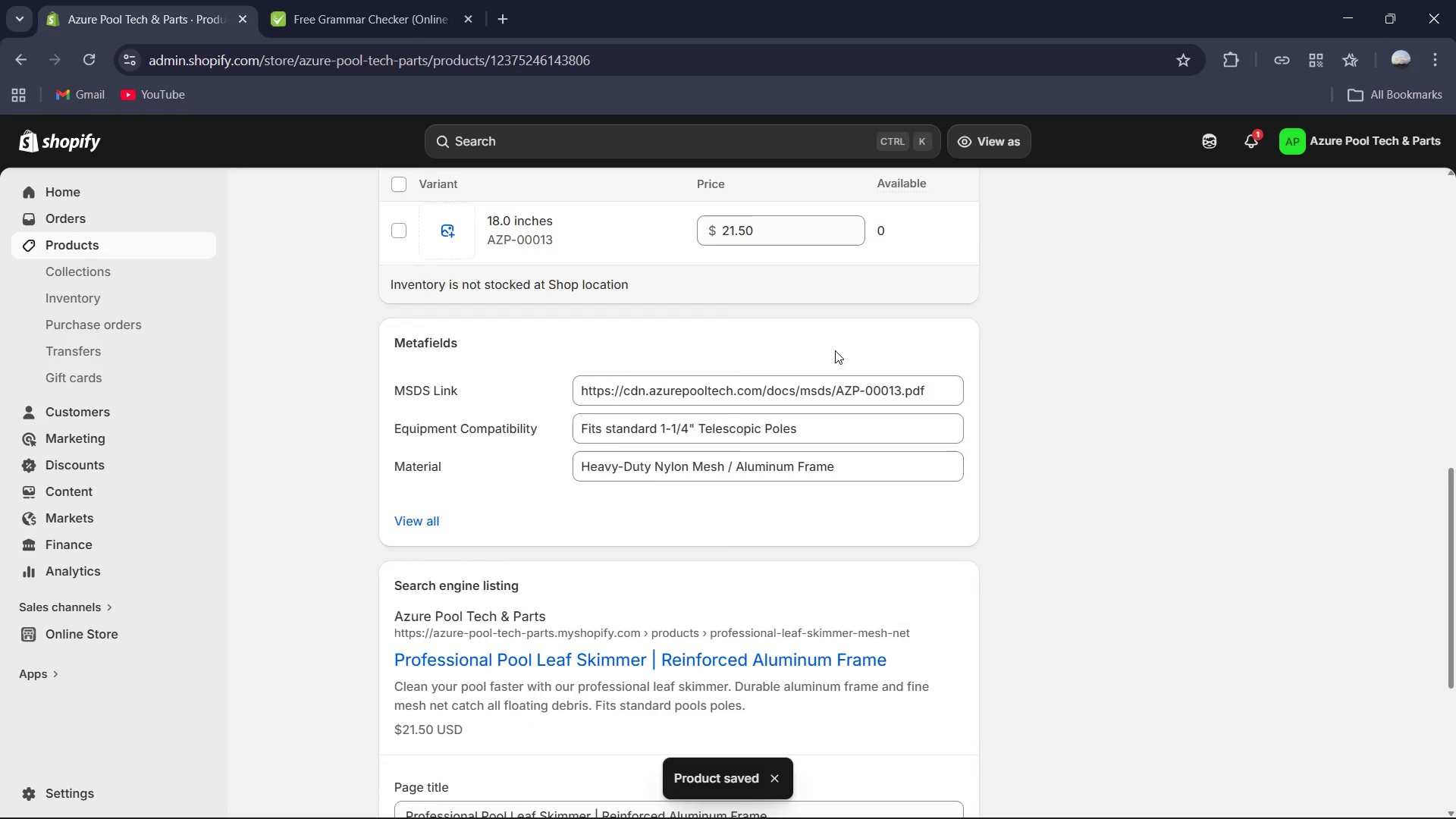 
scroll: coordinate [835, 350], scroll_direction: up, amount: 2.0
 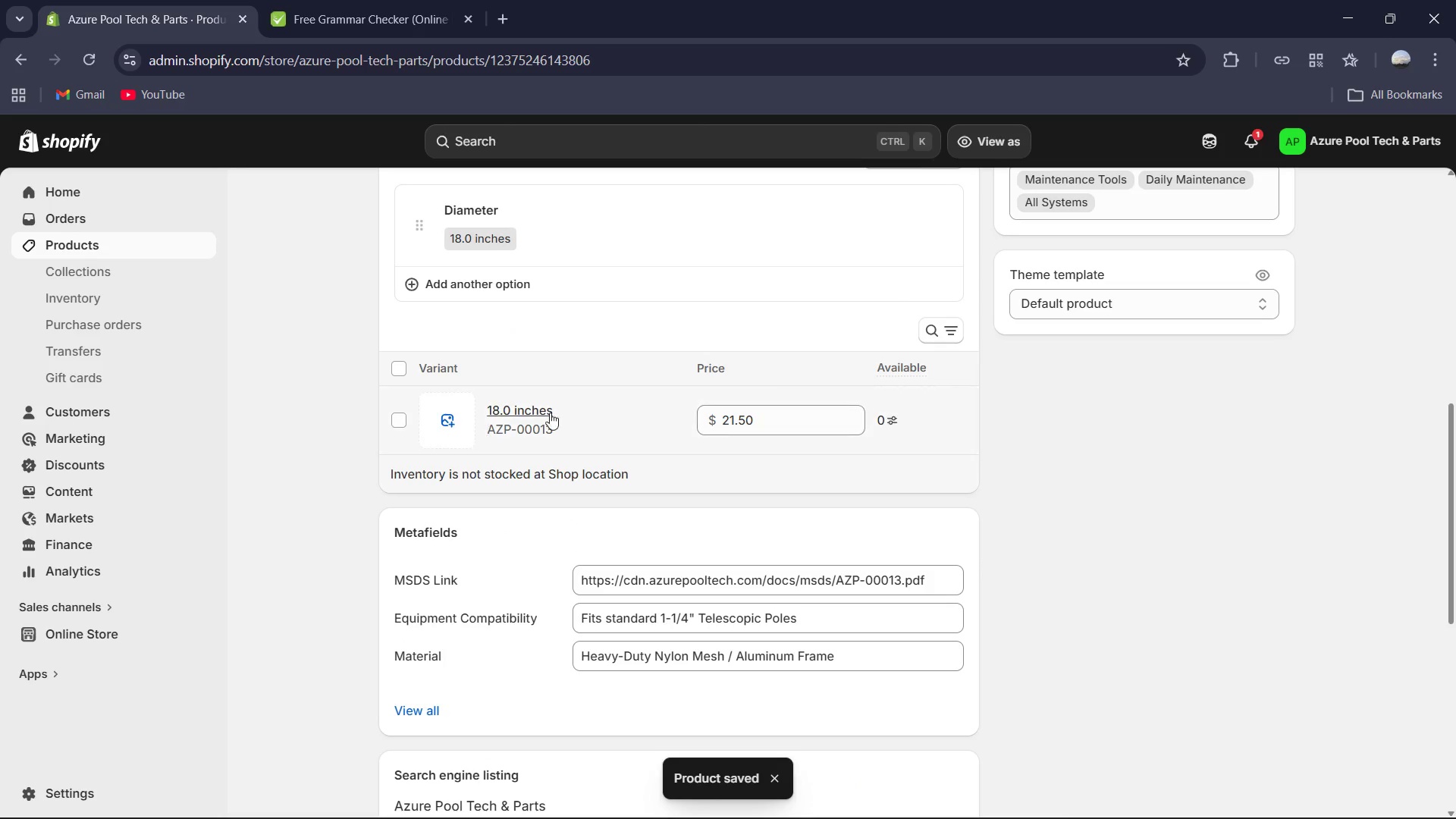 
left_click([550, 409])
 